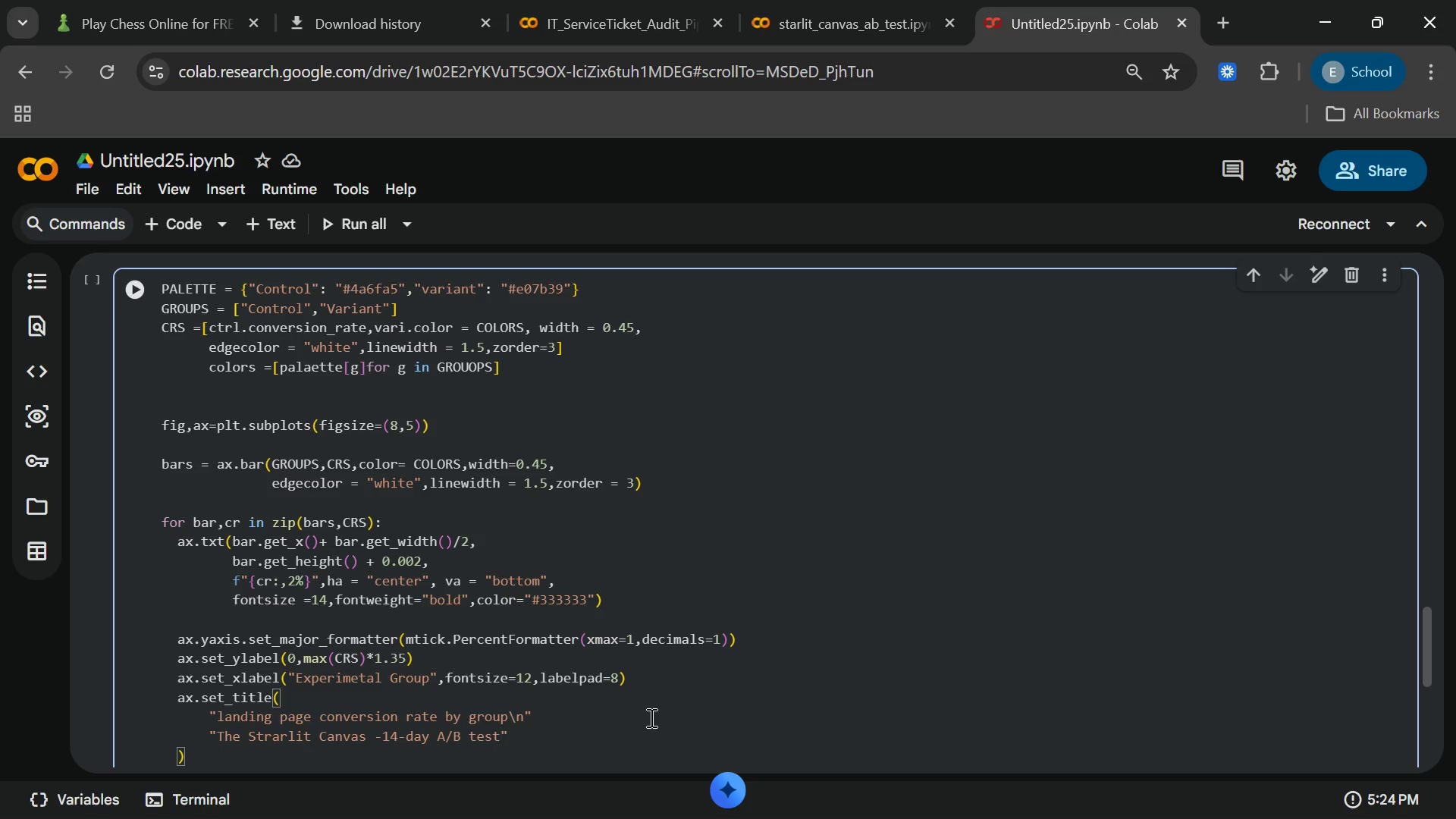 
type((june)
 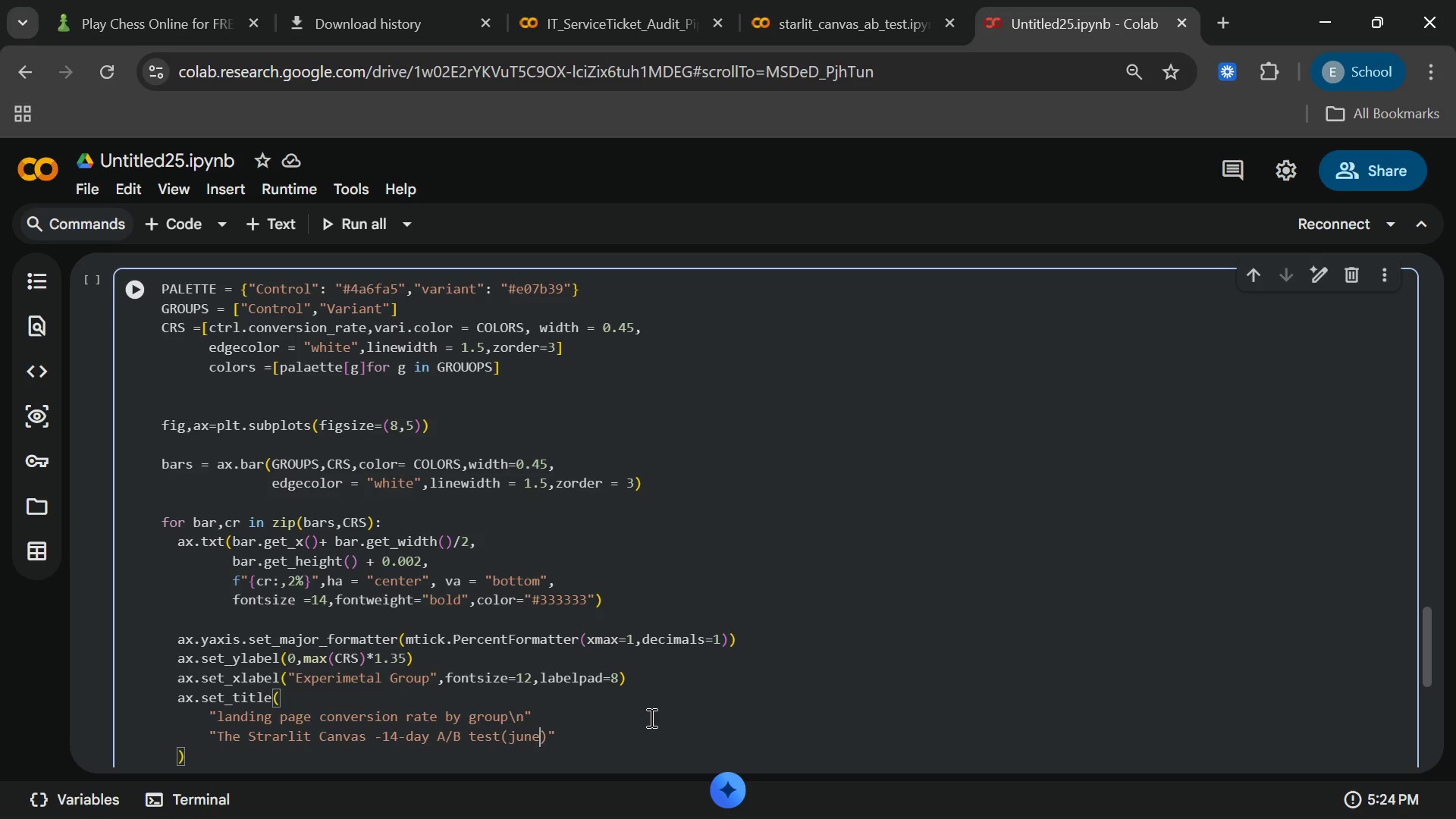 
type(202)
key(Backspace)
key(Backspace)
key(Backspace)
type( 2024)
 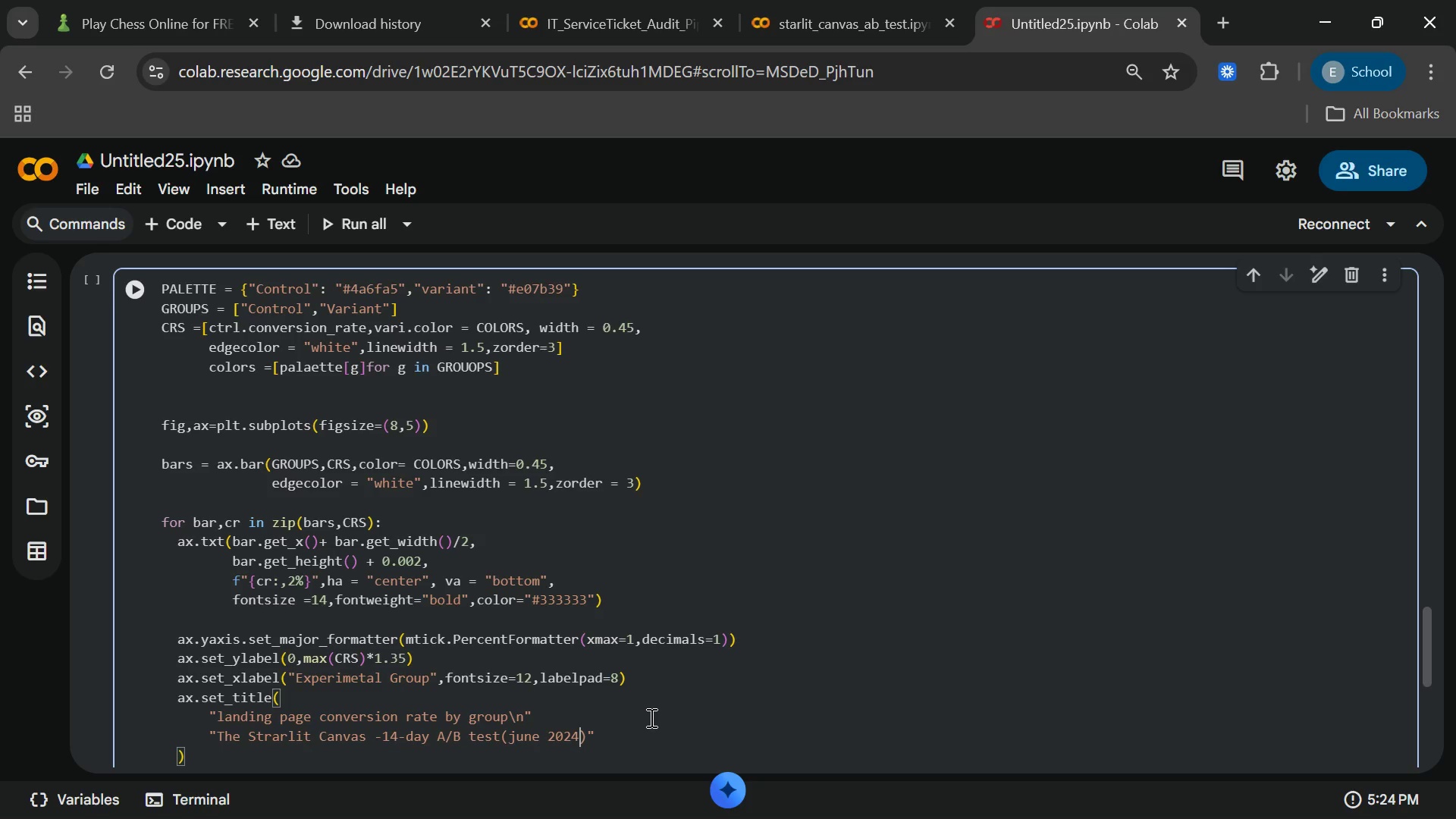 
key(ArrowRight)
 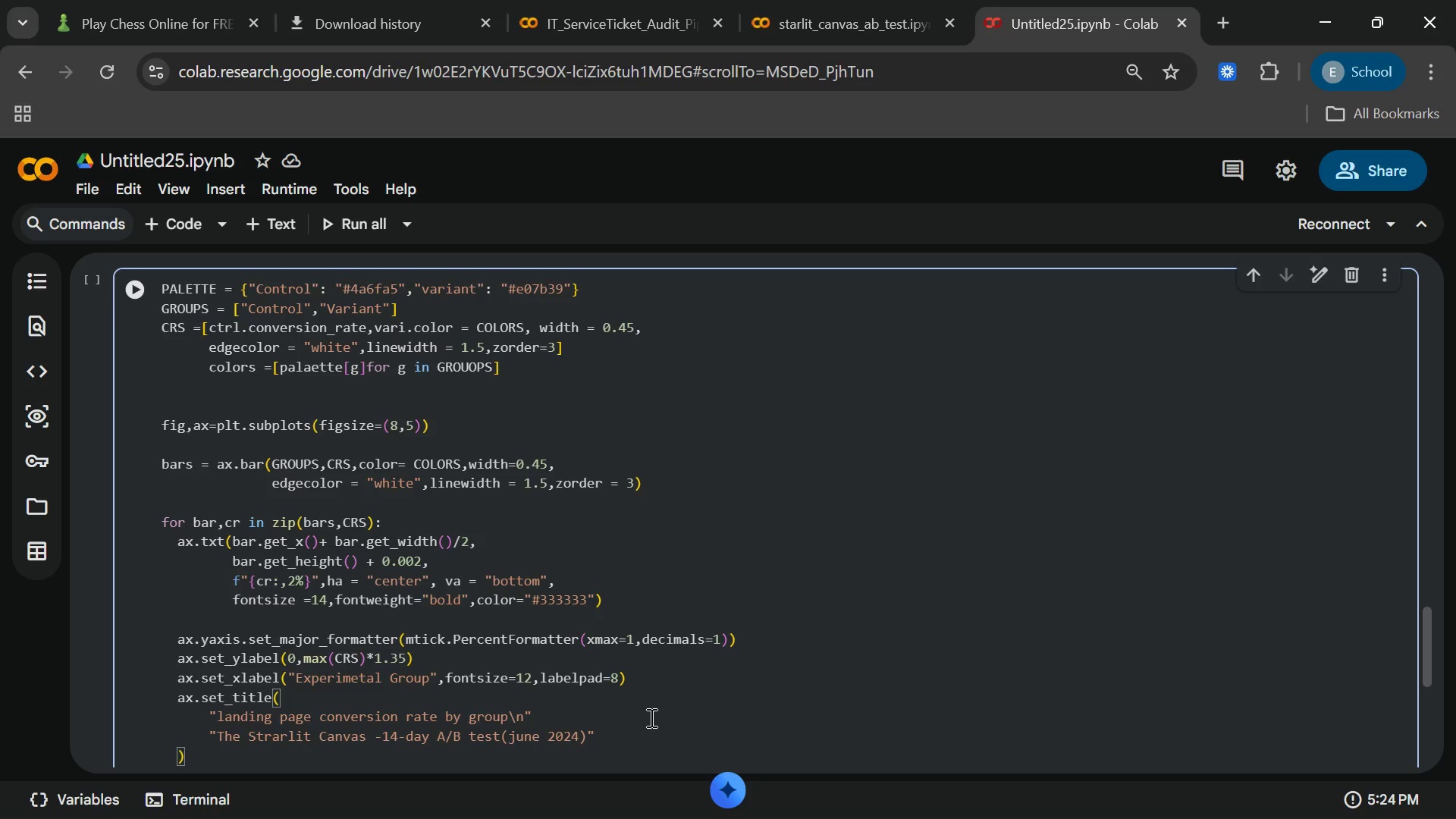 
key(ArrowRight)
 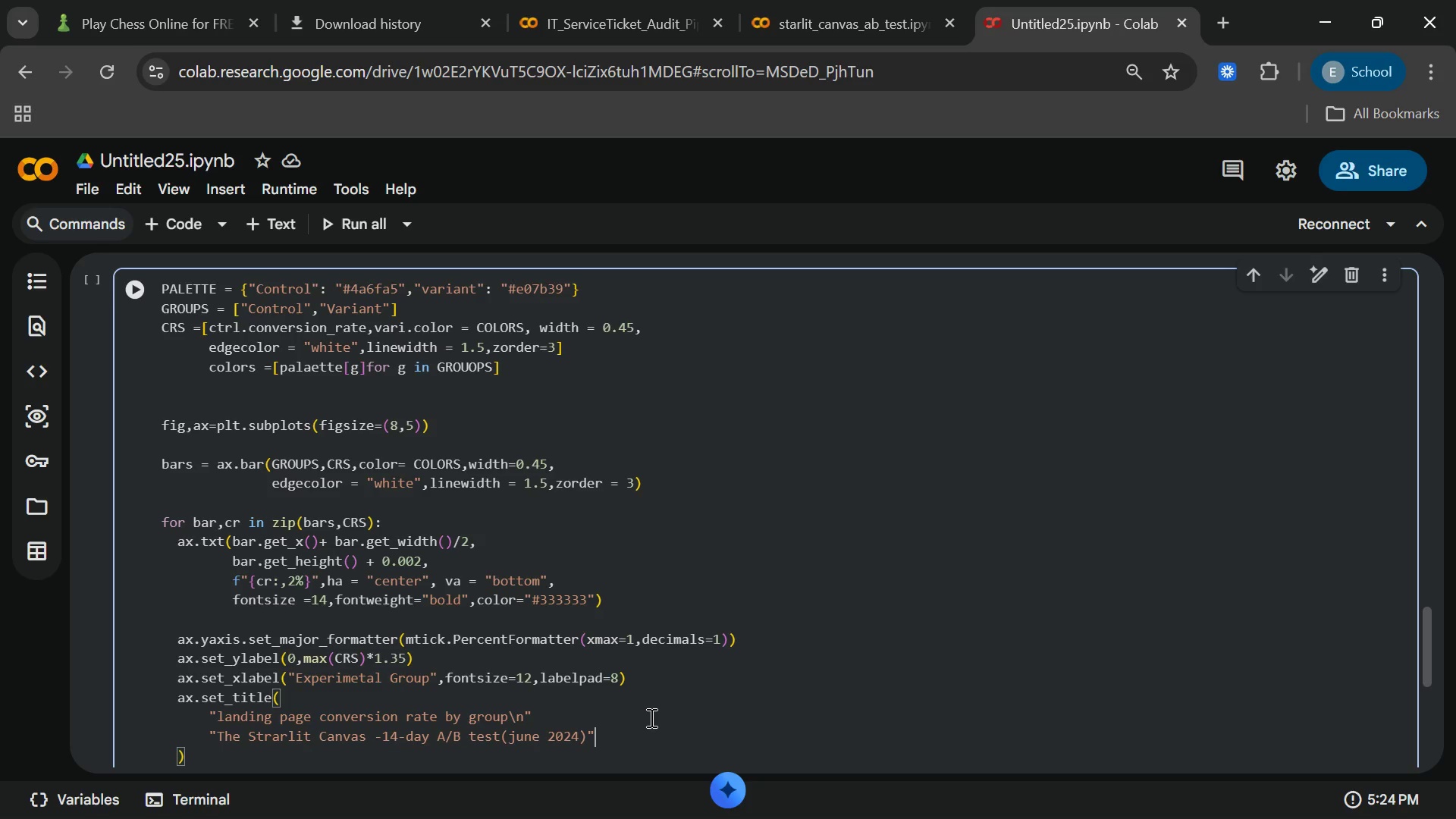 
key(Comma)
 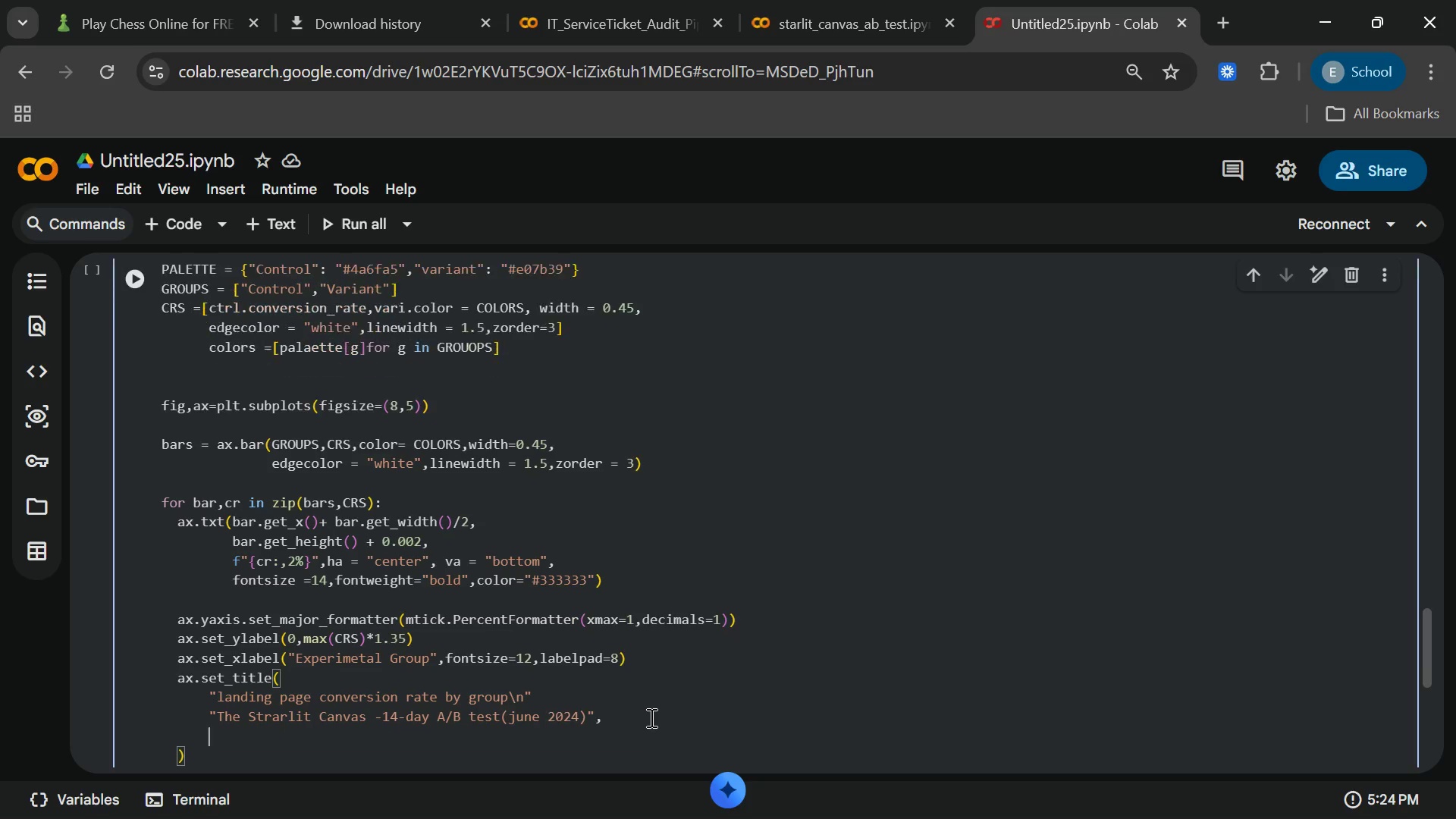 
key(Enter)
 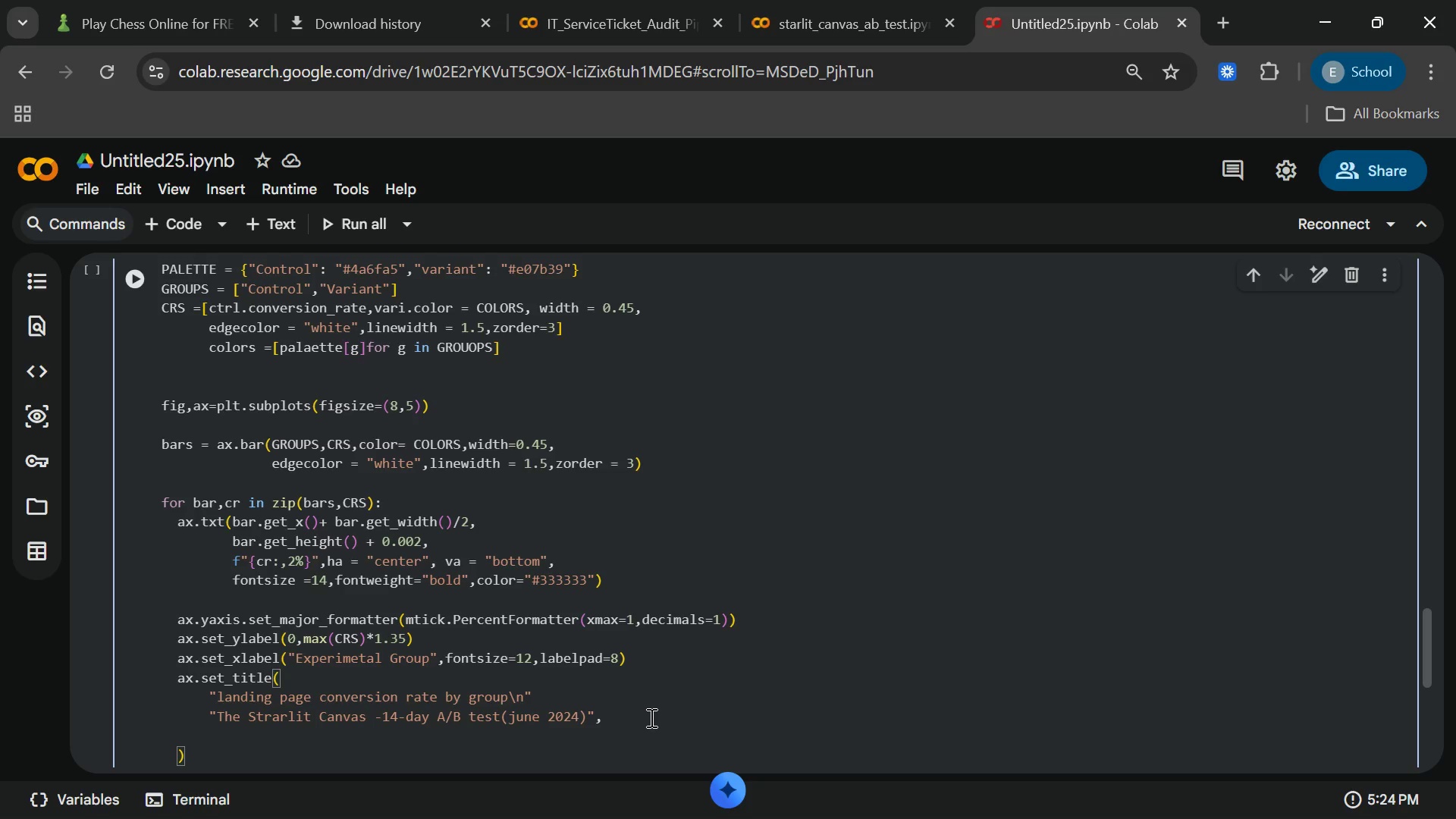 
type(fontsize =13,fontweight ="bold)
 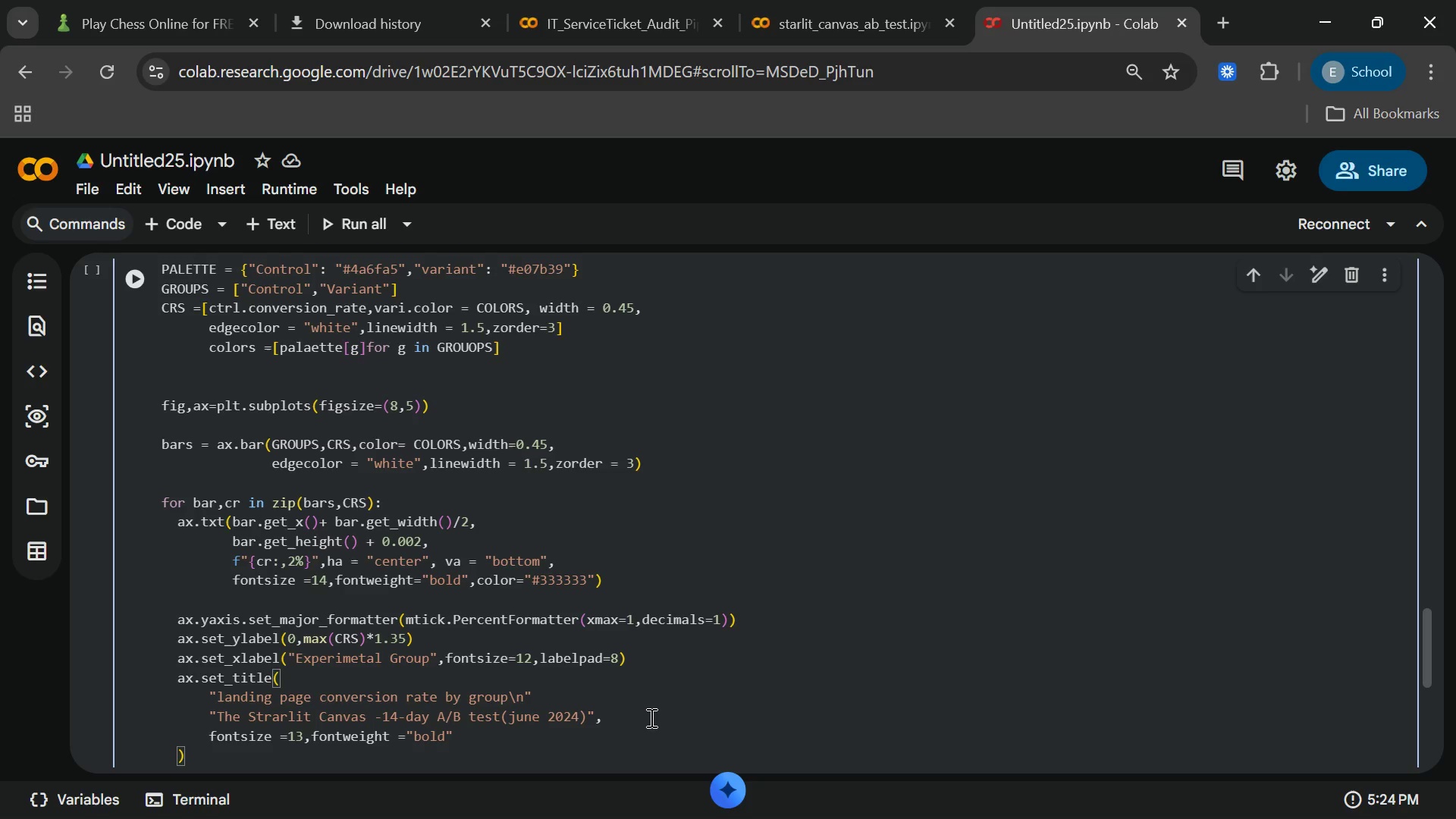 
key(ArrowRight)
 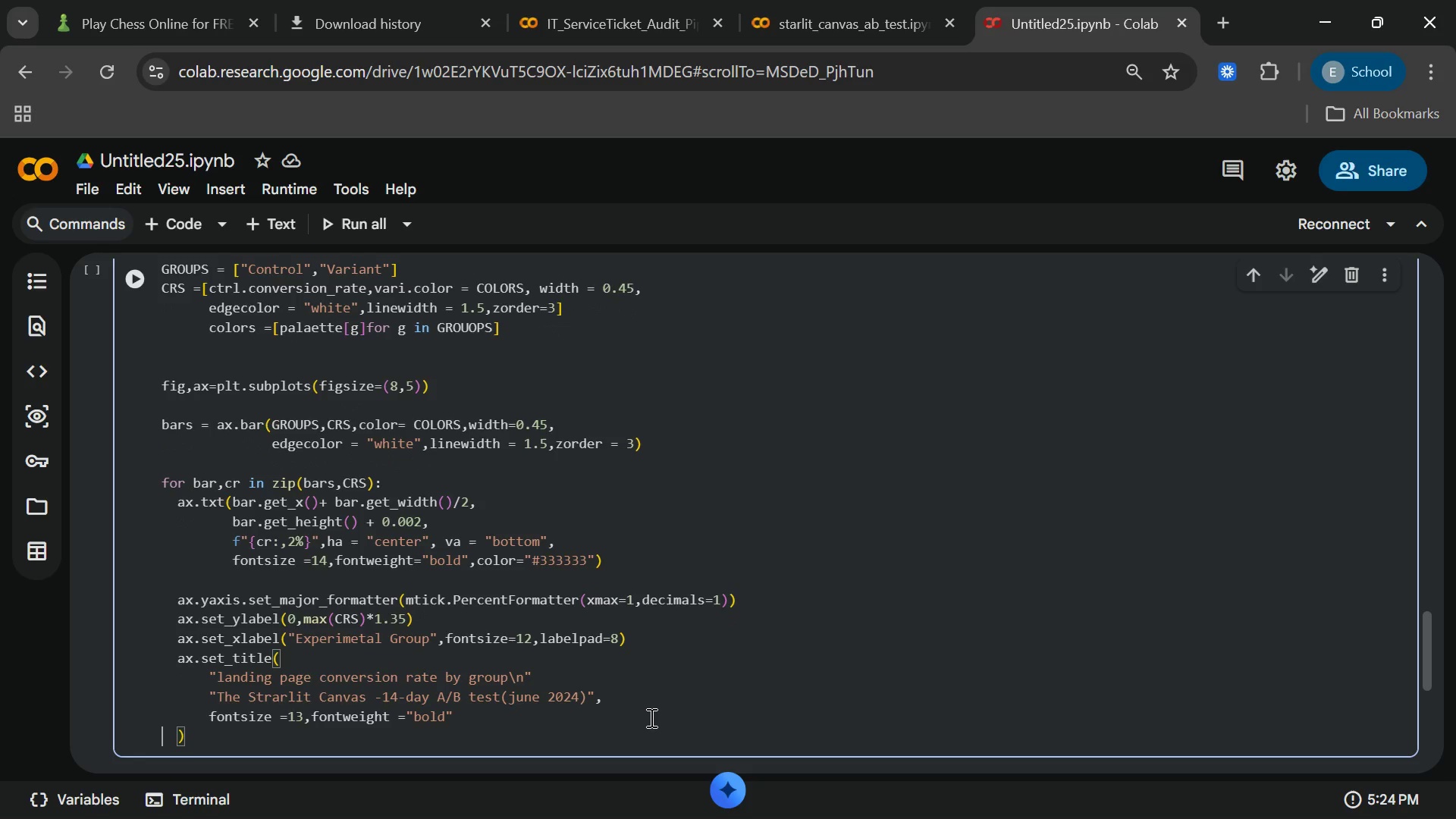 
key(ArrowRight)
 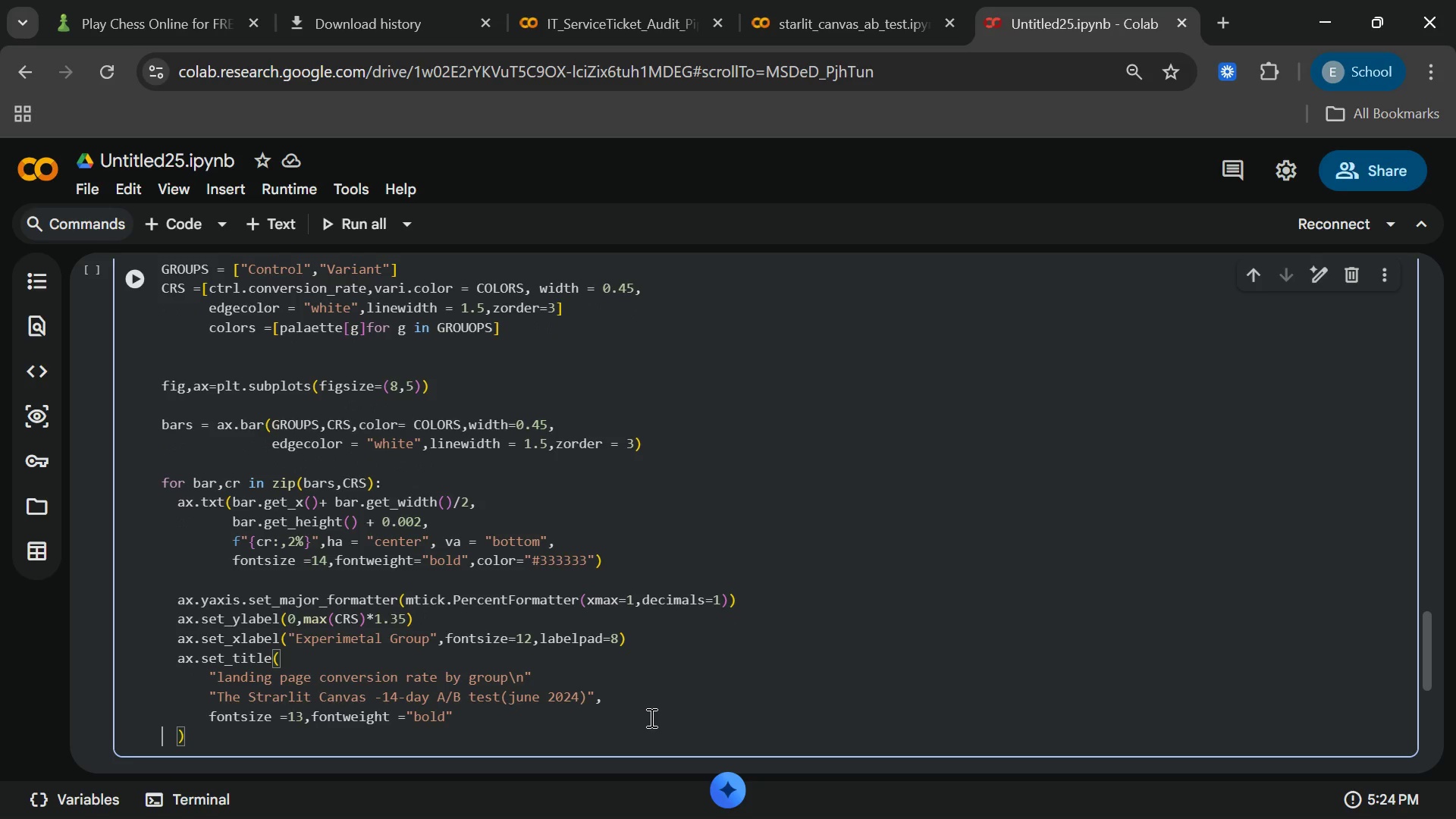 
key(ArrowLeft)
 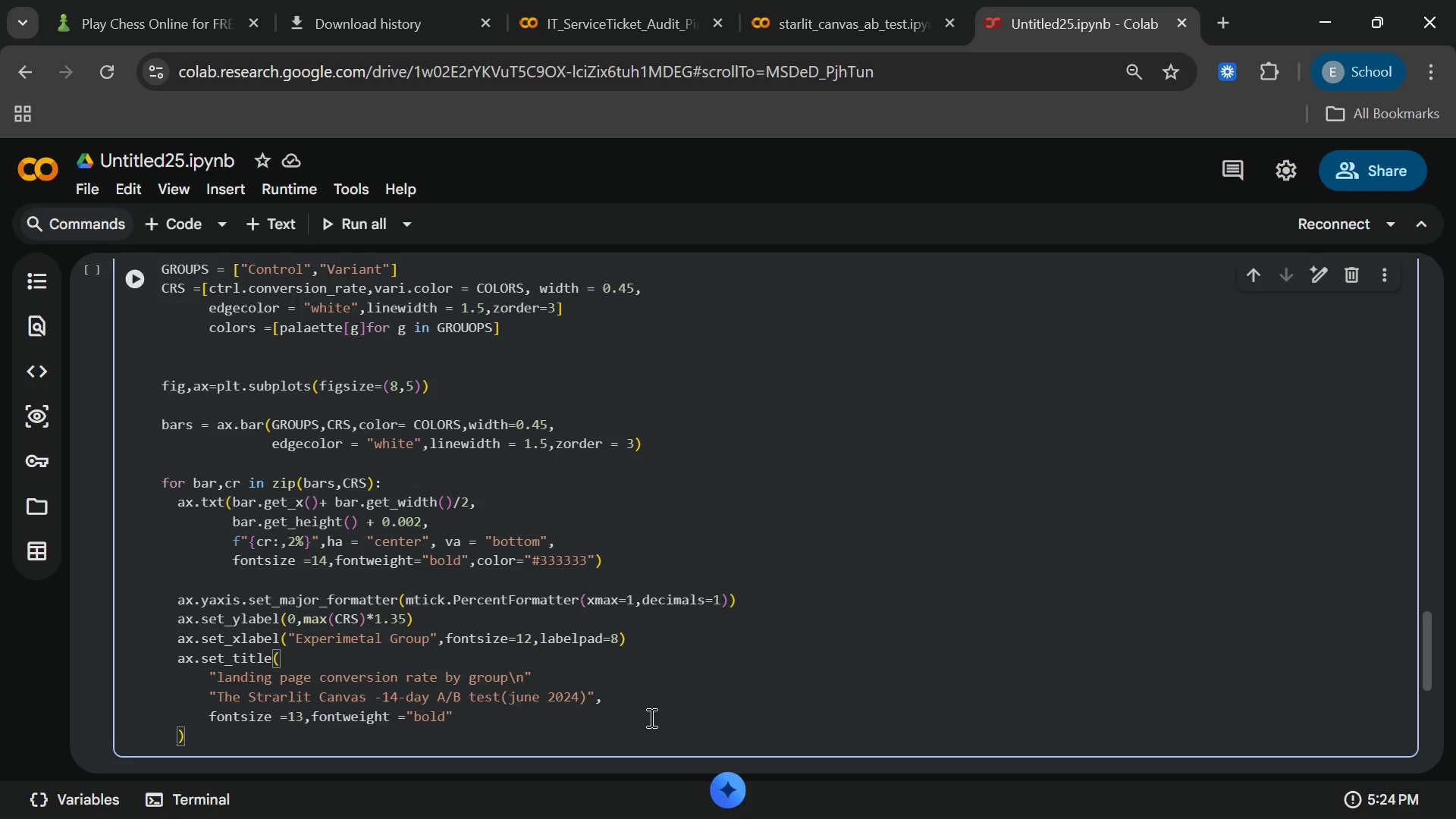 
type(,pad)
 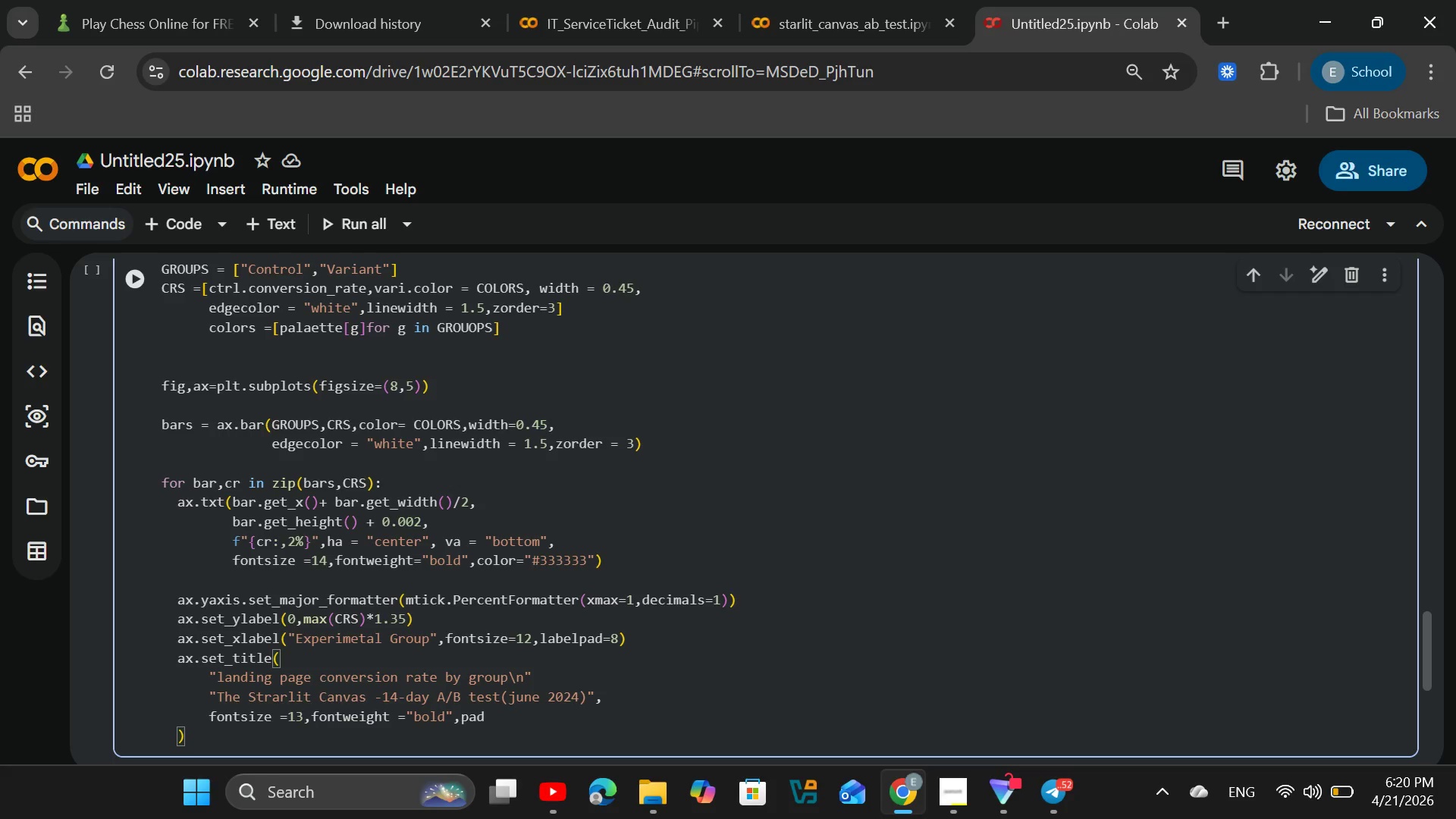 
wait(6.16)
 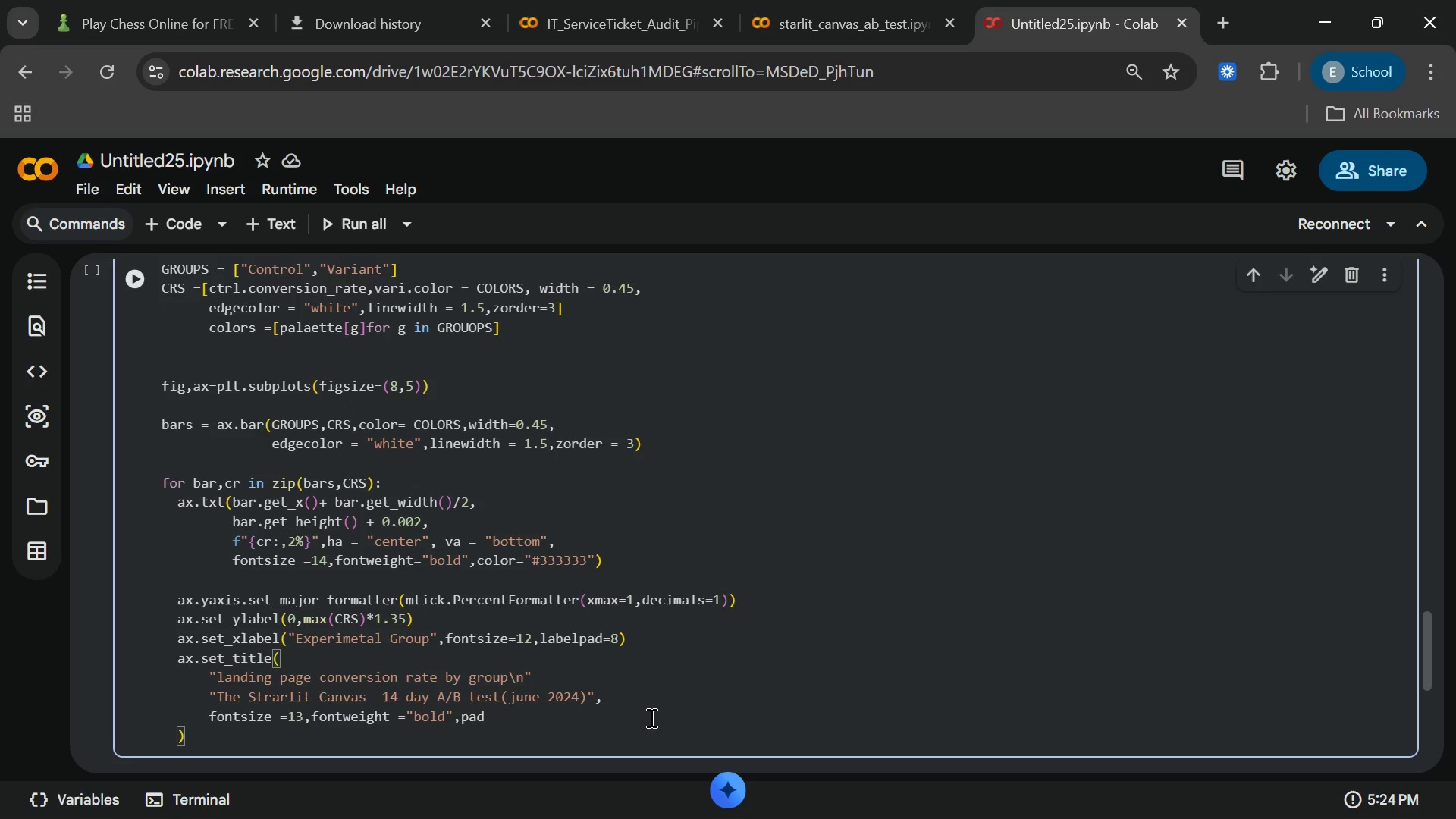 
left_click([551, 818])
 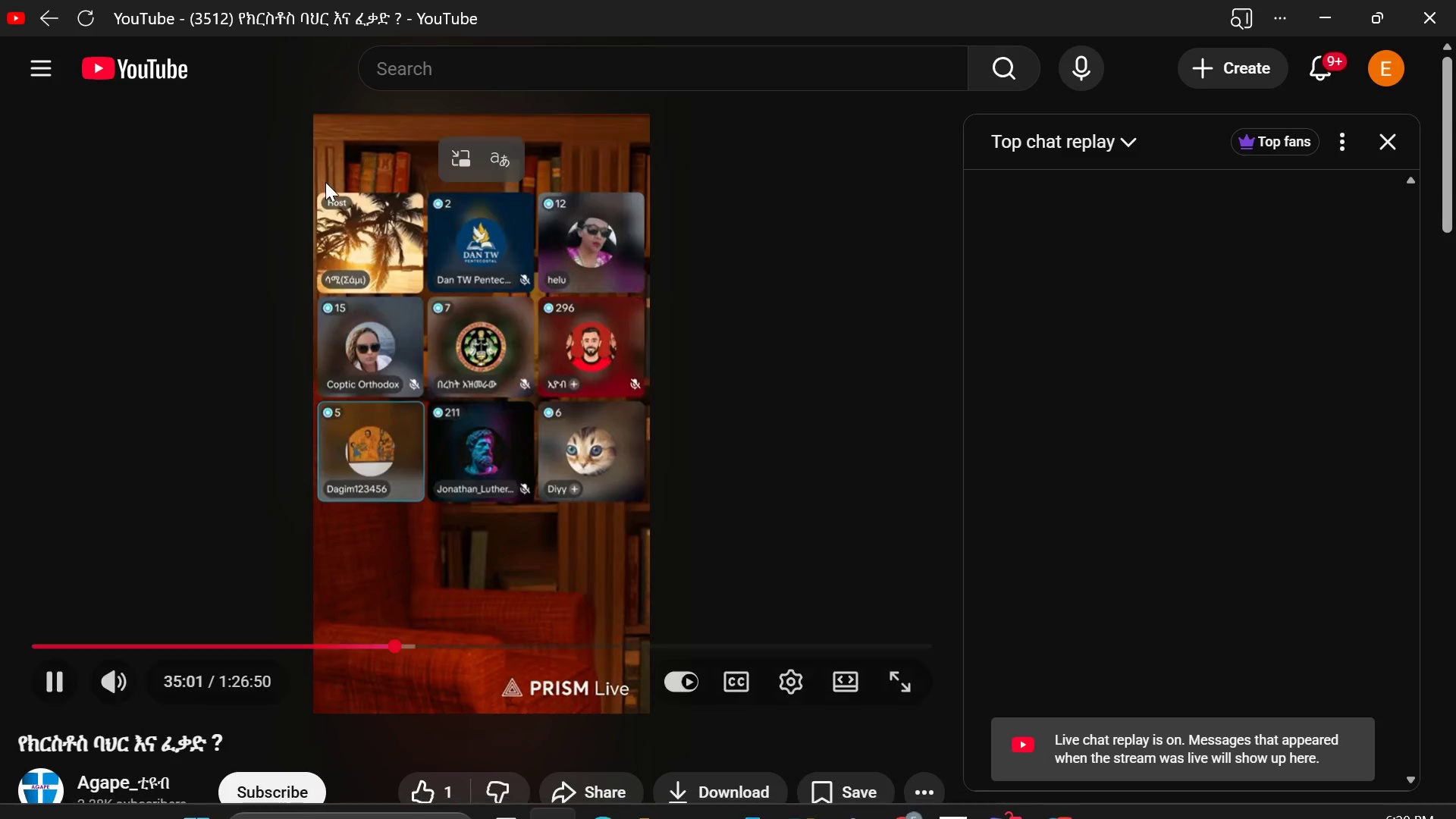 
left_click([328, 189])
 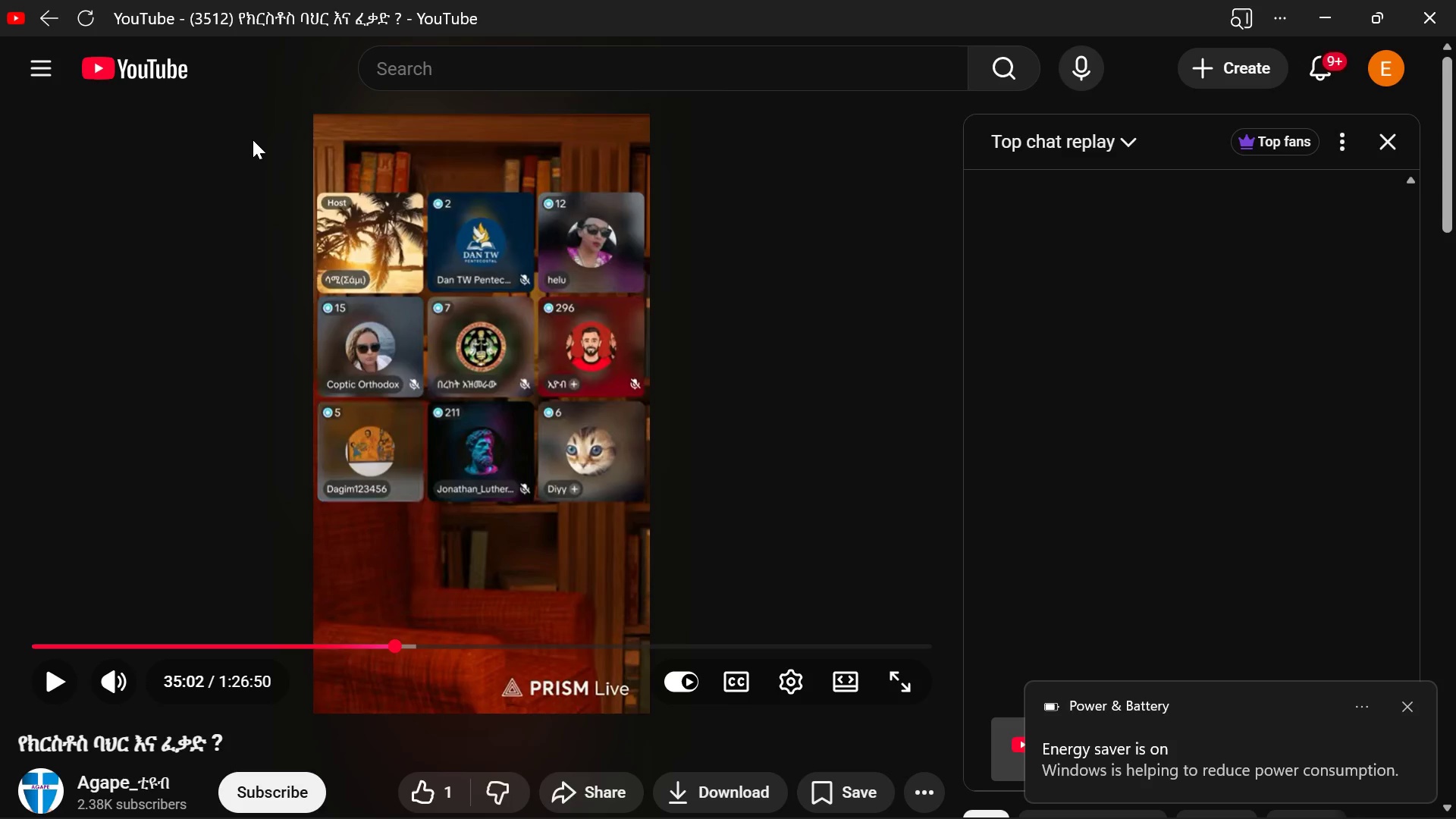 
wait(26.84)
 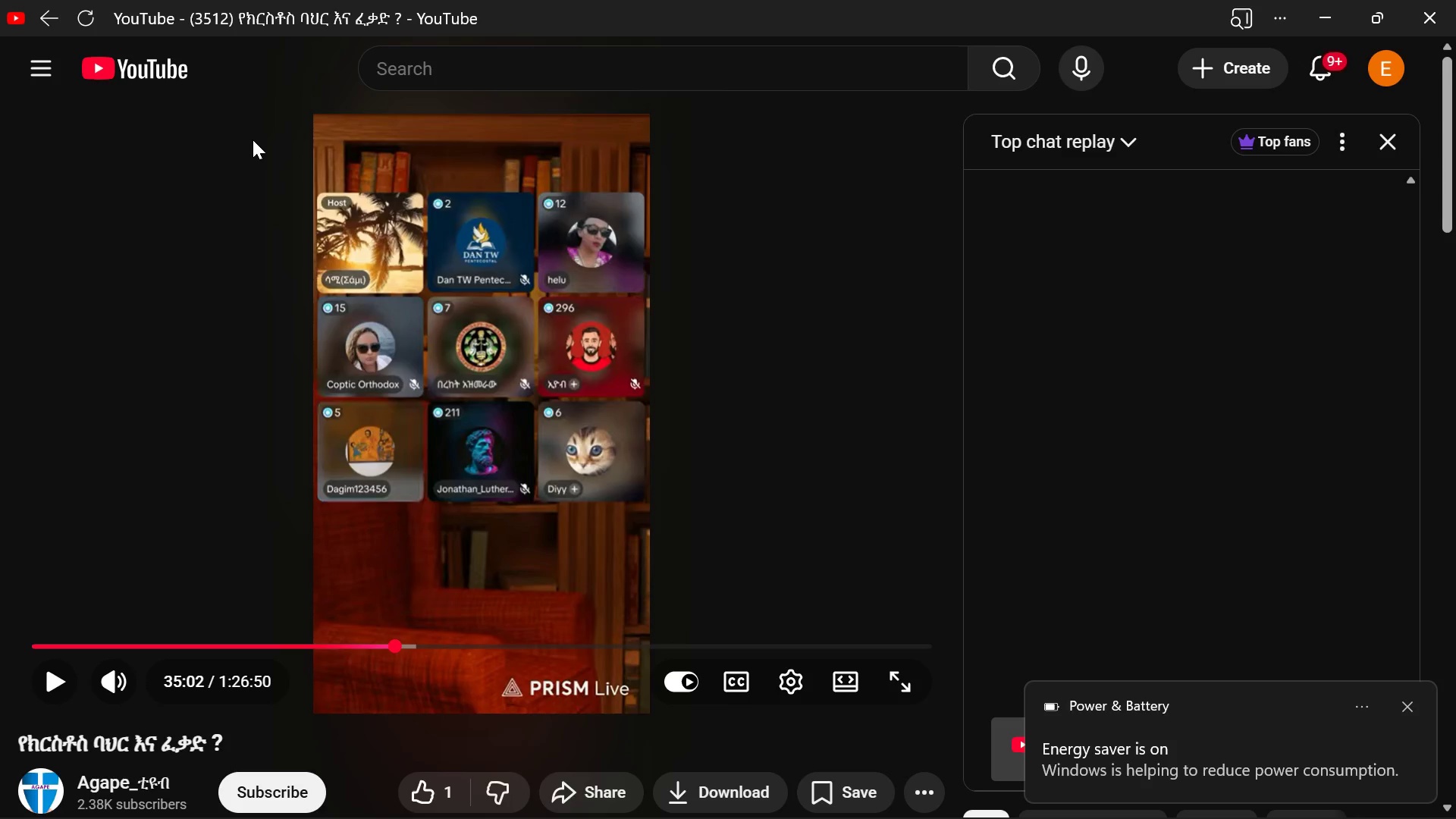 
left_click([544, 338])
 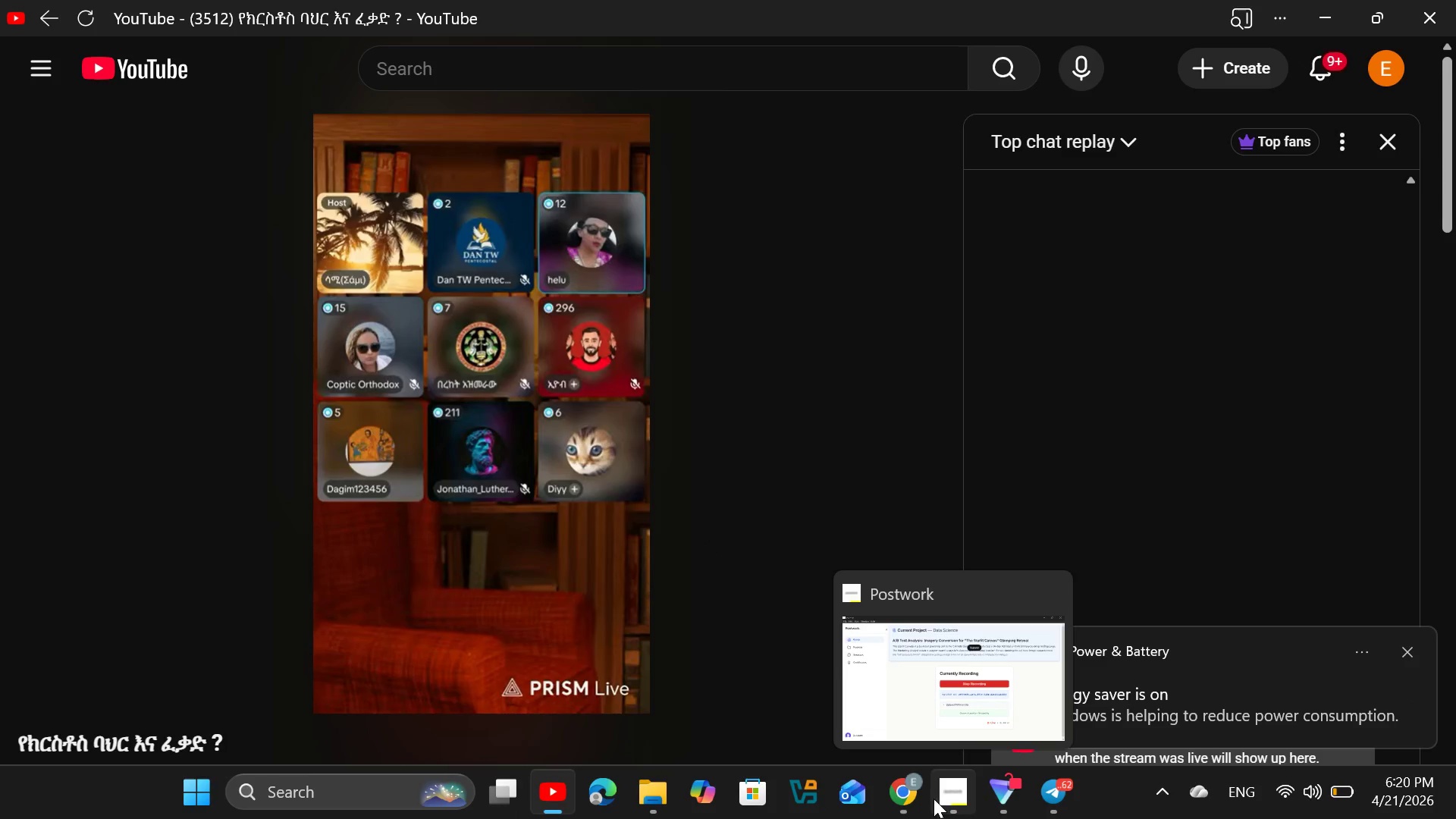 
left_click([912, 797])
 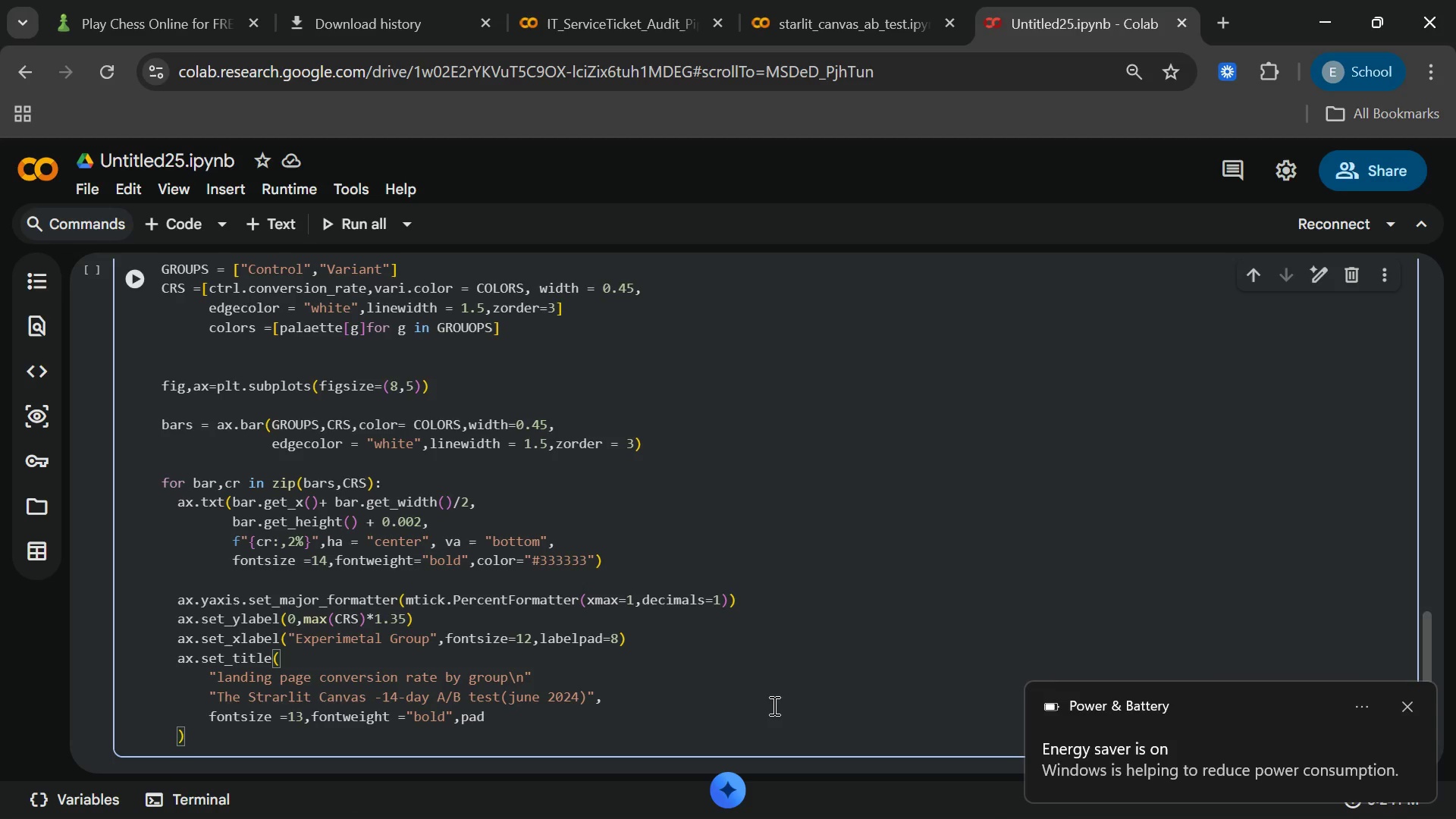 
type(=14)
 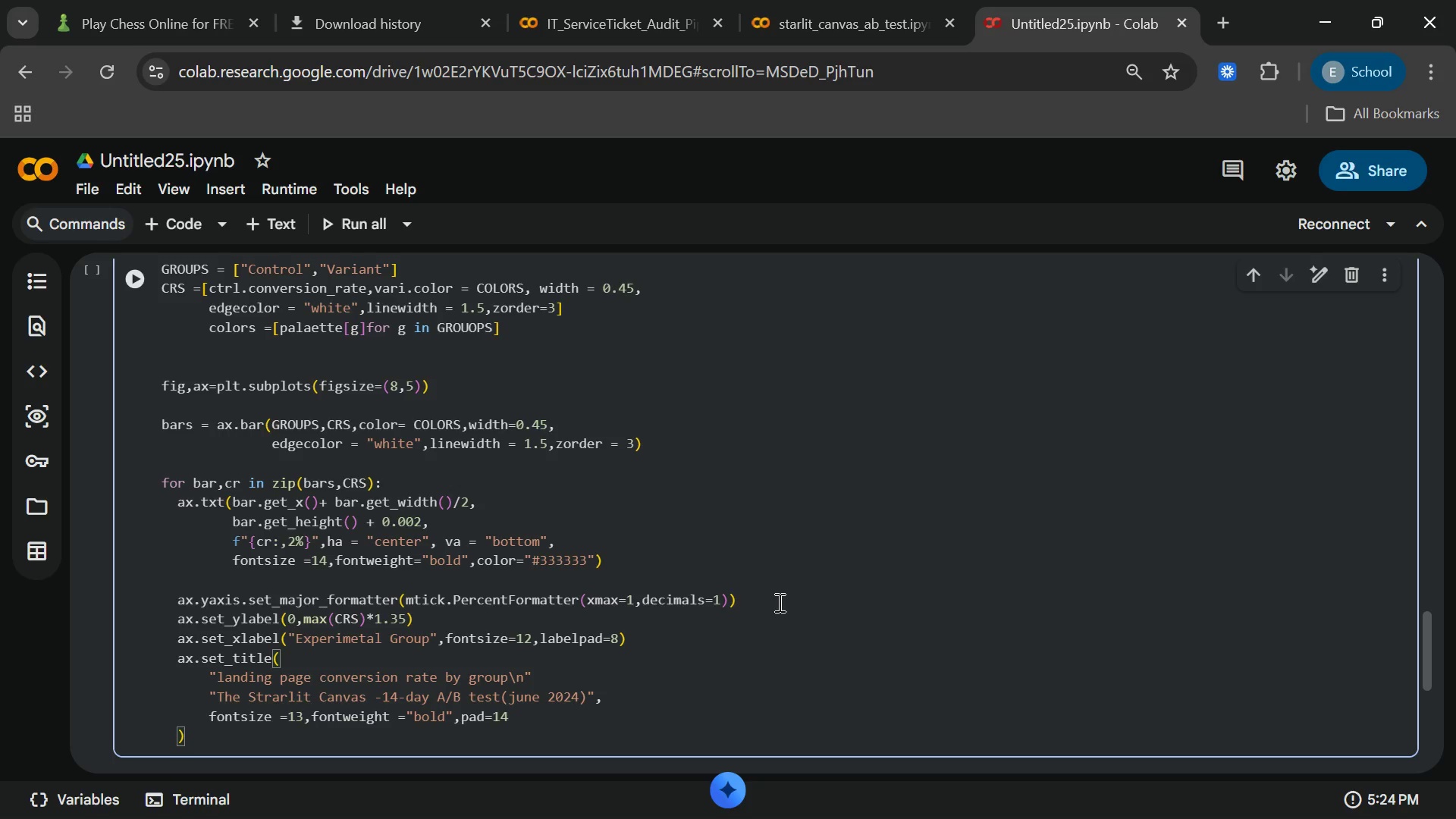 
key(ArrowDown)
 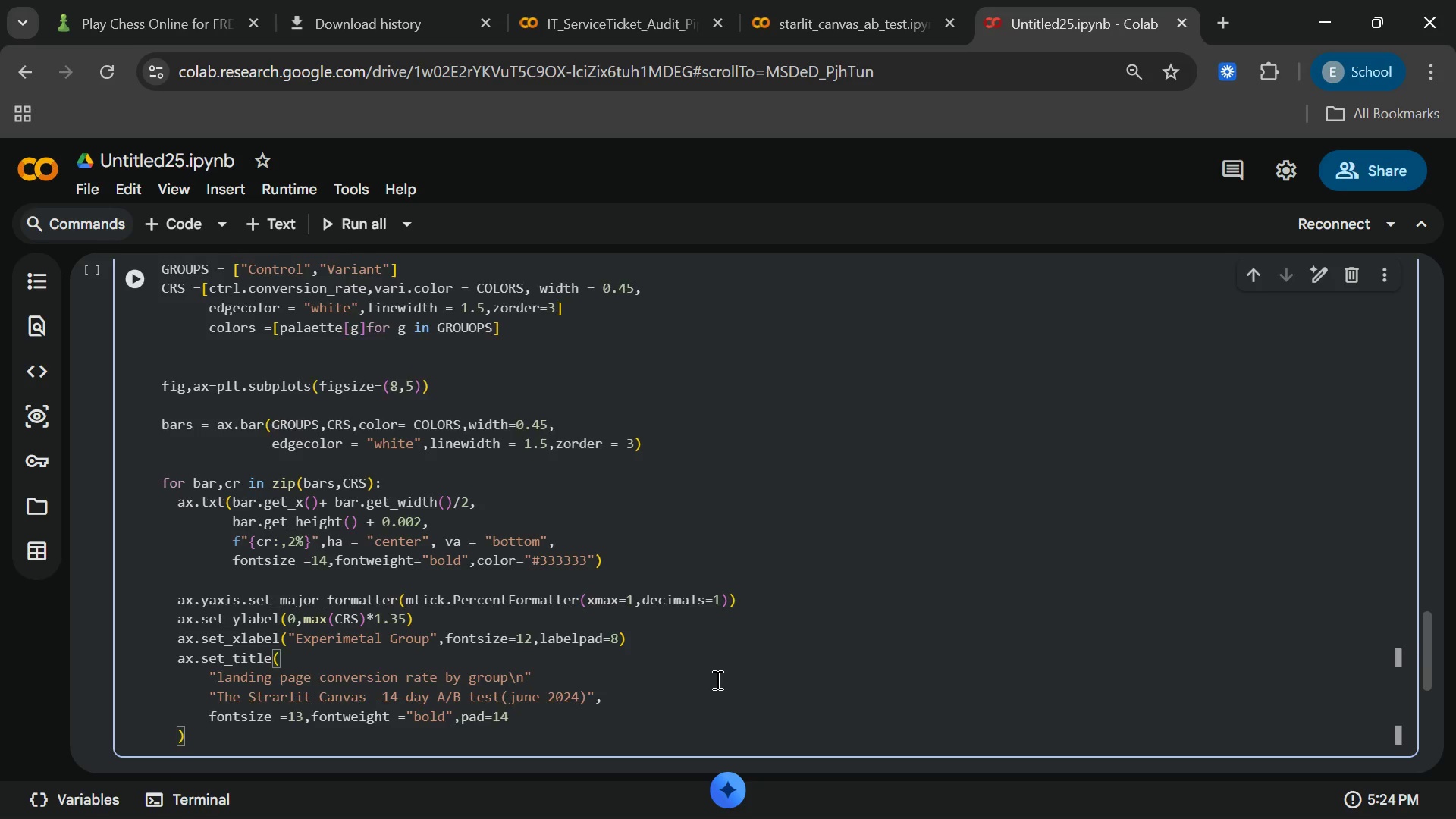 
key(Enter)
 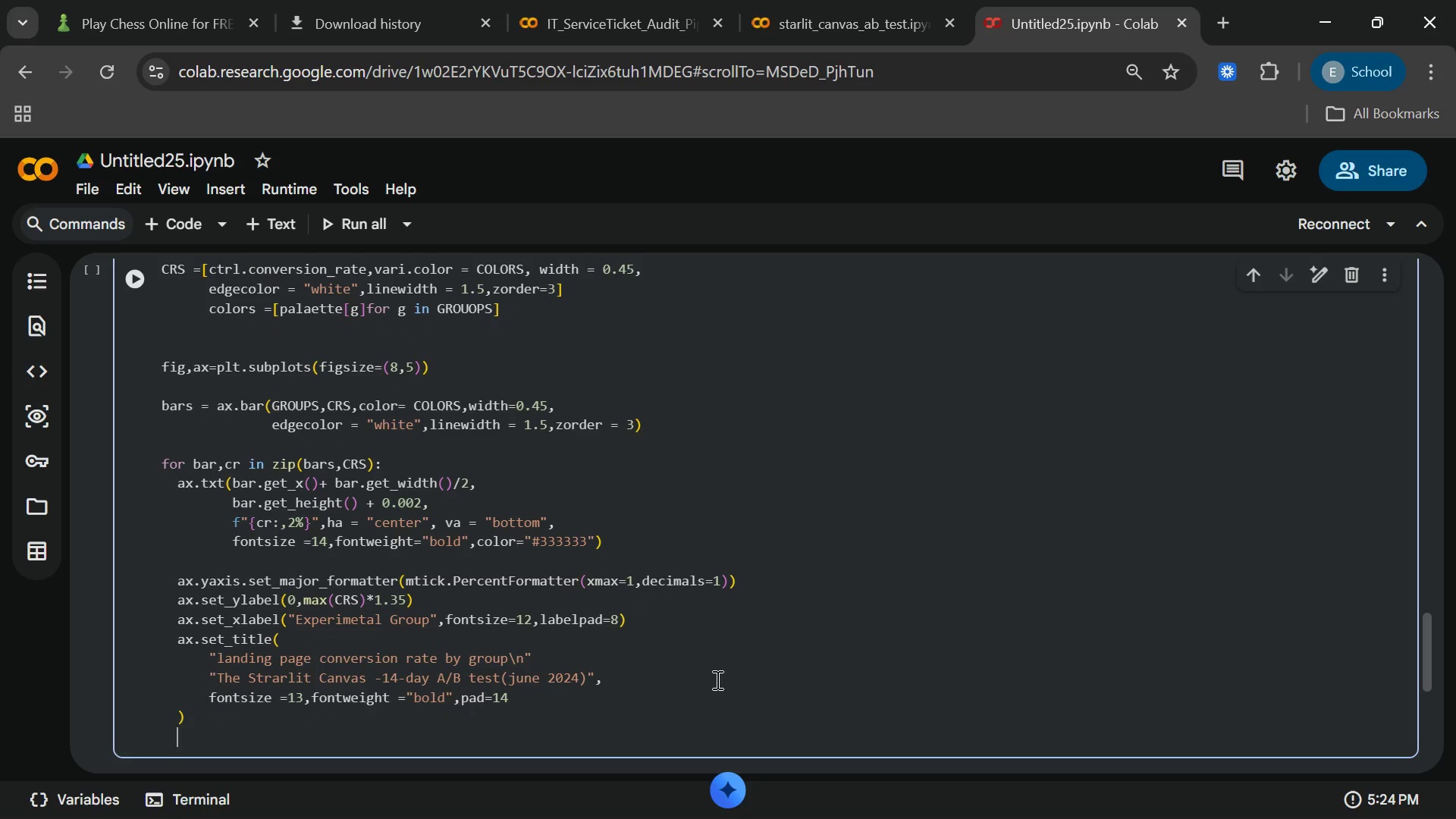 
key(Enter)
 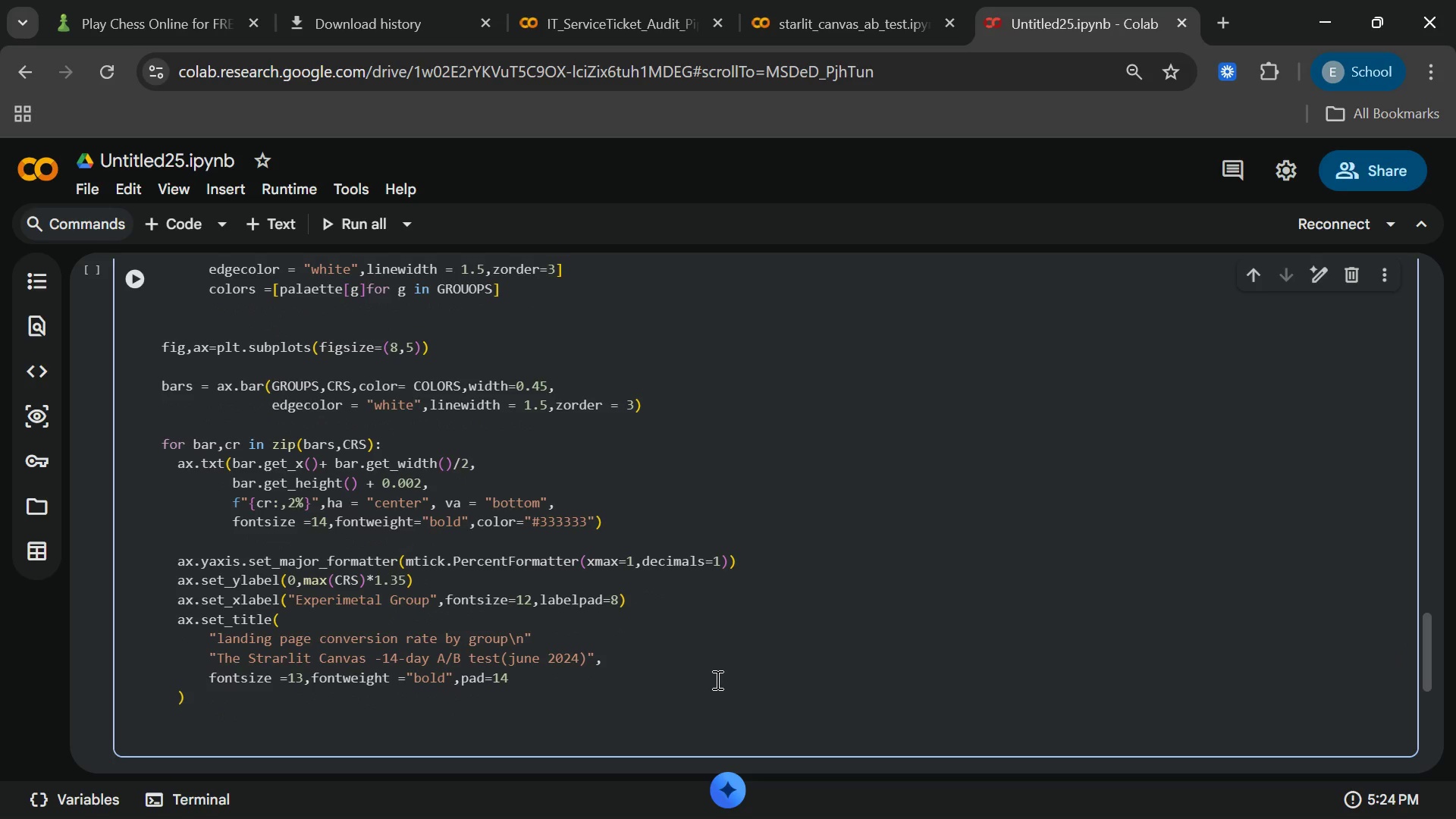 
type(ax.grid(axis ="y)
 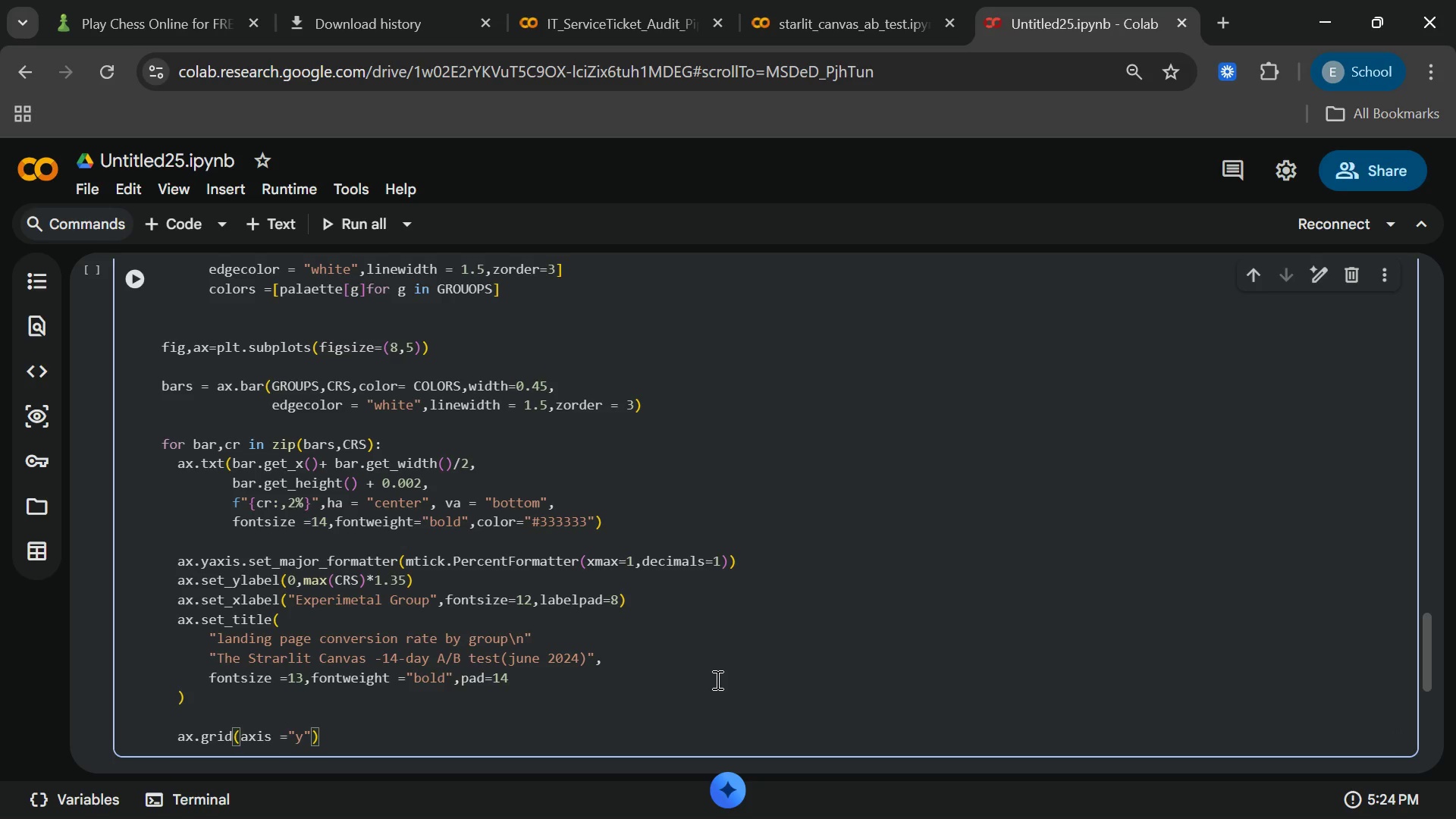 
key(ArrowRight)
 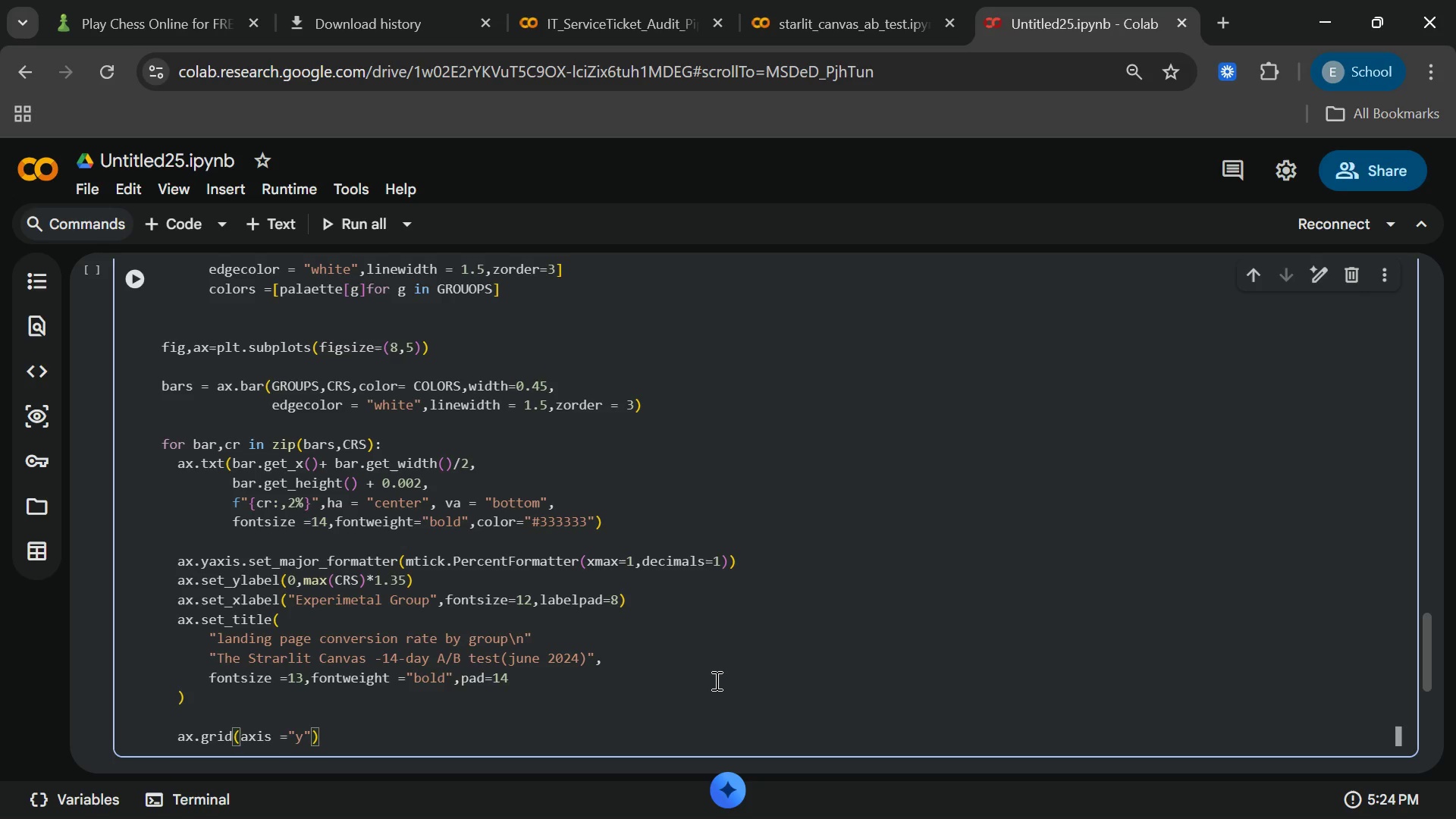 
type(,linestyle = ")
 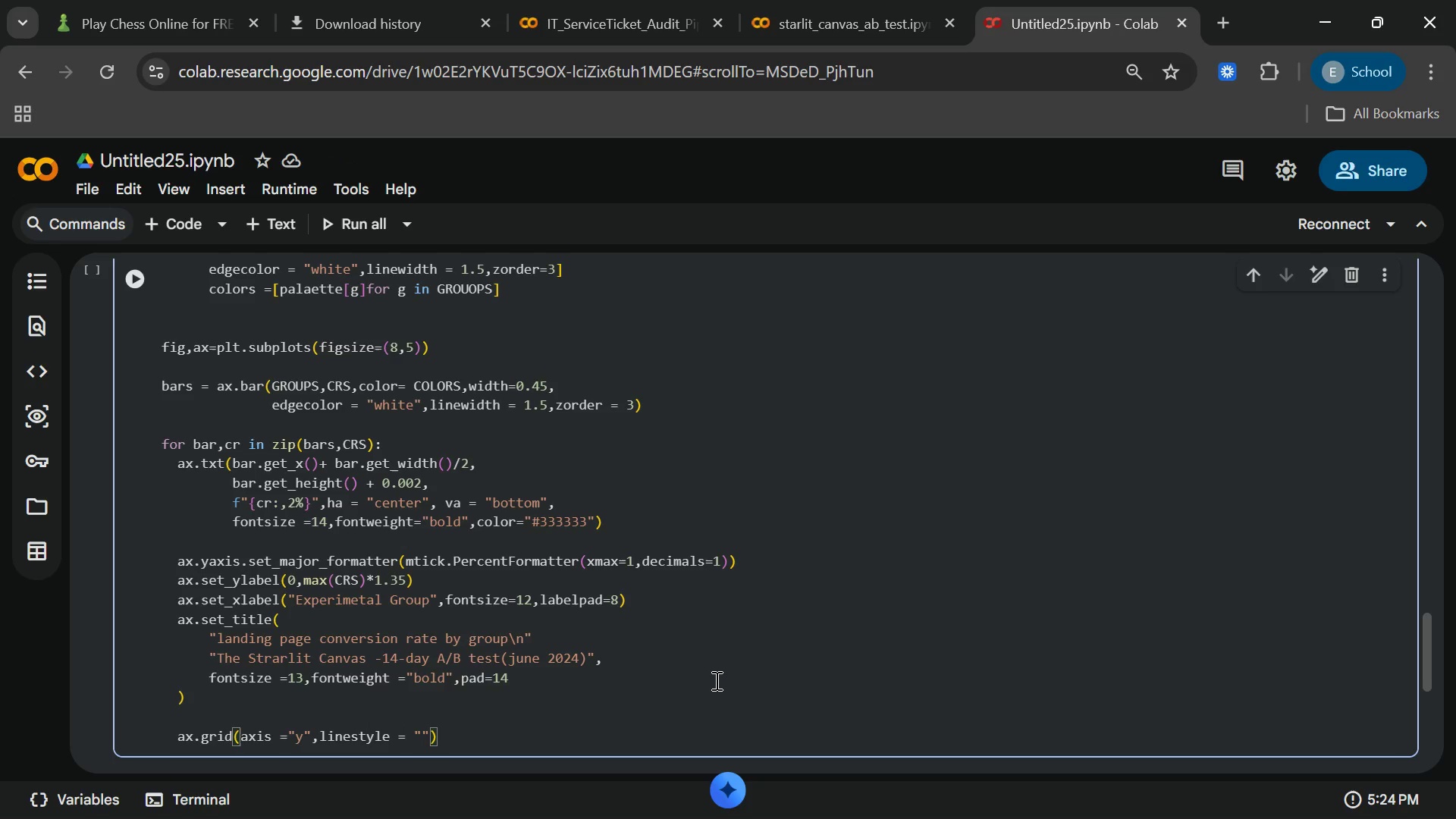 
key(ArrowLeft)
 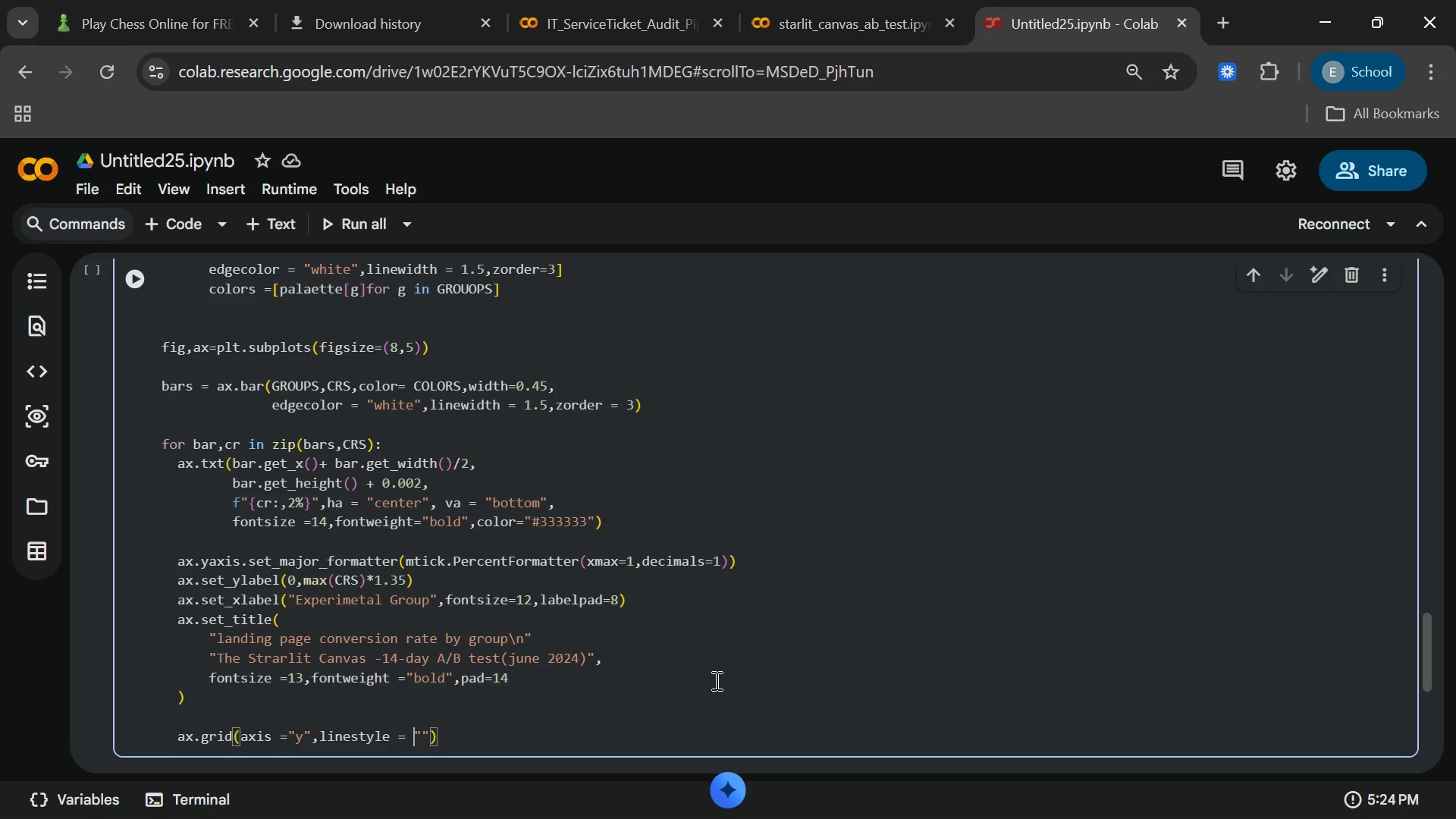 
key(ArrowDown)
 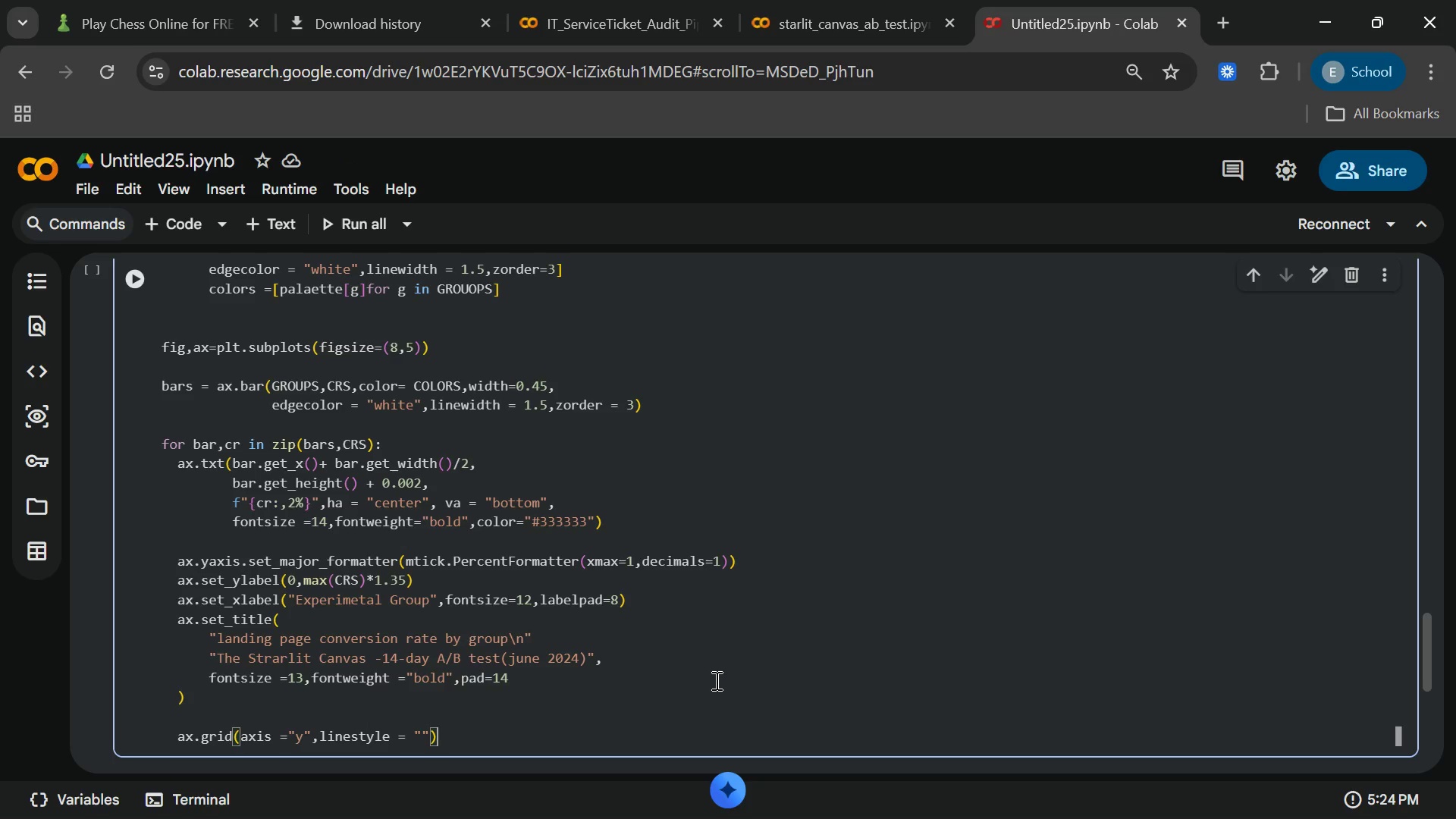 
key(ArrowRight)
 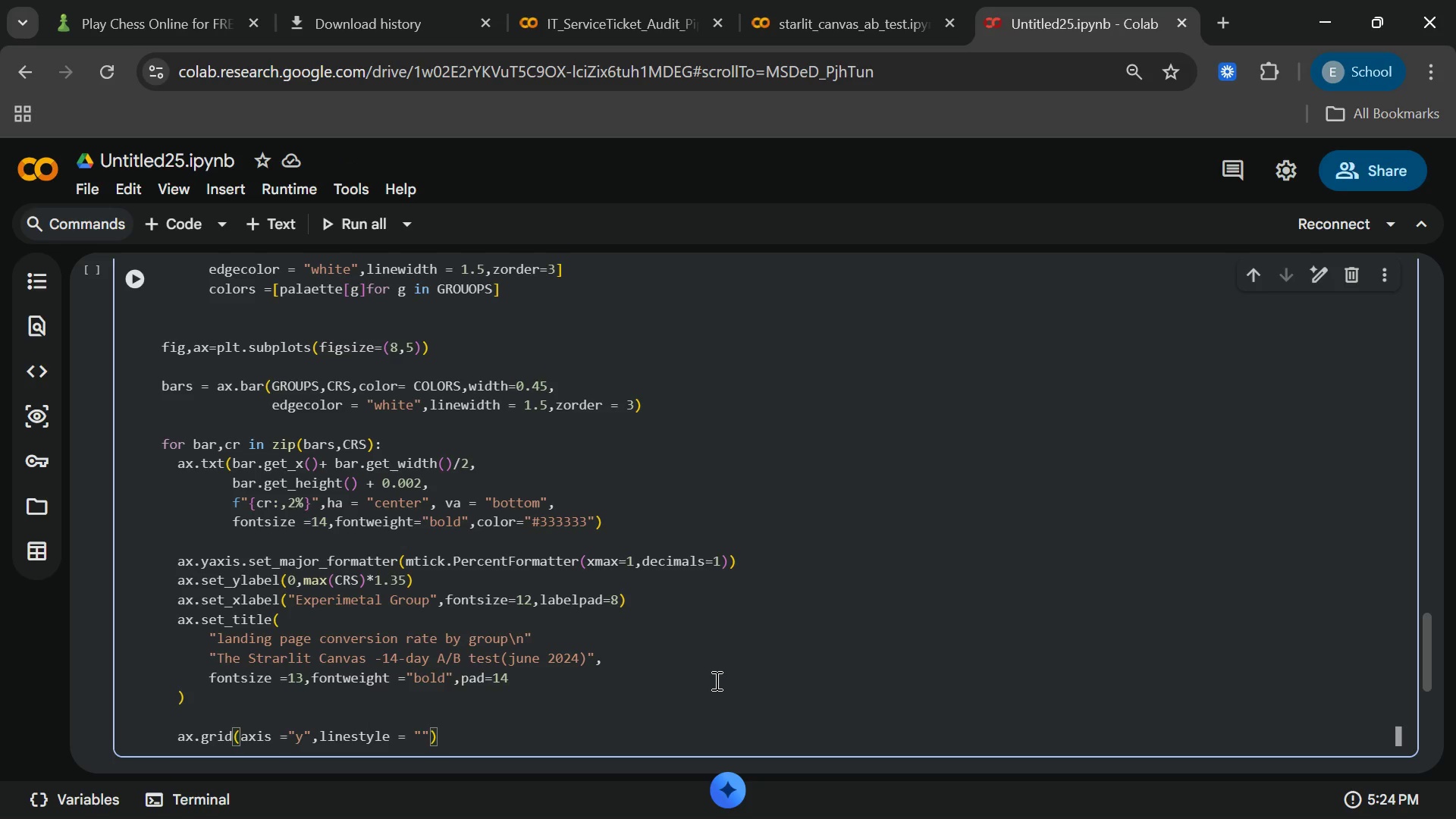 
key(ArrowLeft)
 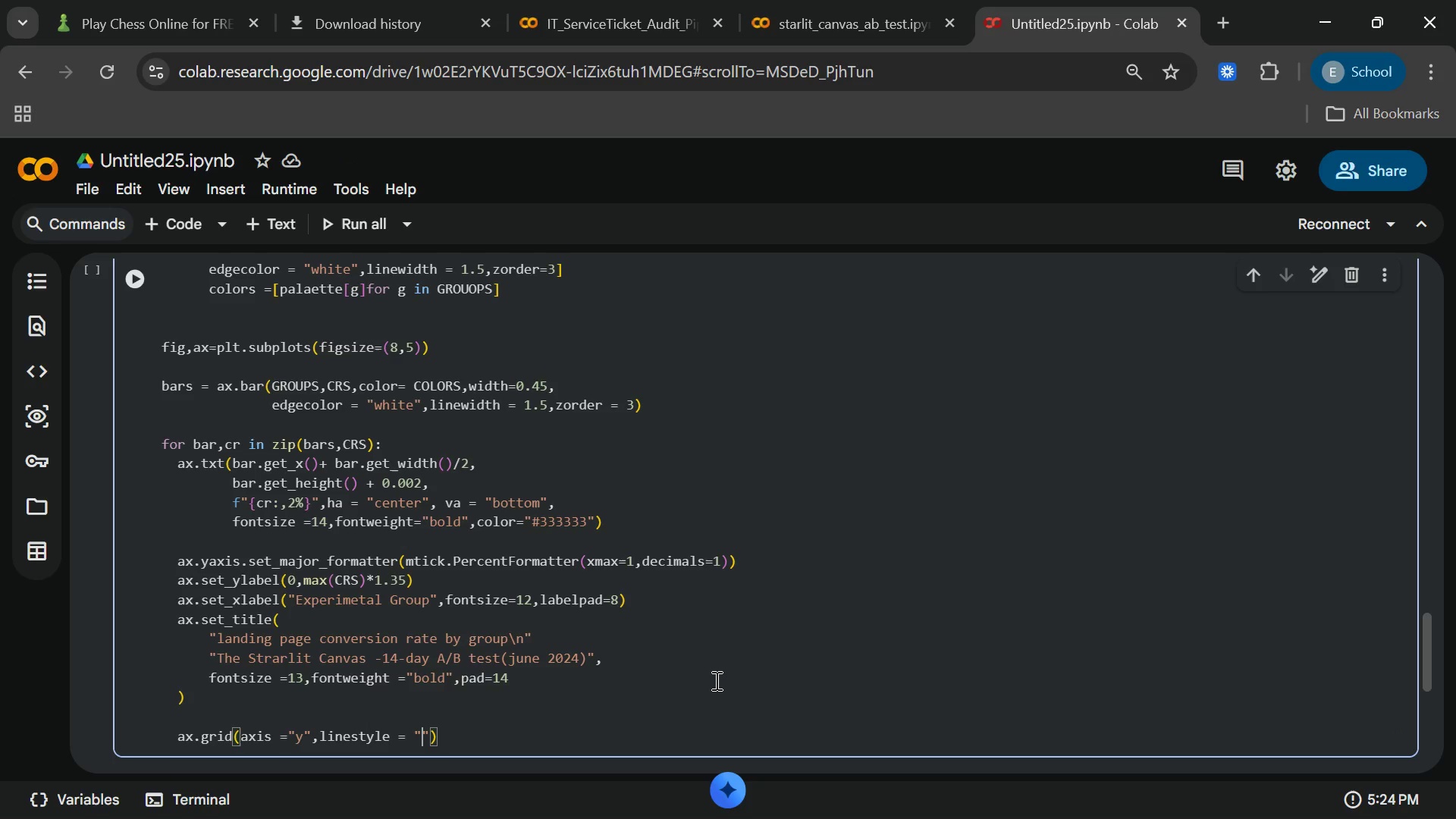 
key(ArrowLeft)
 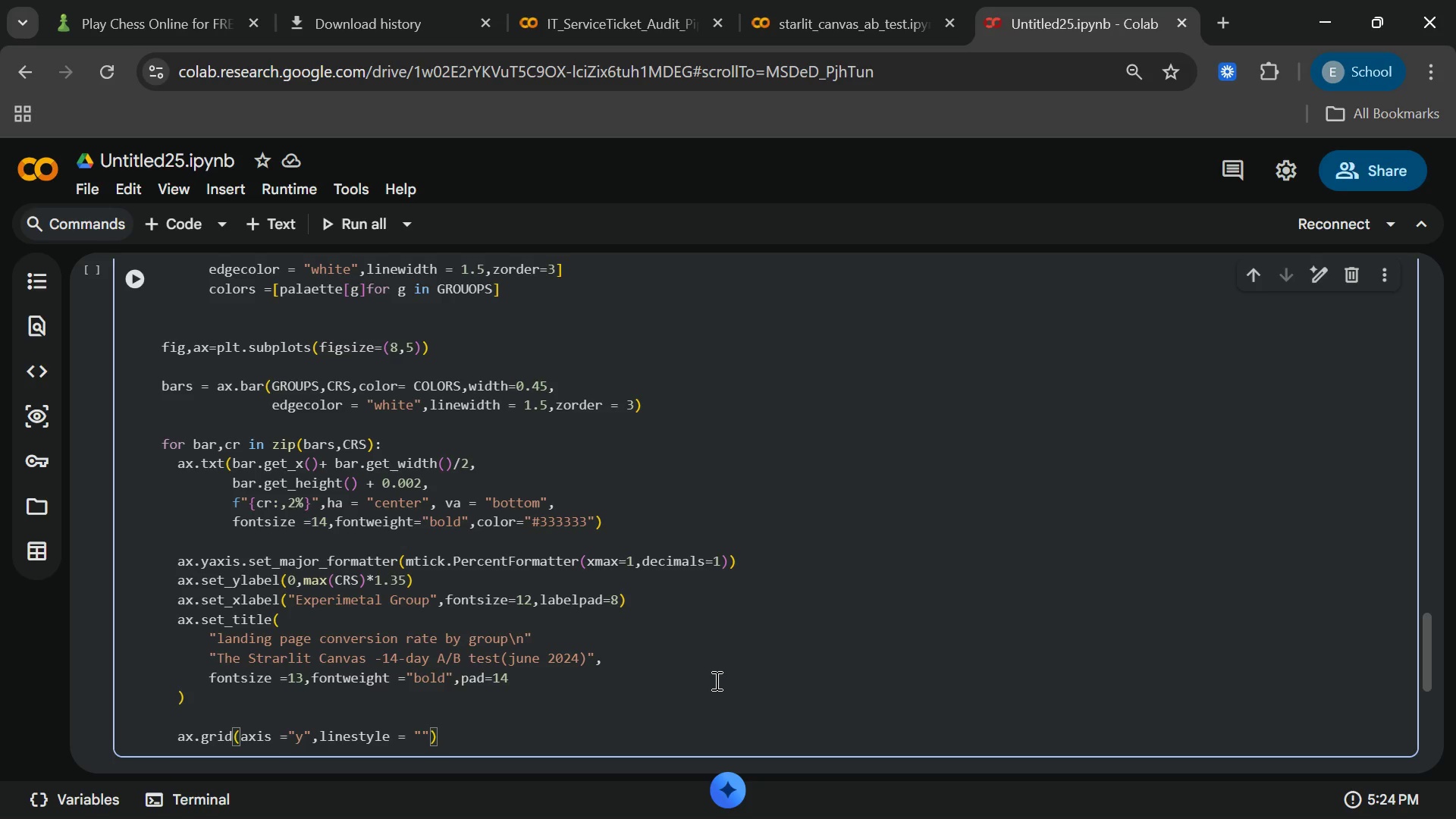 
key(Minus)
 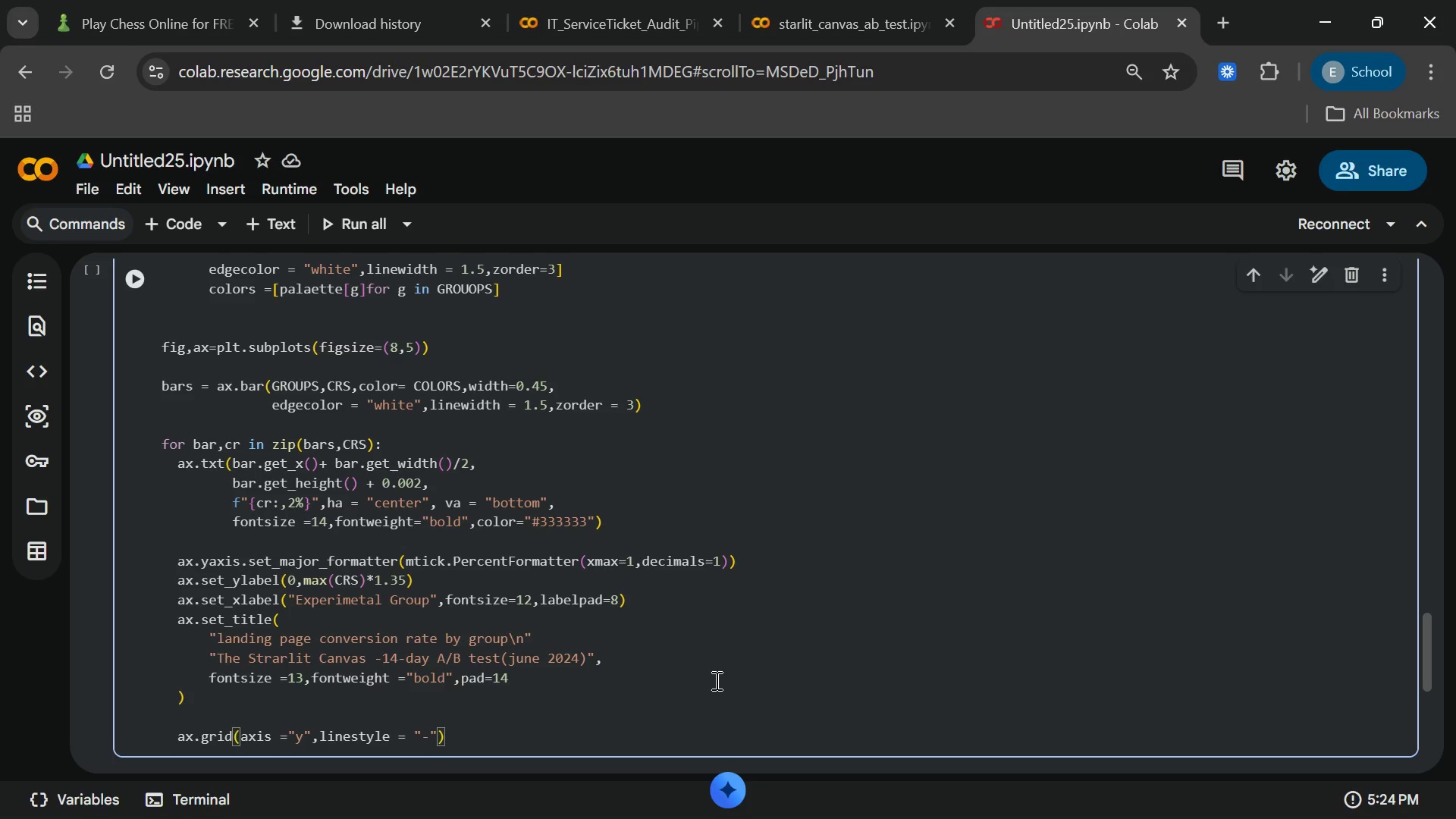 
key(ArrowRight)
 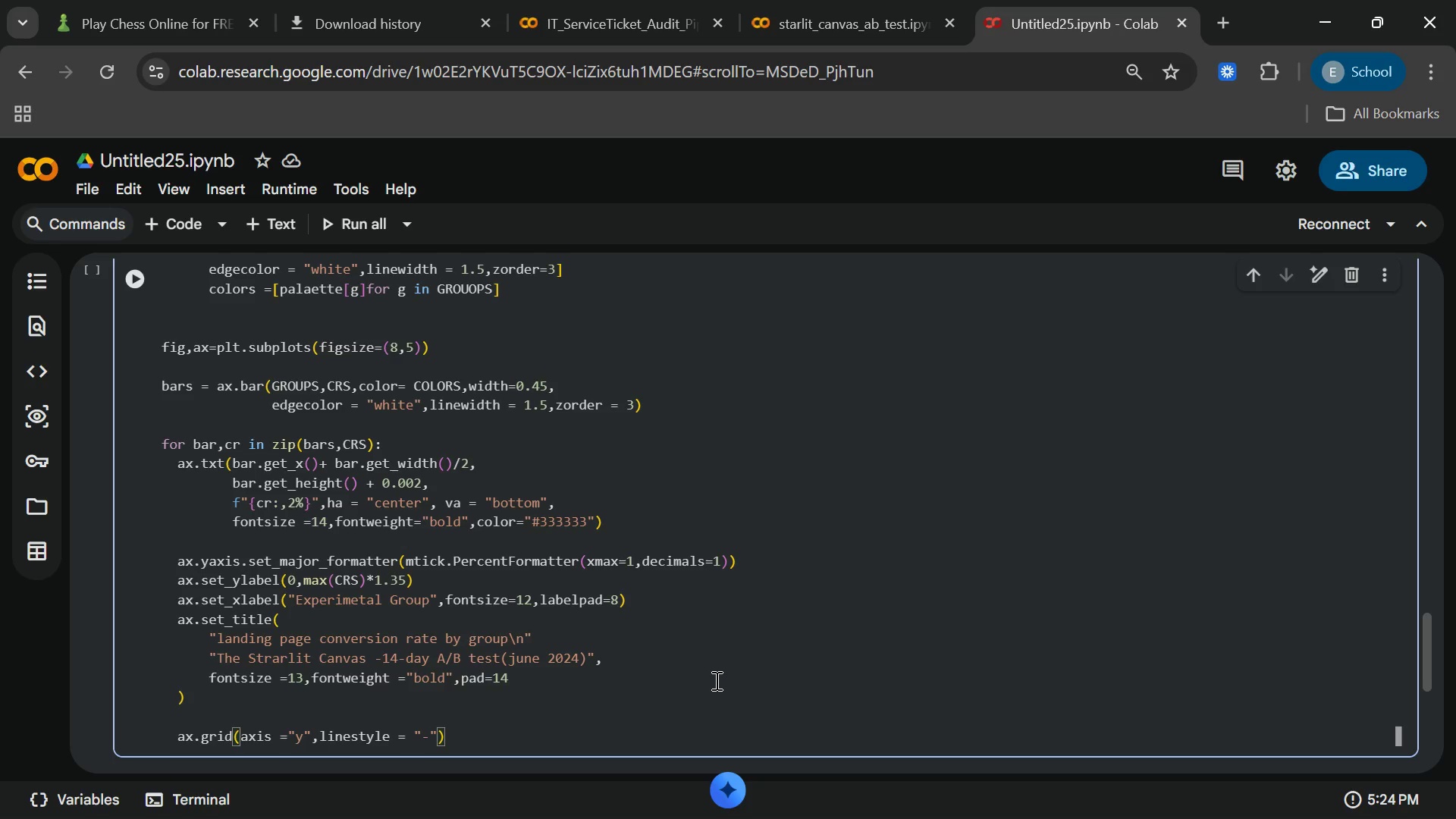 
type(,alpha =0.4,zorder =0 )
 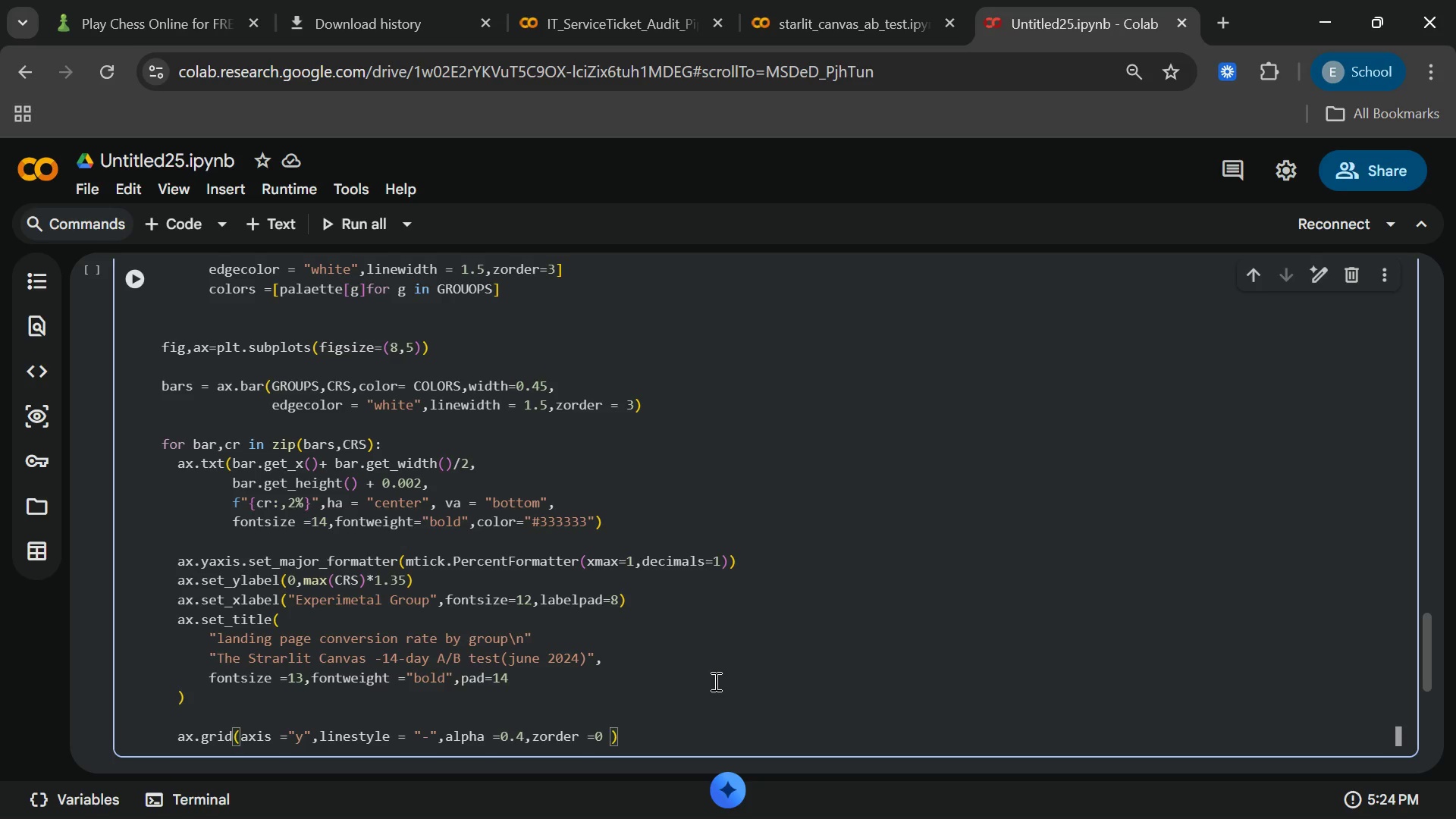 
key(ArrowRight)
 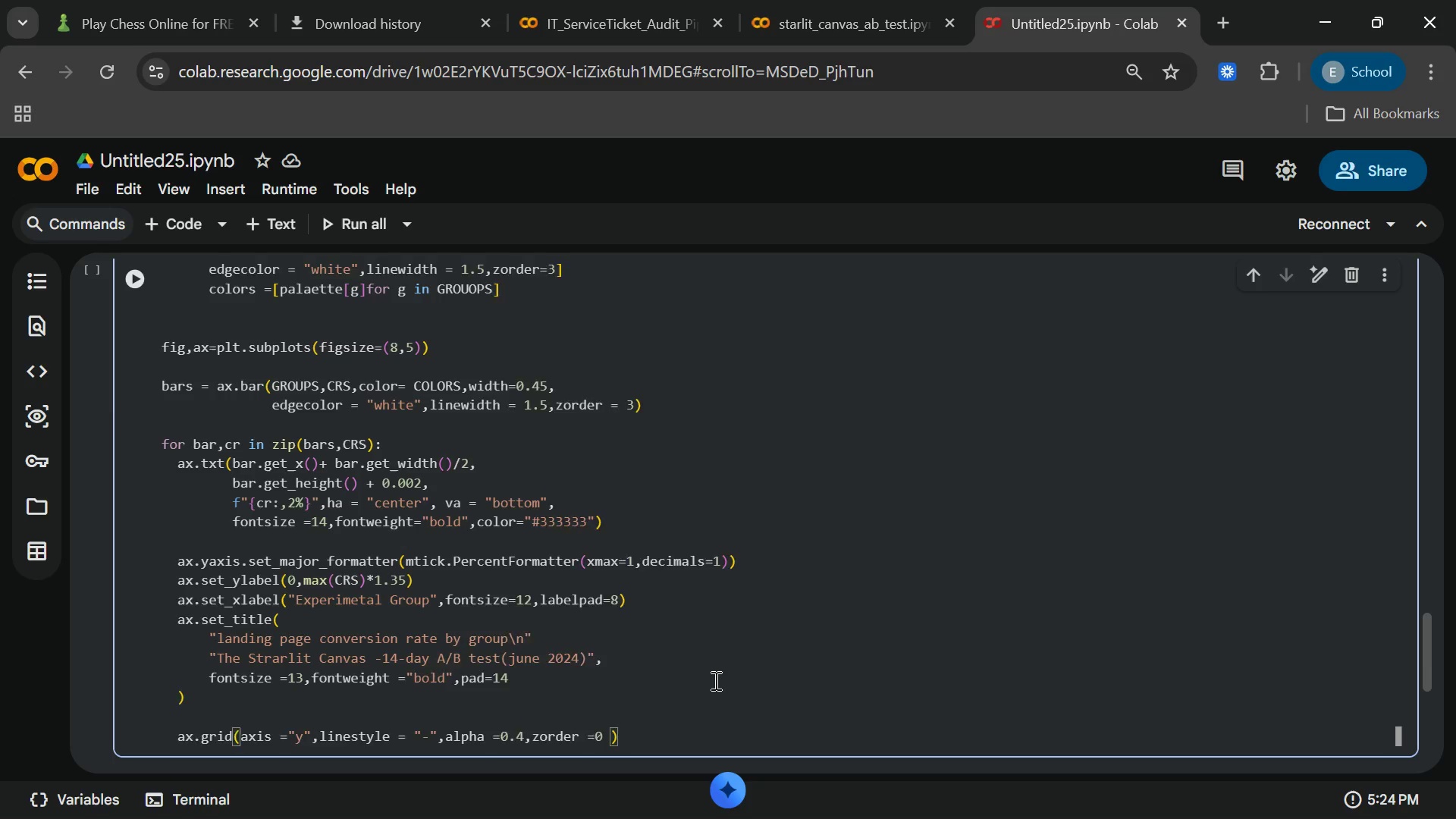 
key(Enter)
 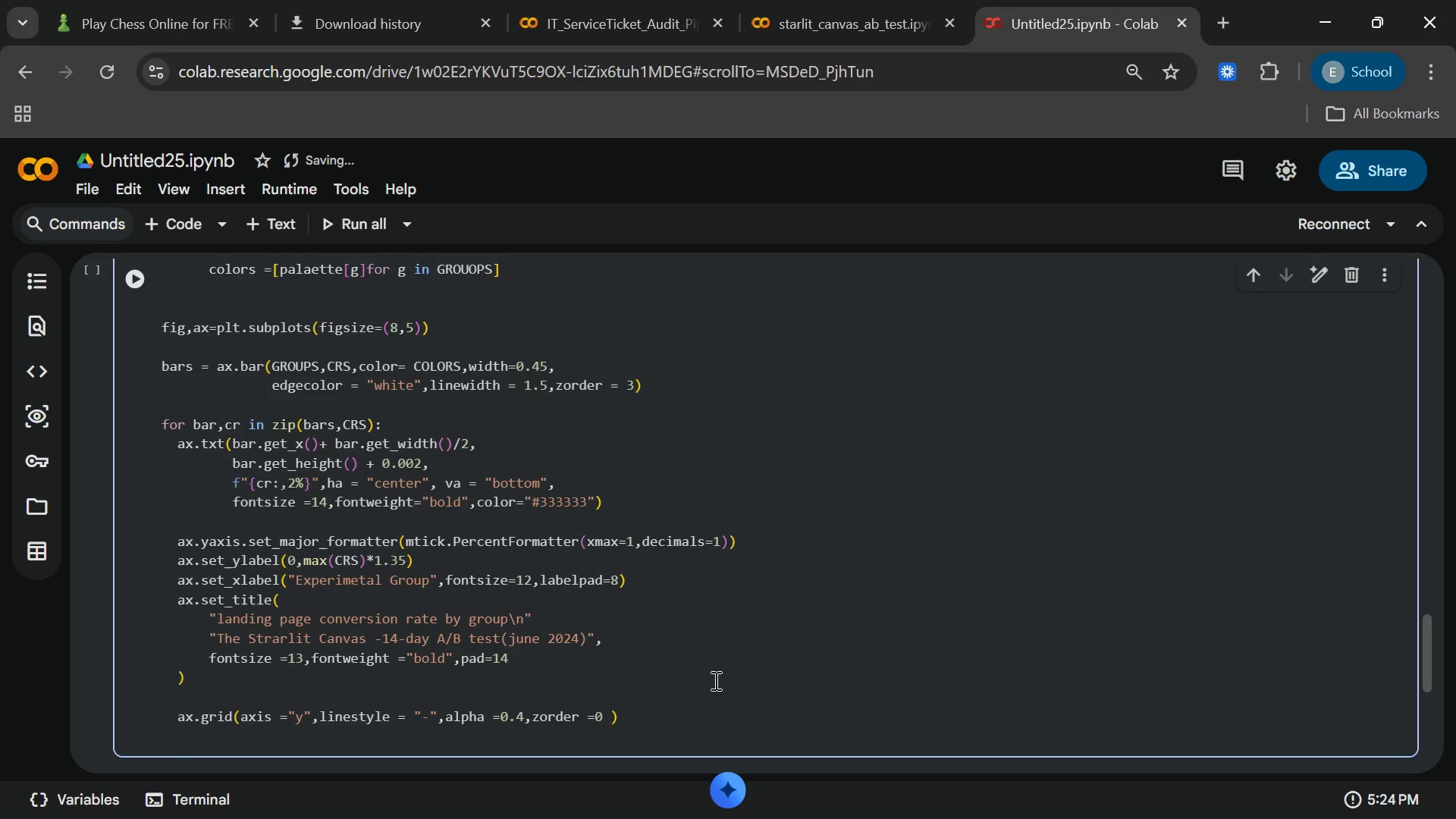 
key(Enter)
 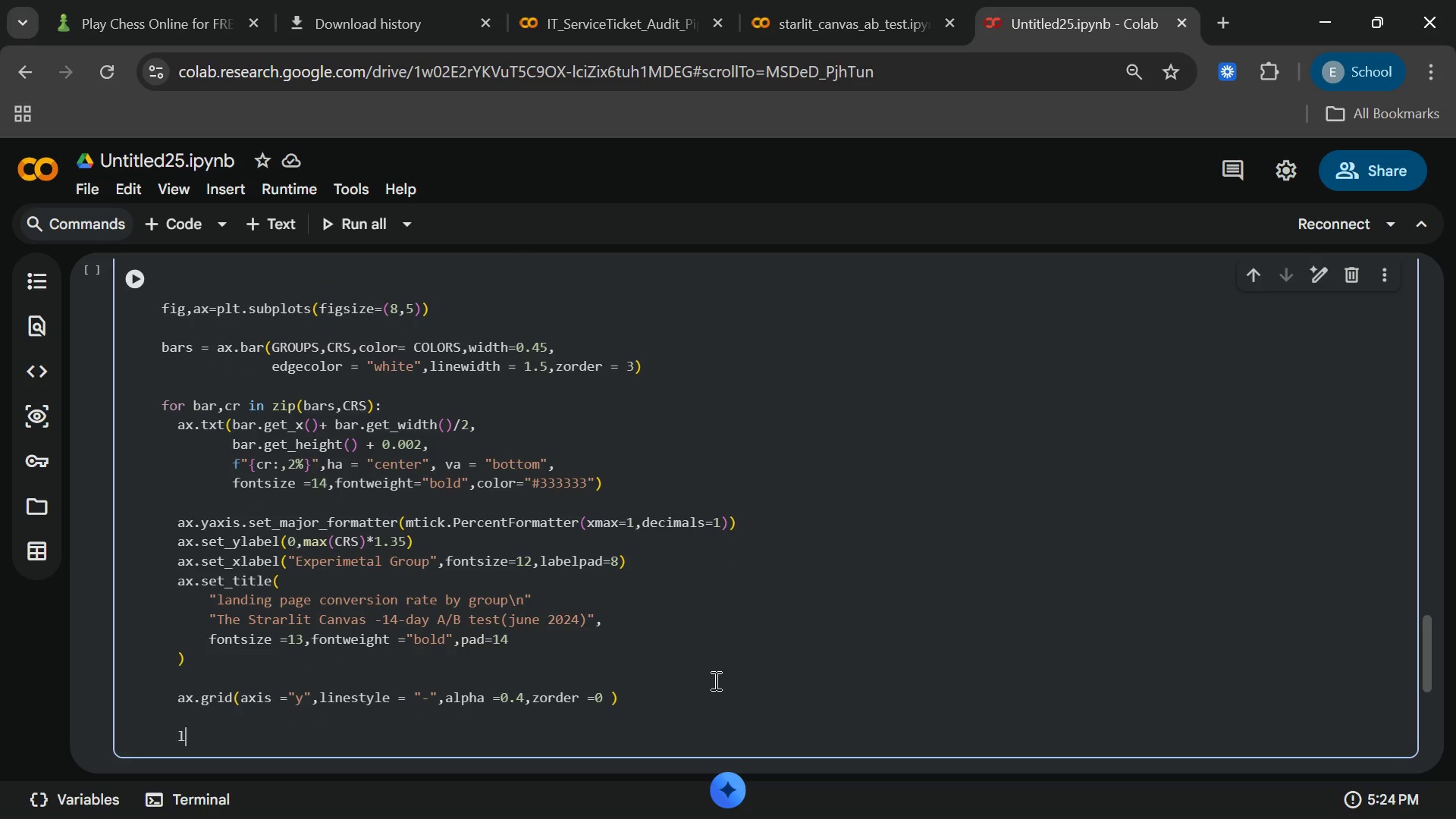 
type(life_pct = (vari.conb)
key(Backspace)
type(version_rate - ctrl.conversion _rate)
 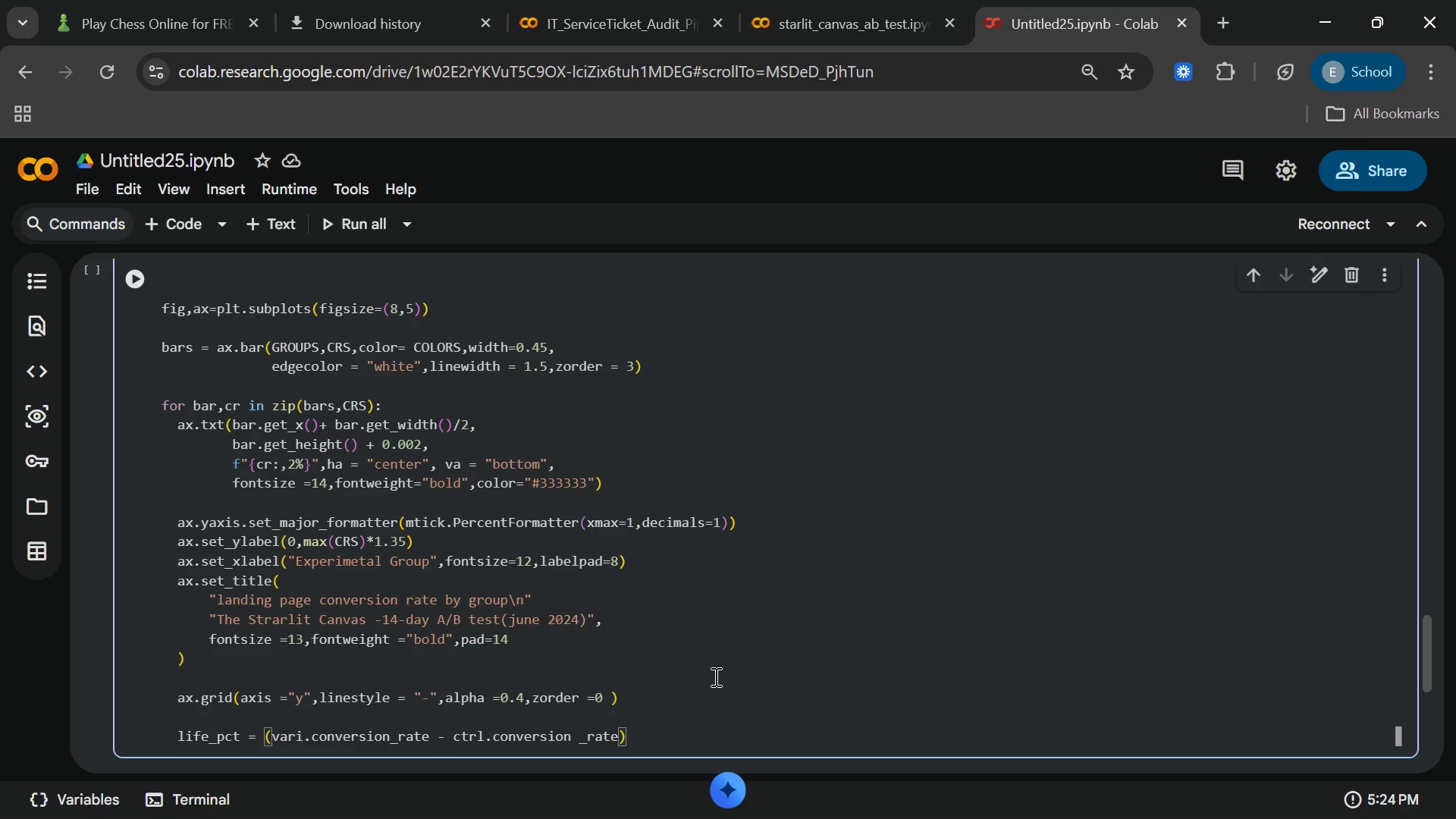 
key(ArrowRight)
 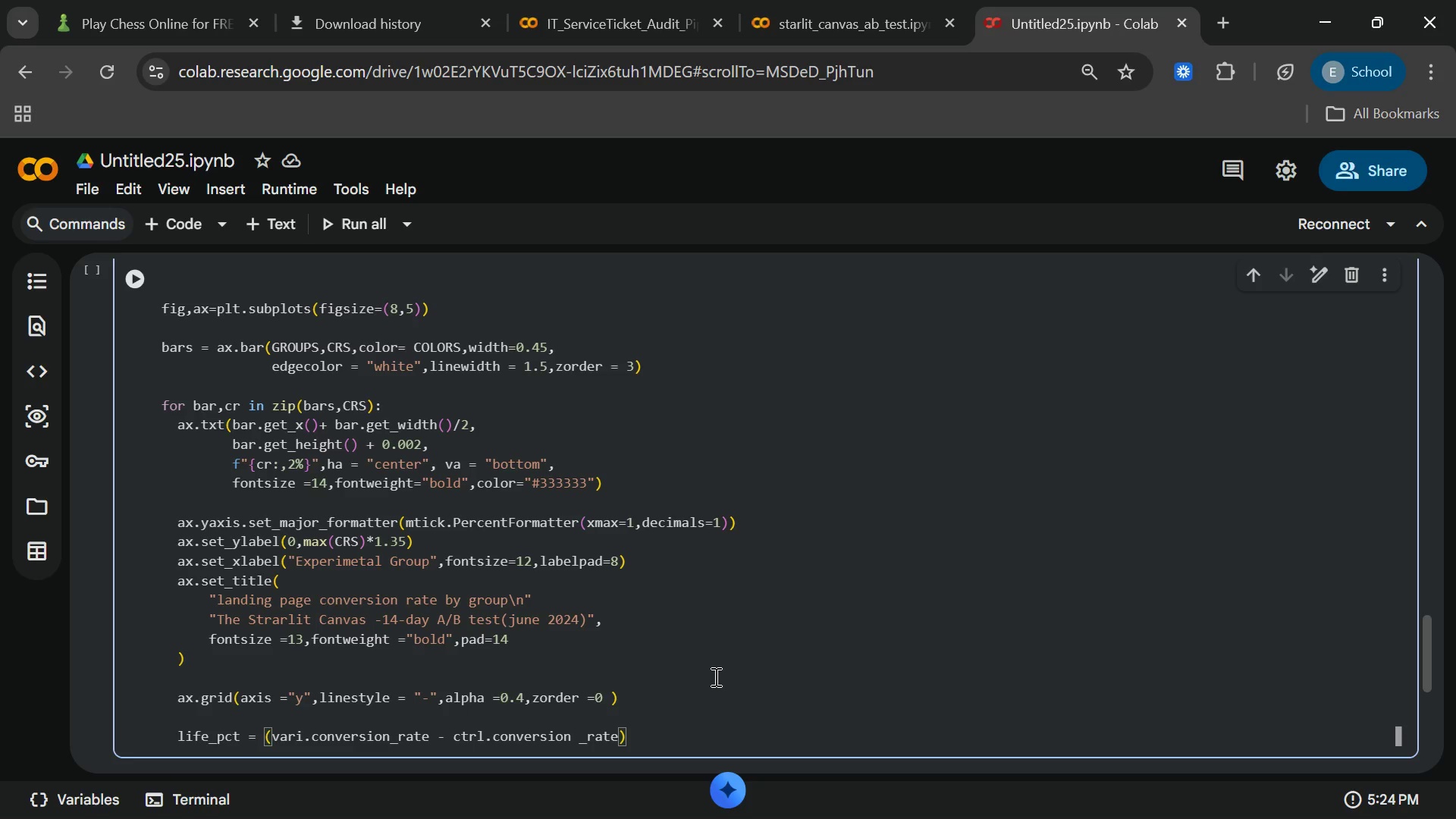 
type(/ctrl.conversion_rate*100)
 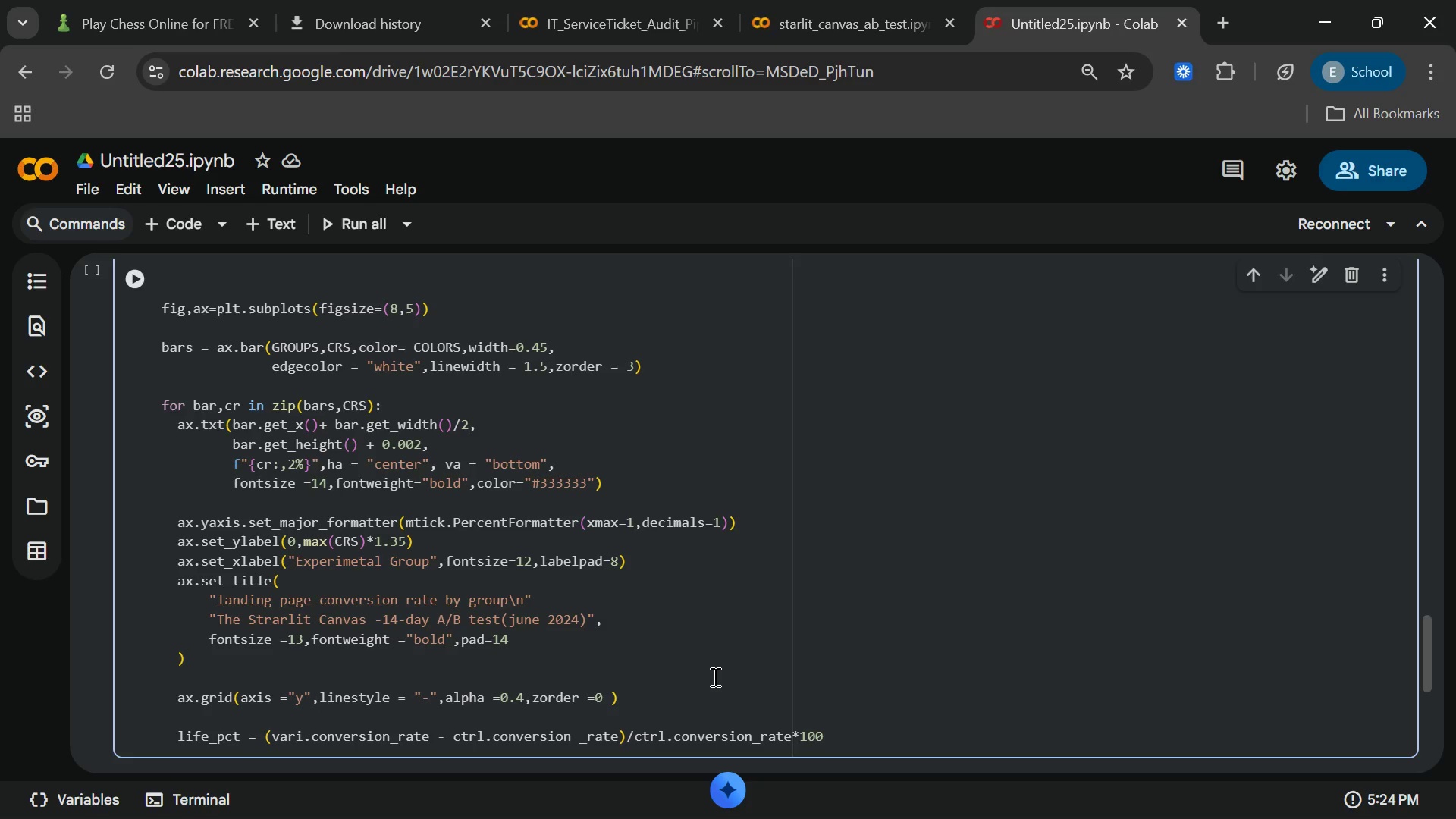 
key(Enter)
 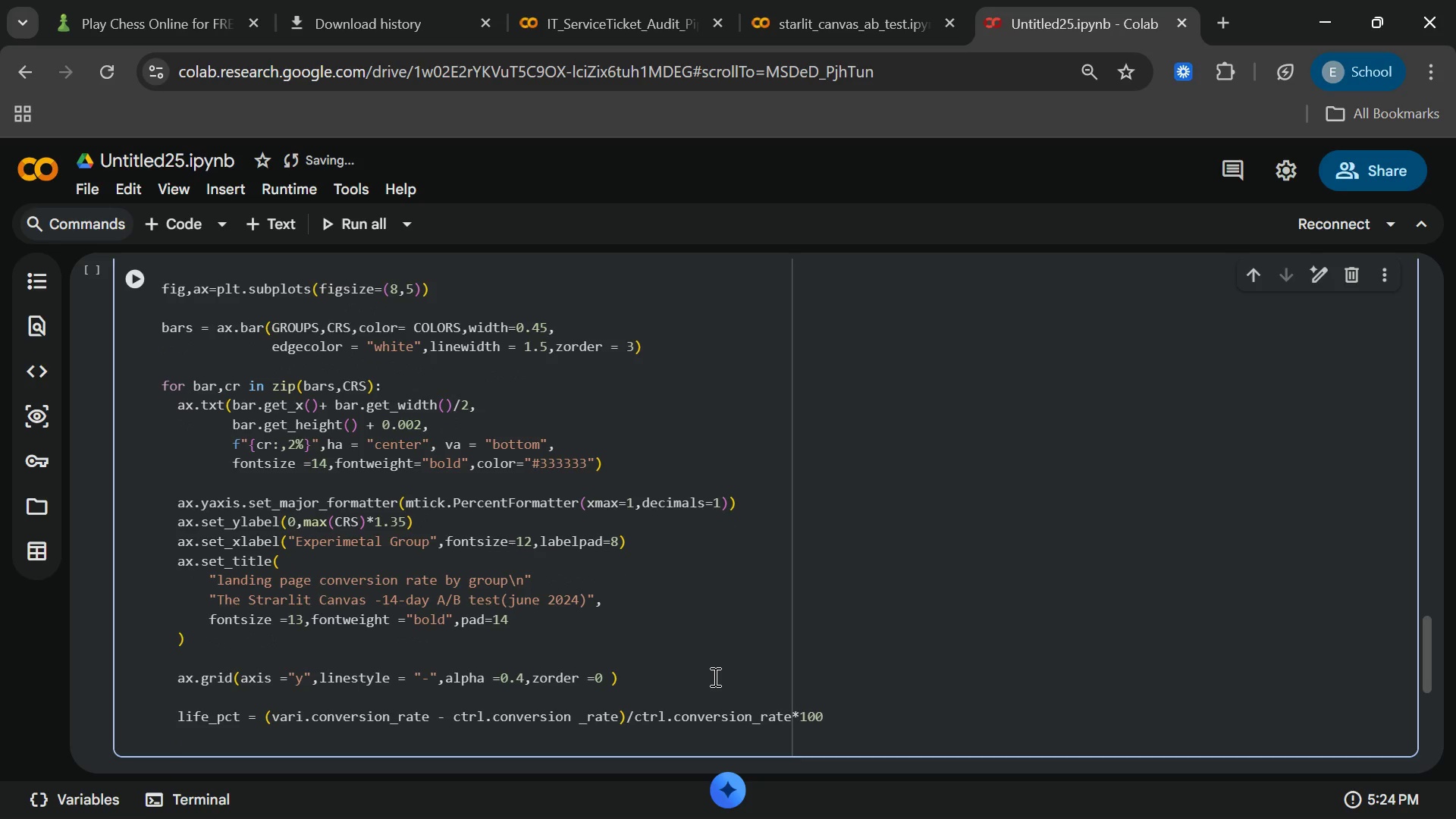 
key(Enter)
 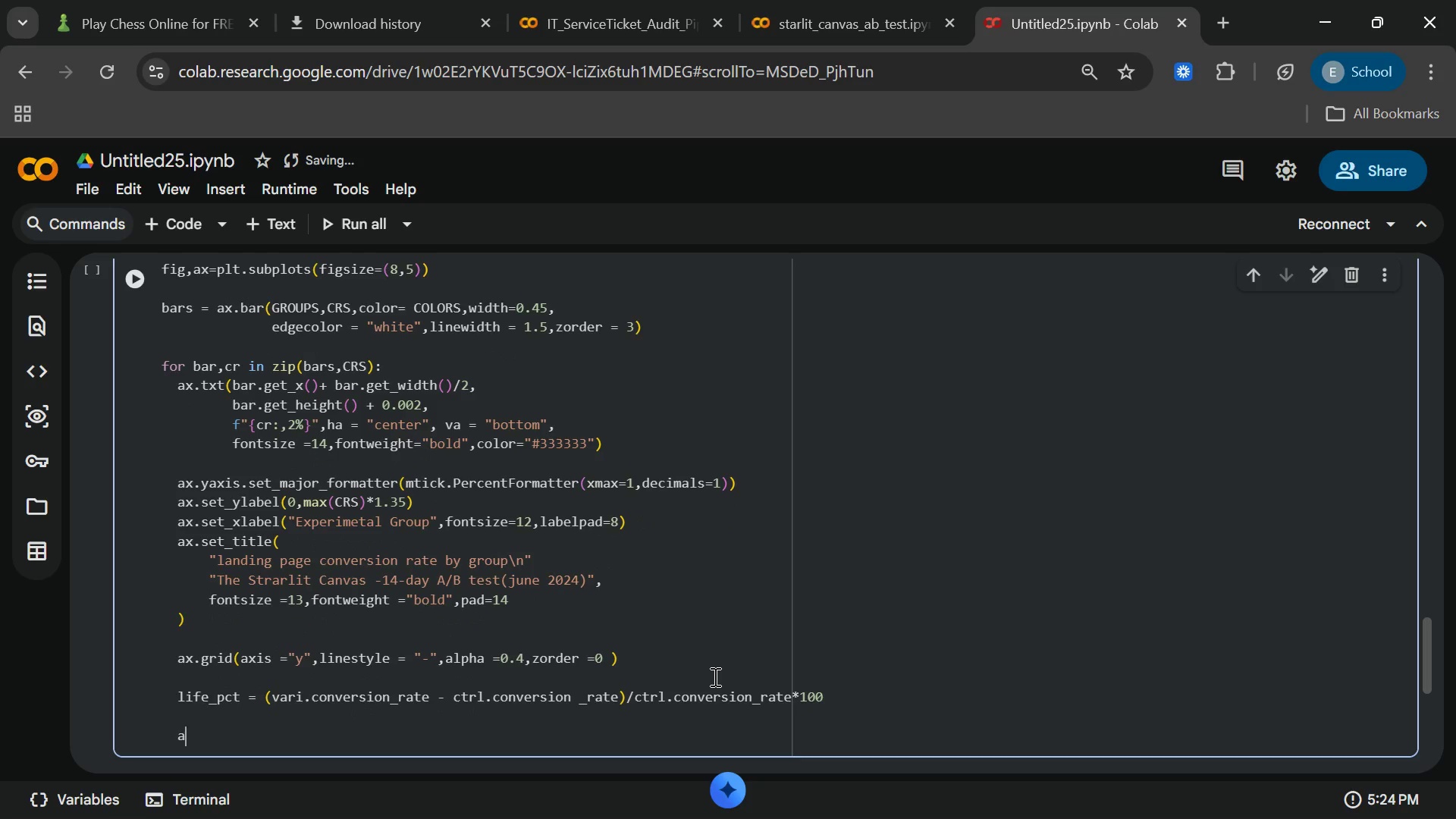 
type(ax.annote)
 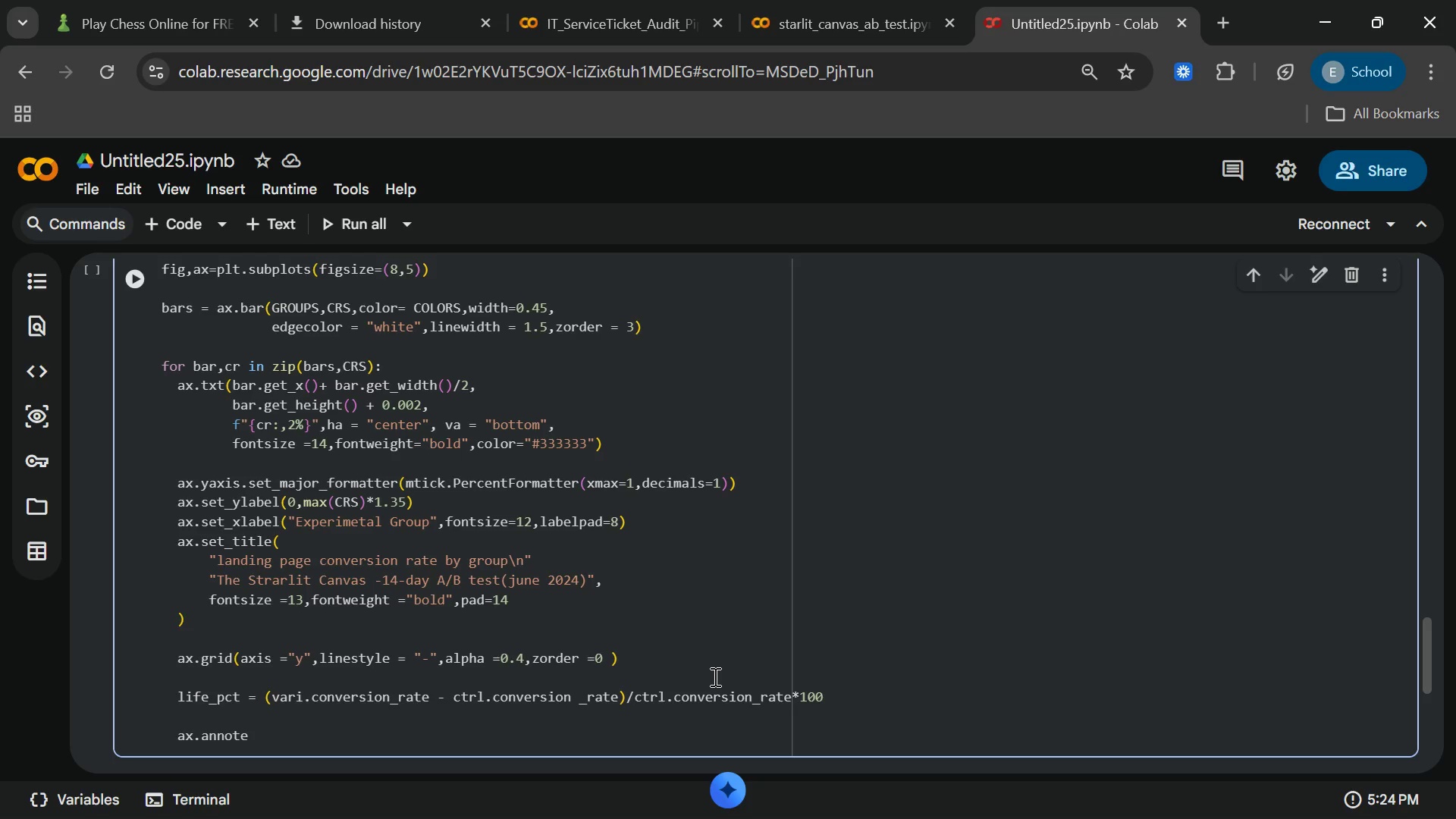 
key(Backspace)
type(ate()
 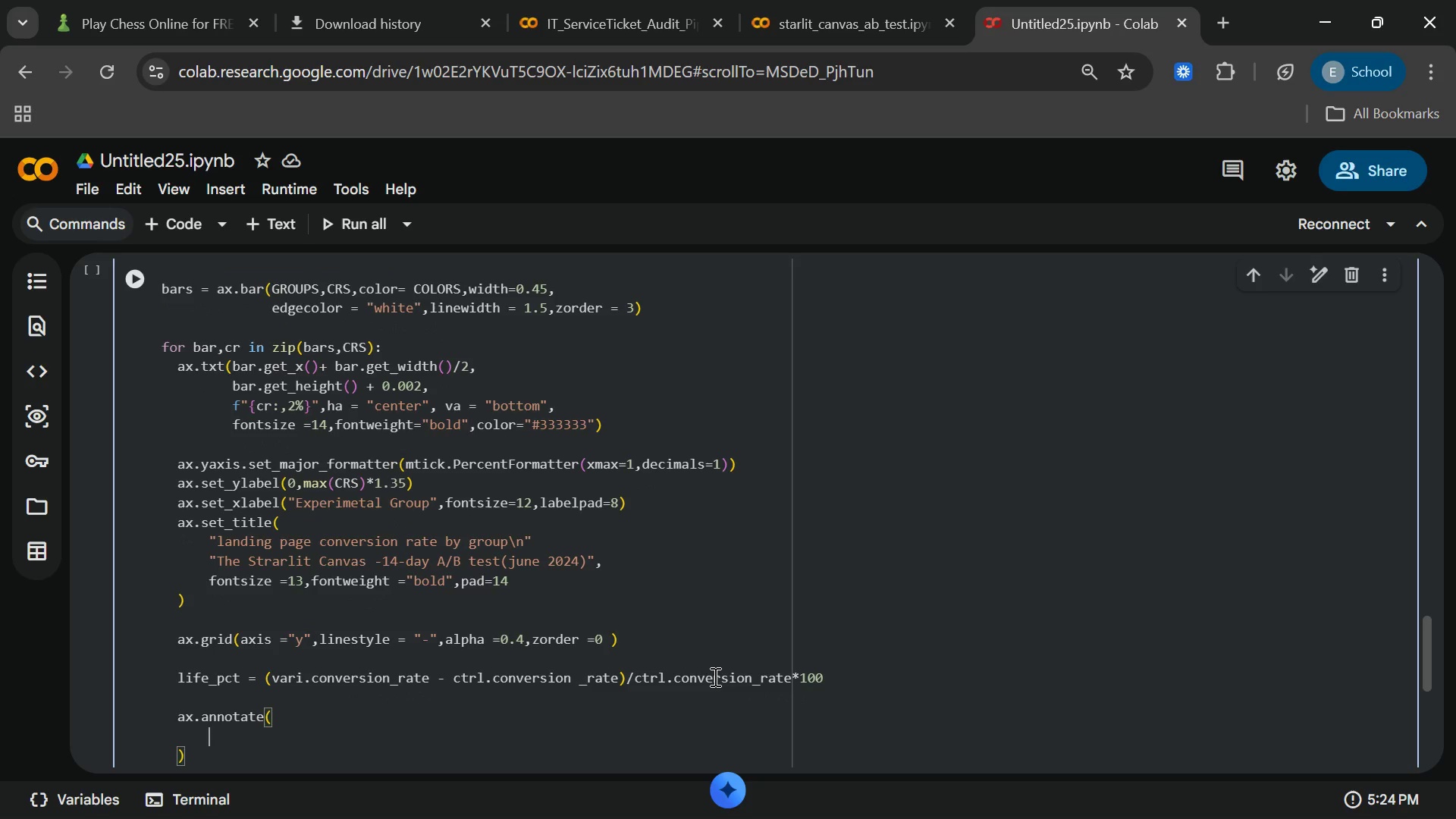 
 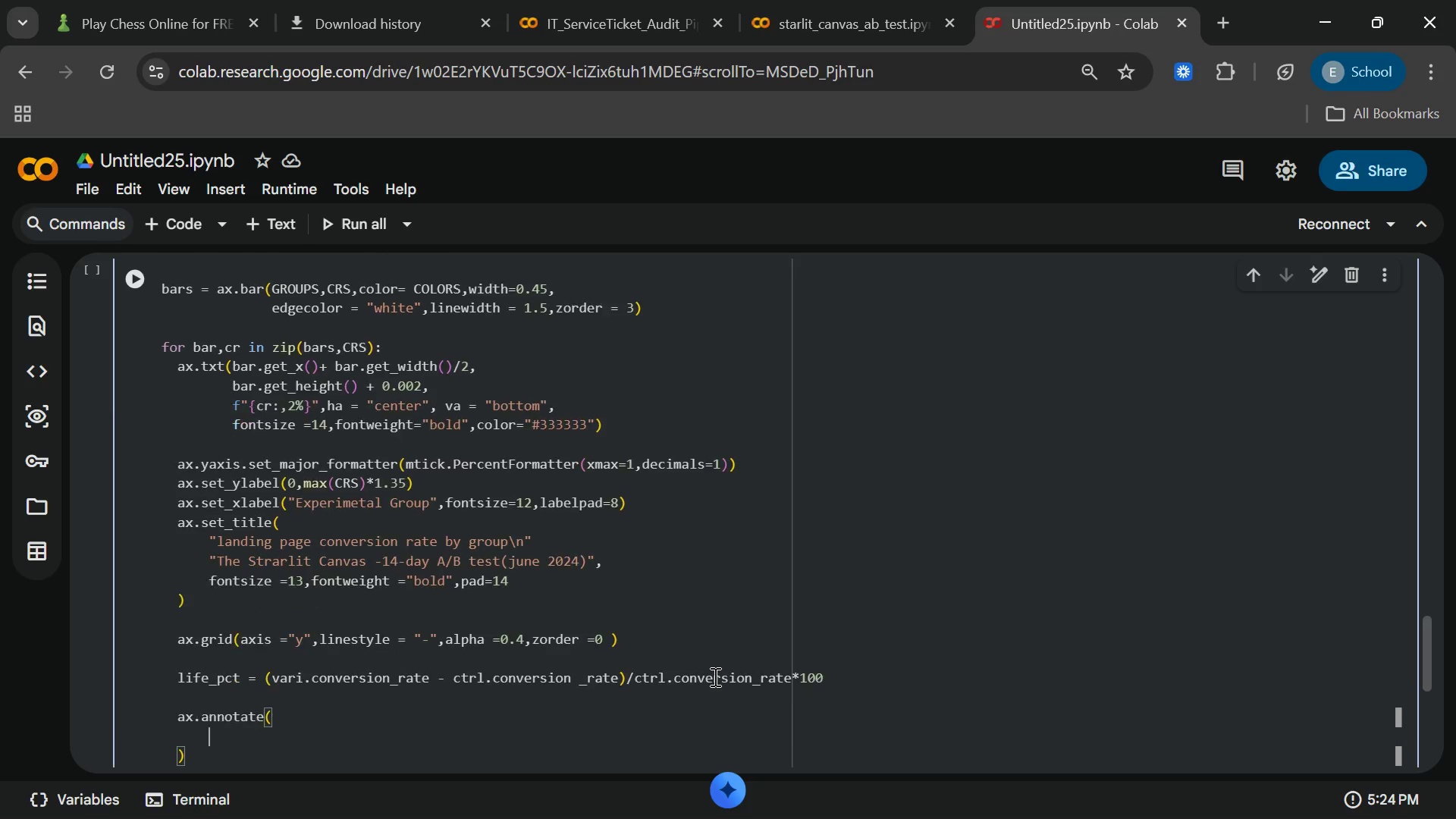 
key(Enter)
 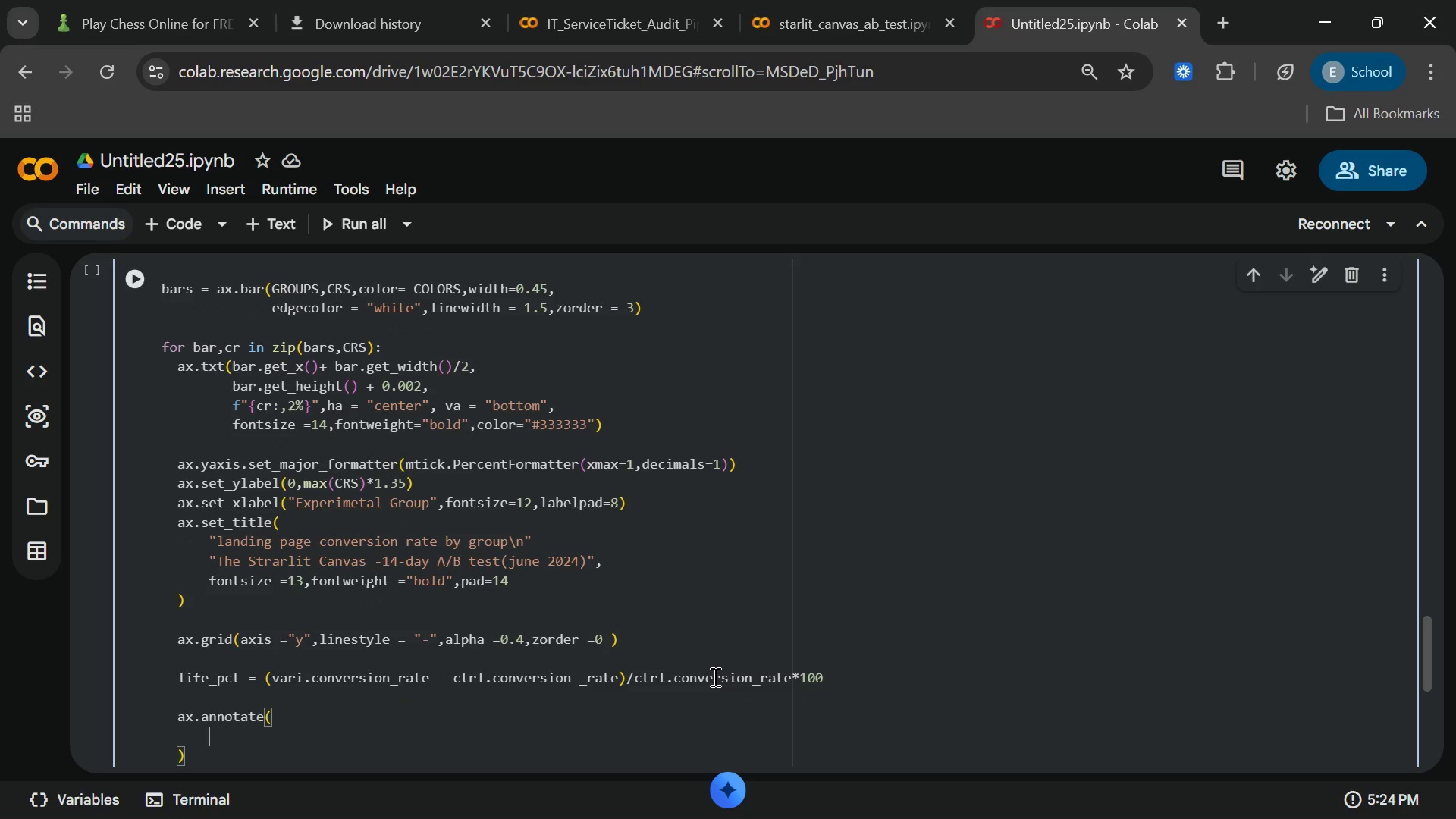 
key(F)
 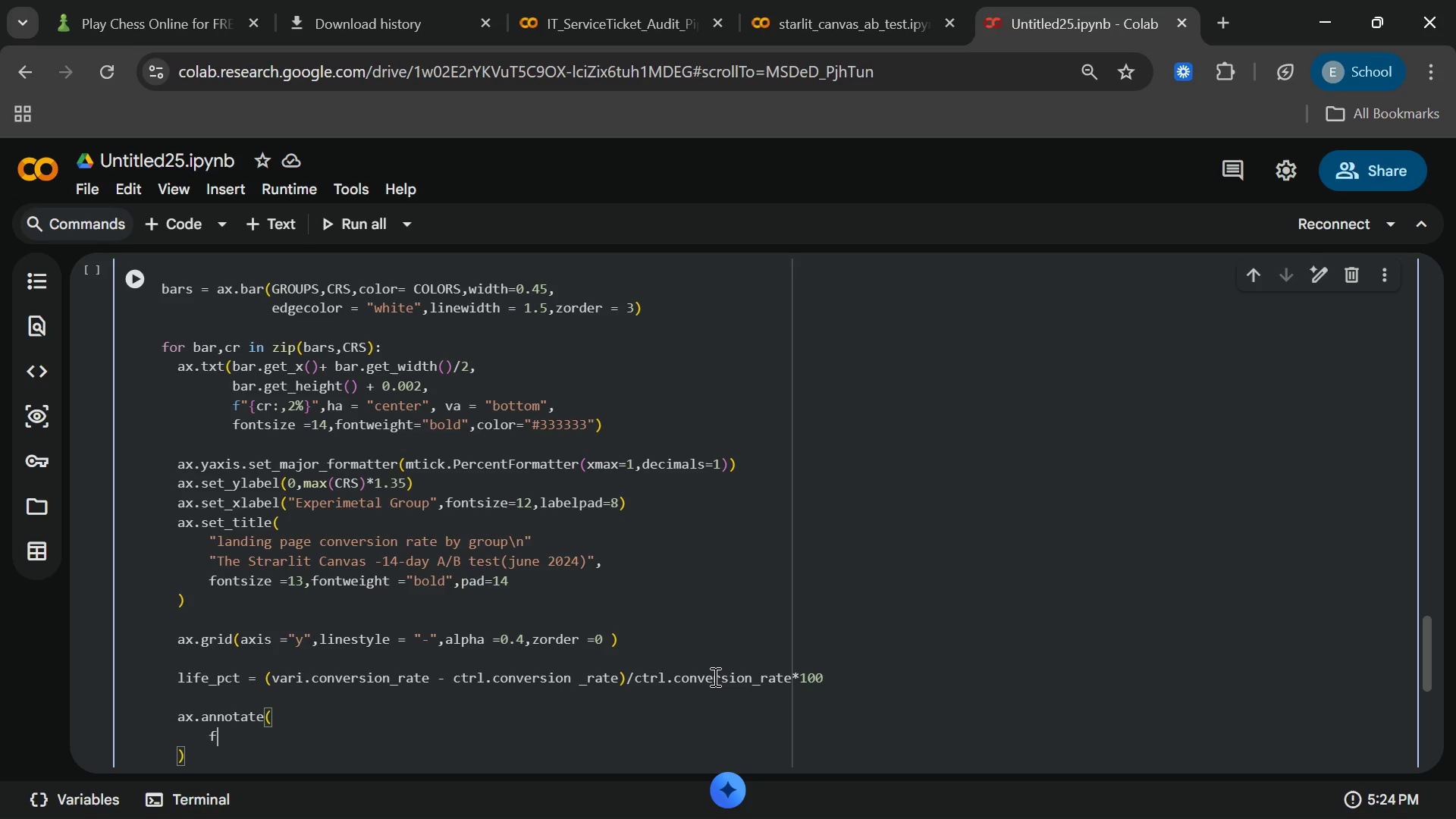 
key(Shift+Quote)
 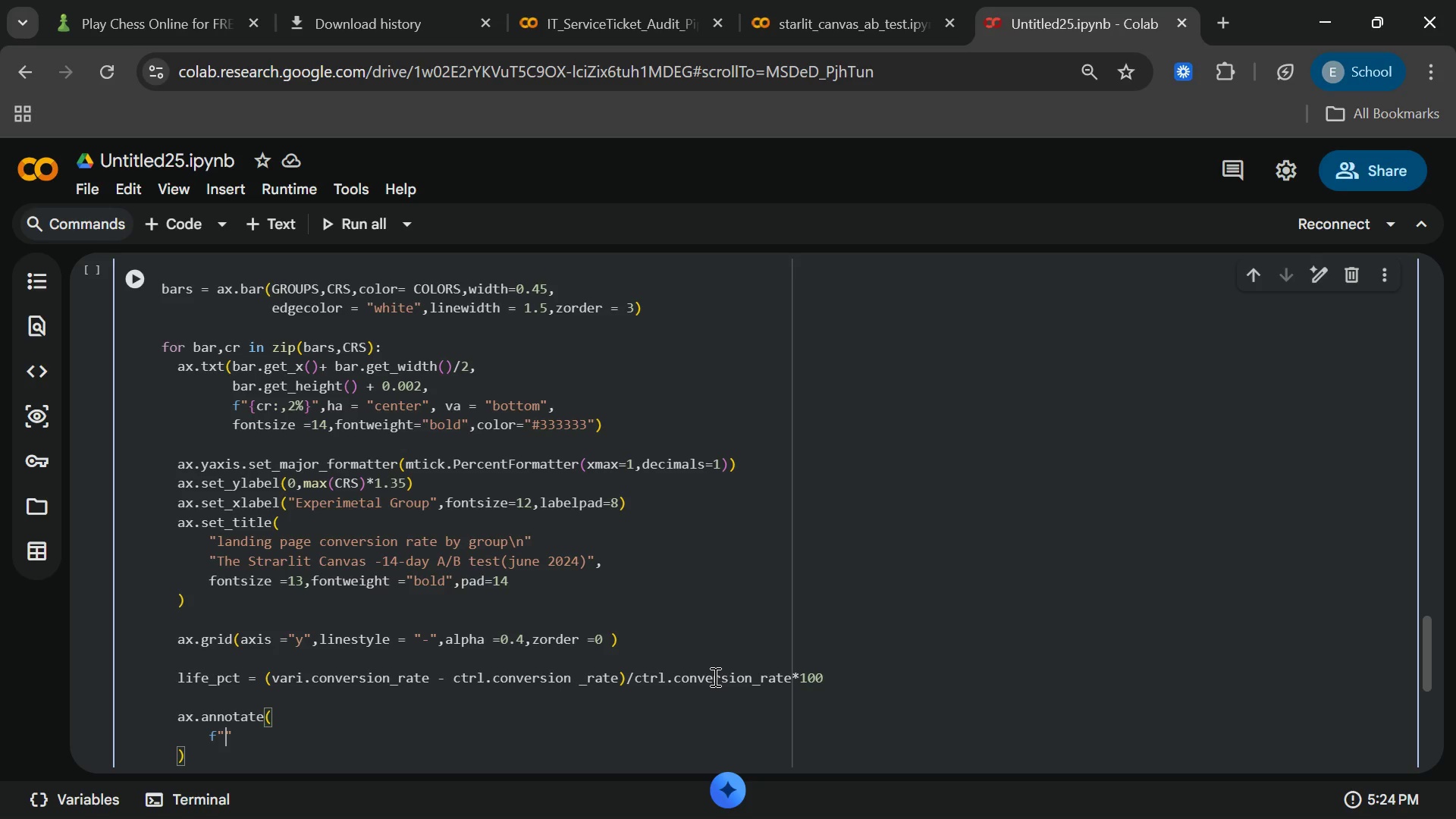 
key(Shift+Equal)
 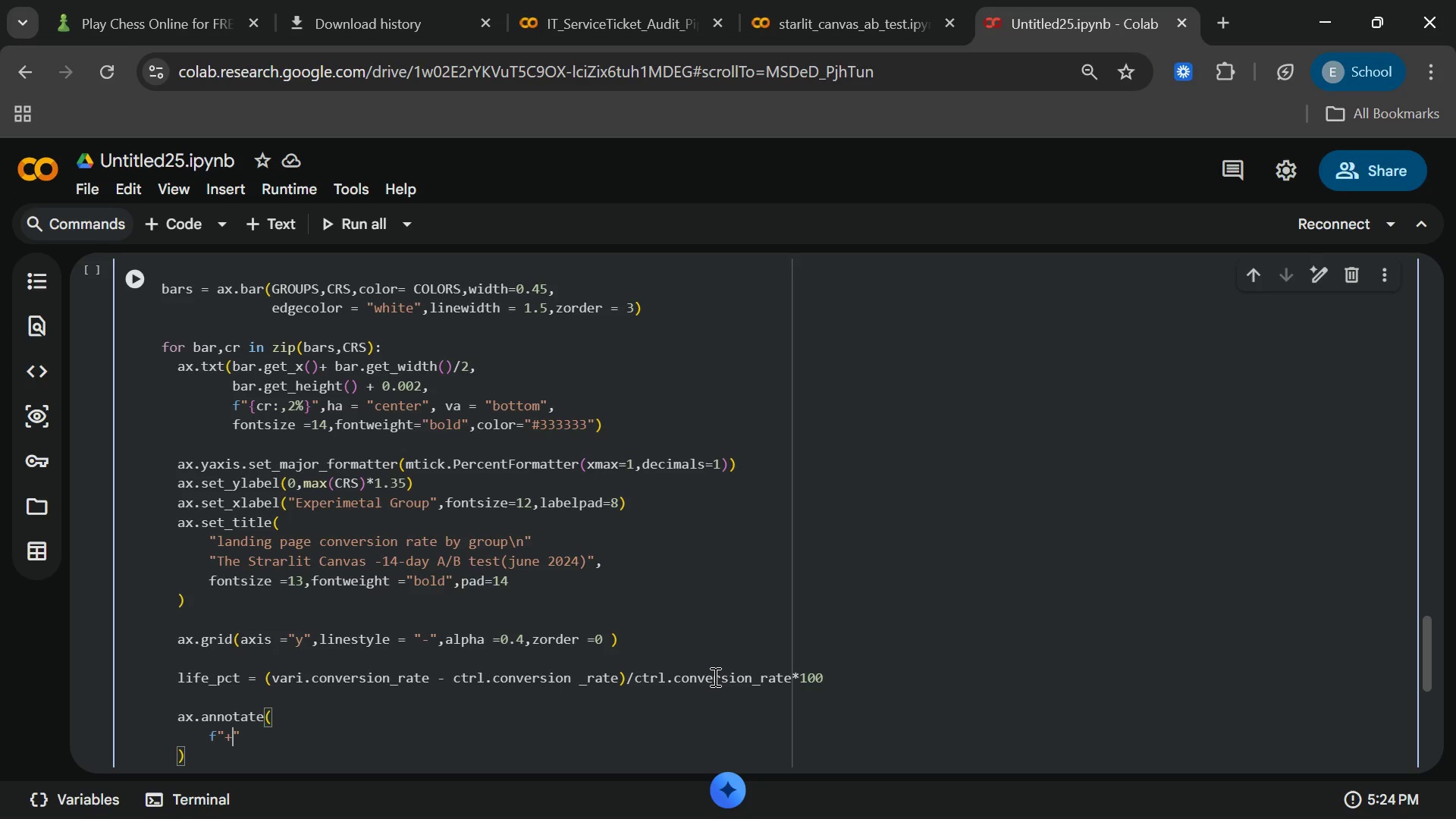 
type({lift_pct:)
 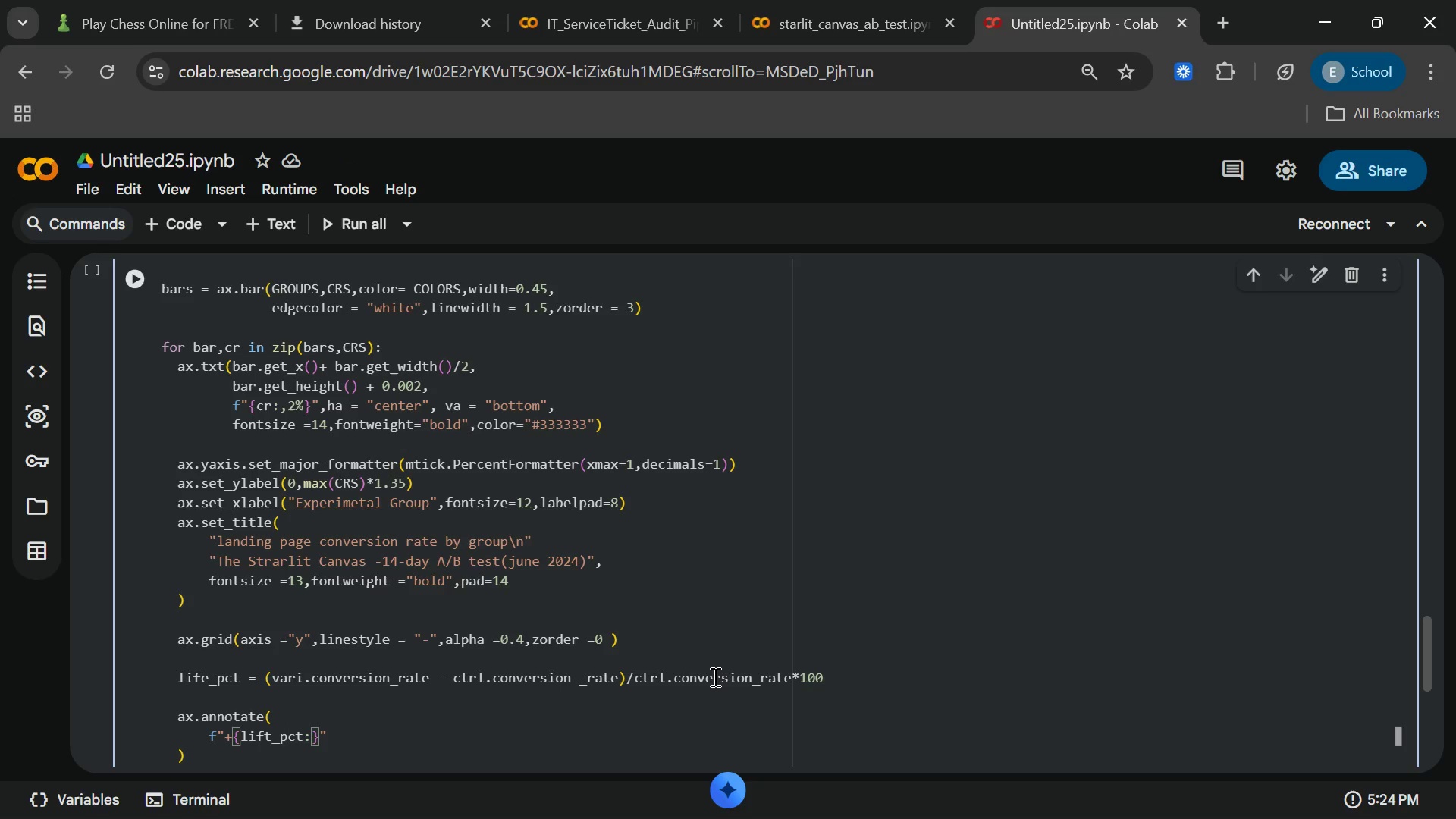 
type(.1f[End])
 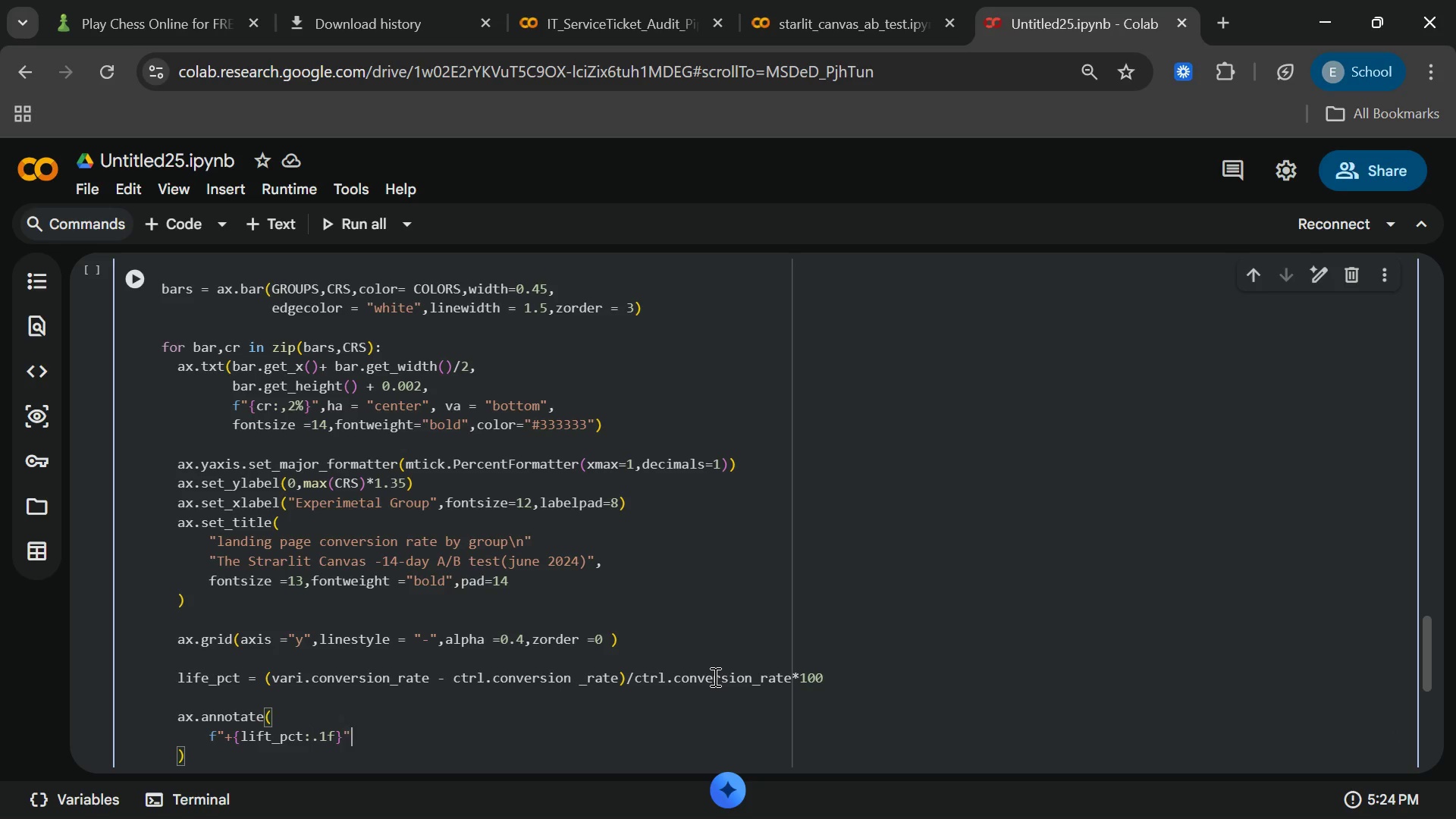 
key(ArrowLeft)
 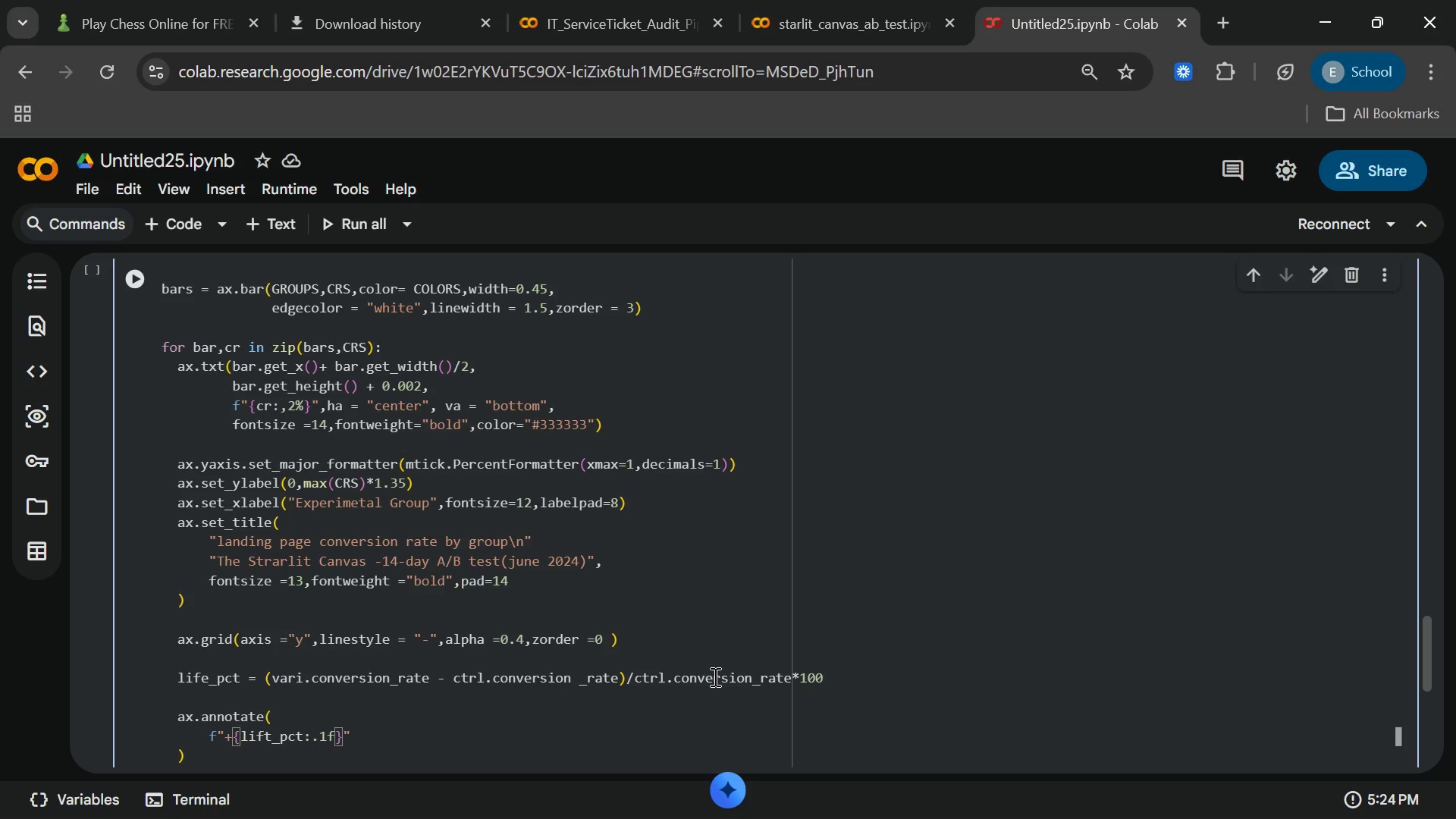 
key(Shift+5)
 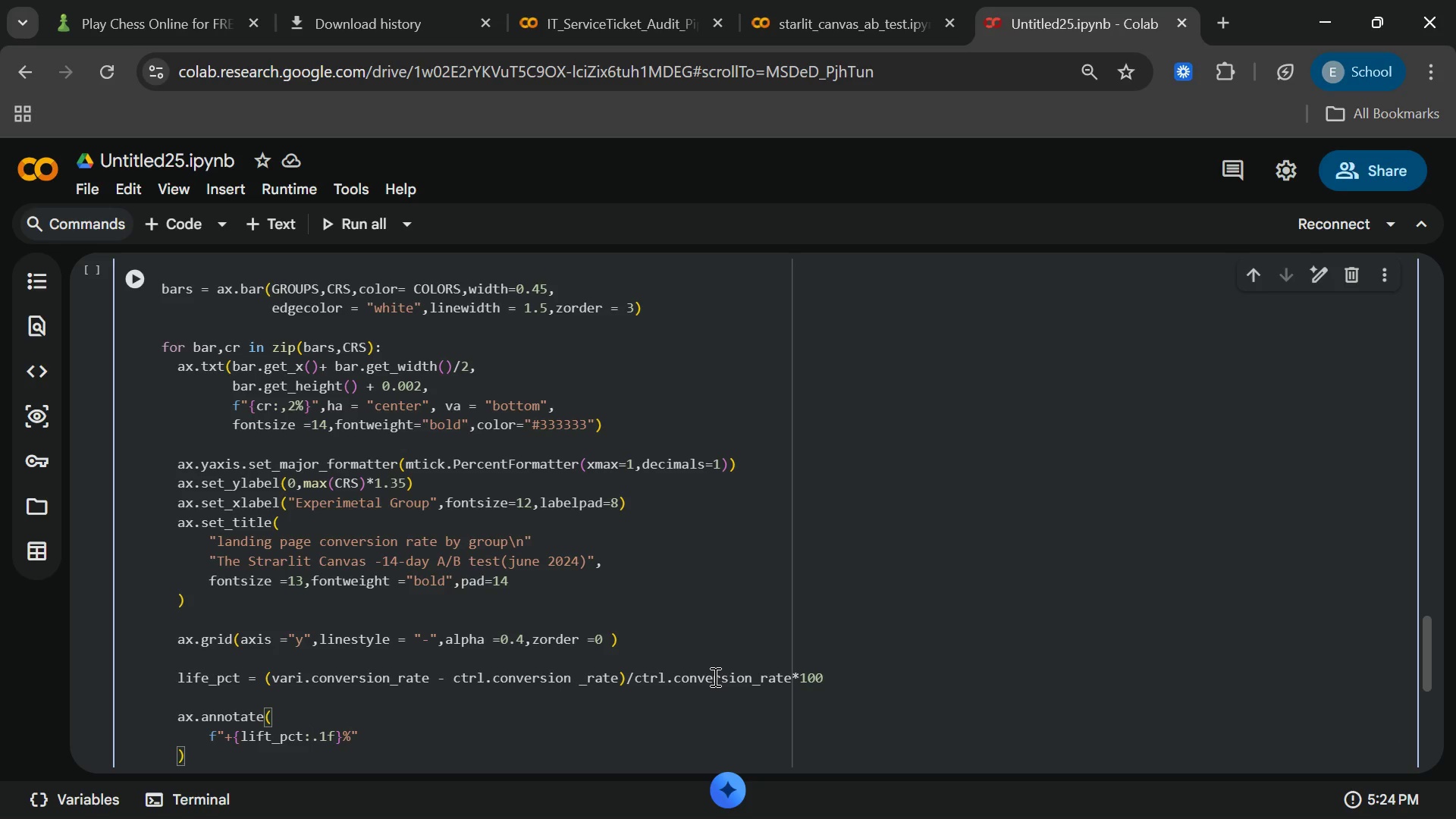 
key(Shift+ShiftRight)
 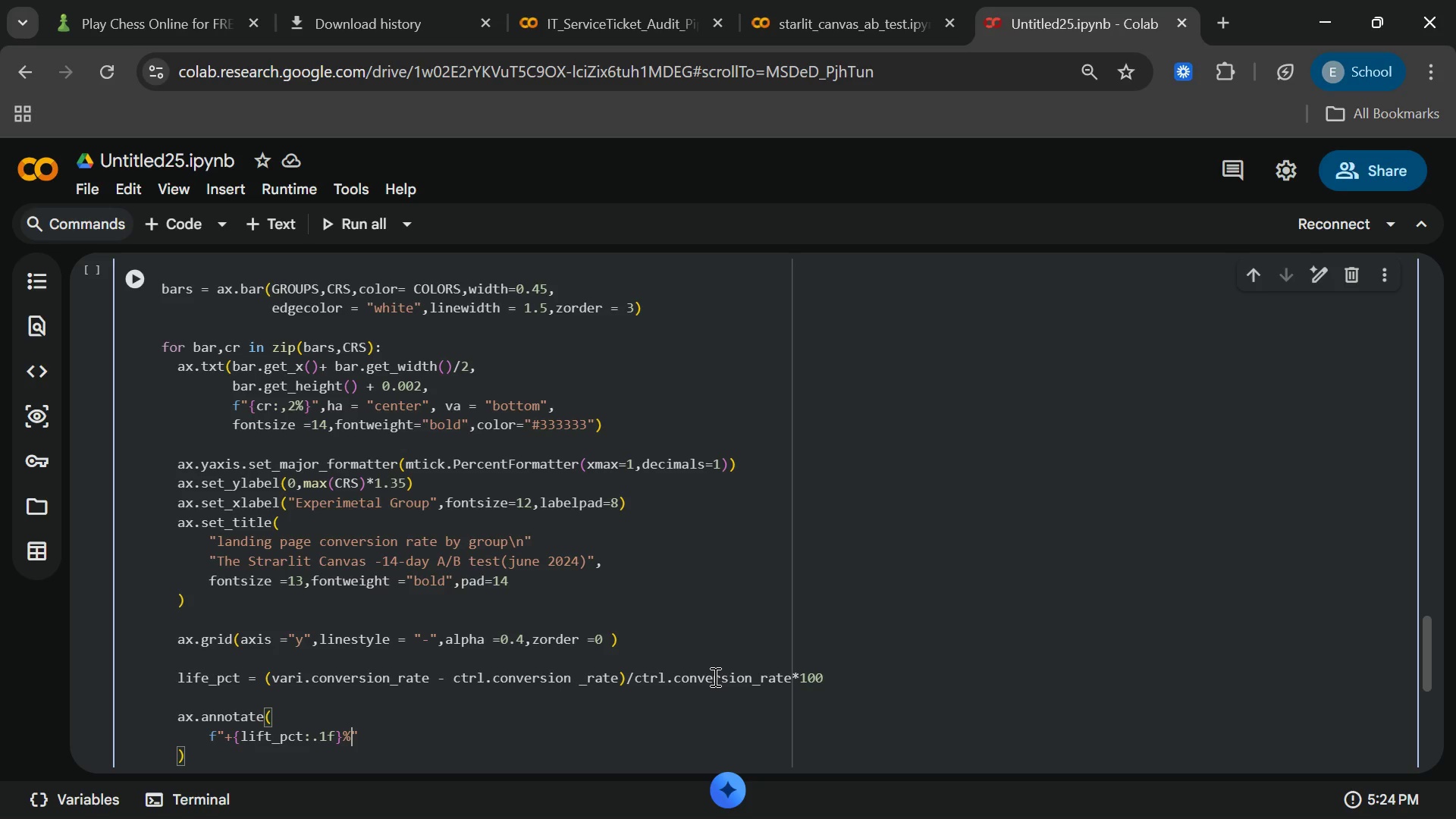 
key(ArrowLeft)
 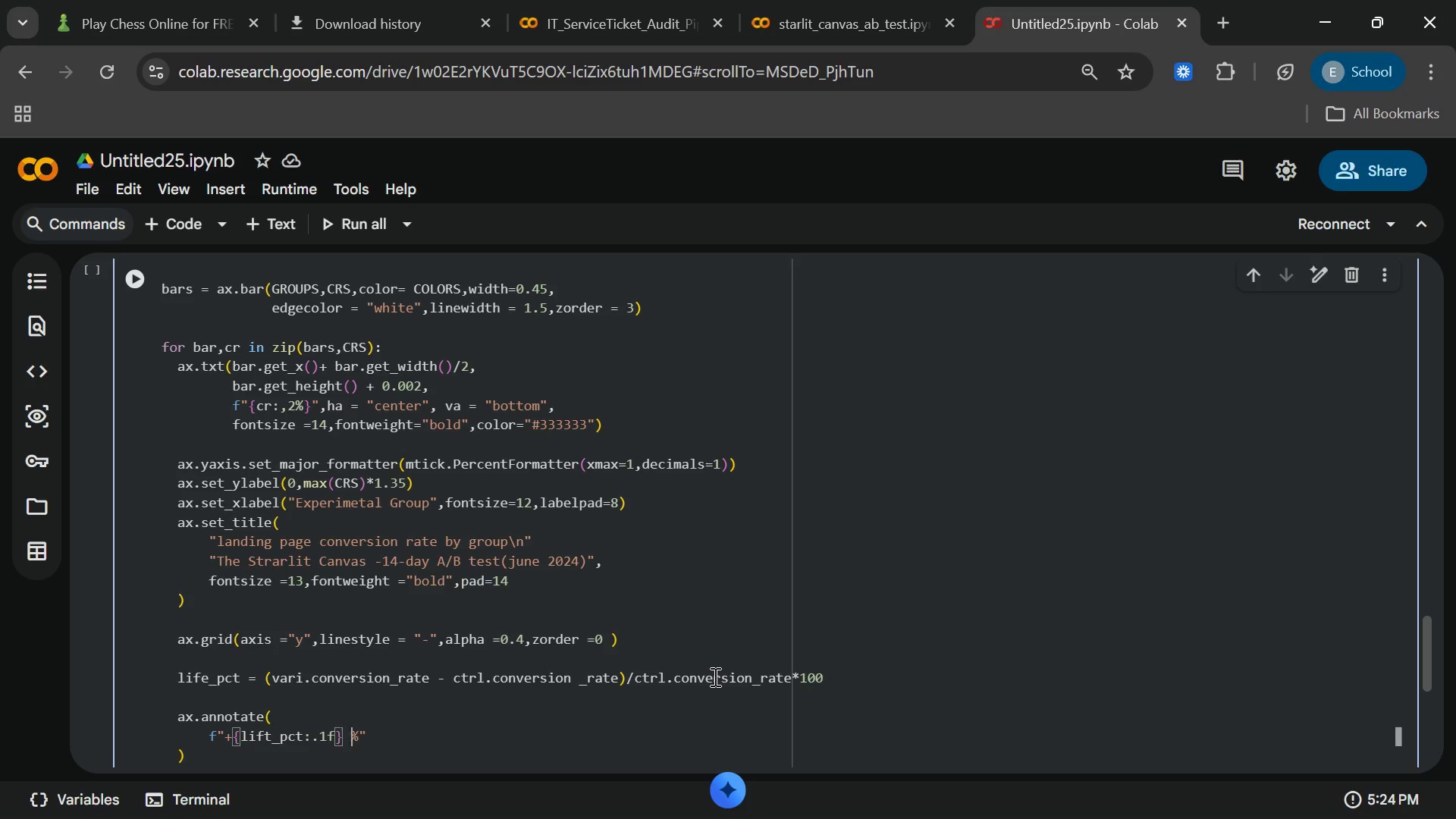 
key(Space)
 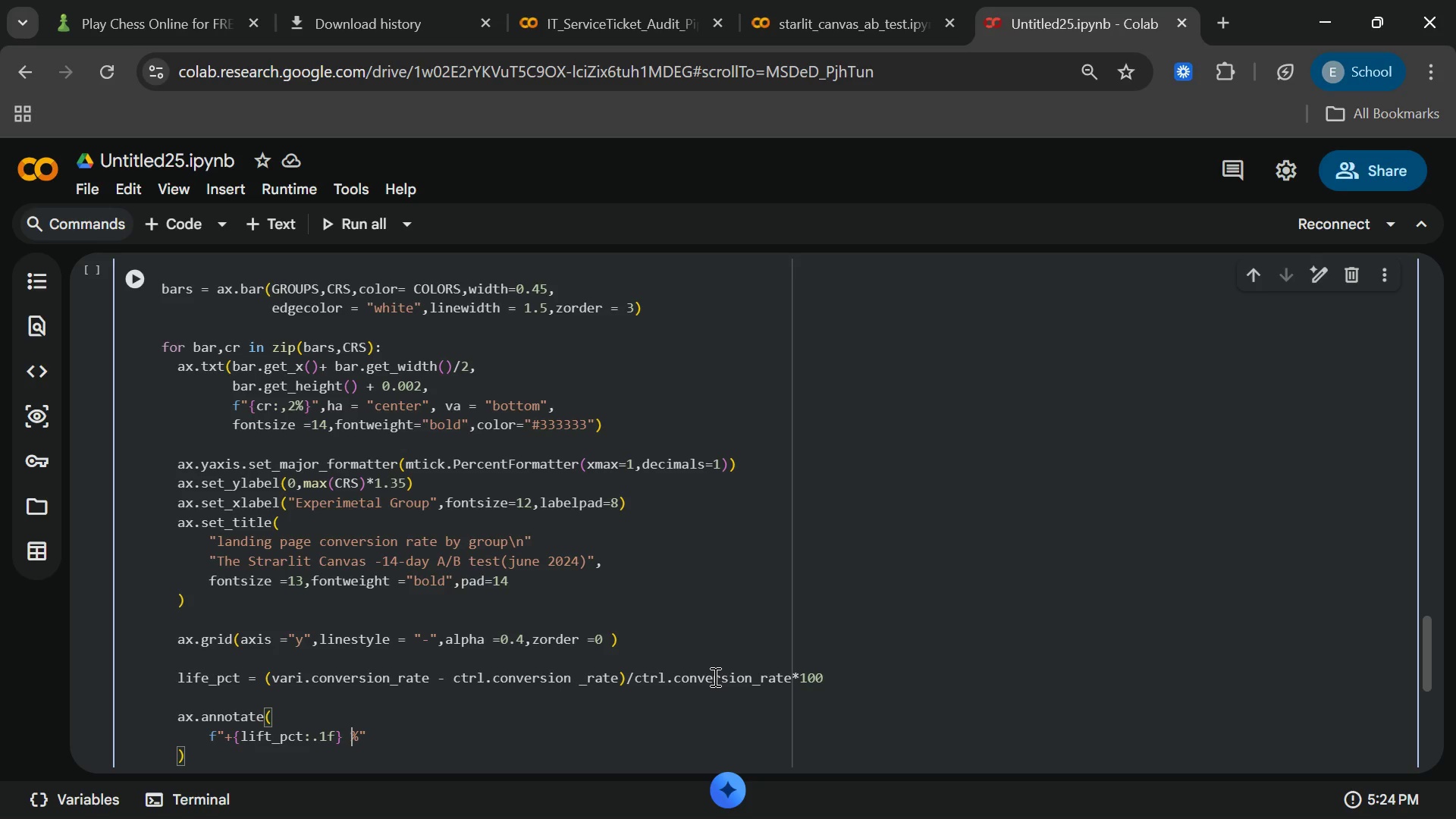 
key(ArrowRight)
 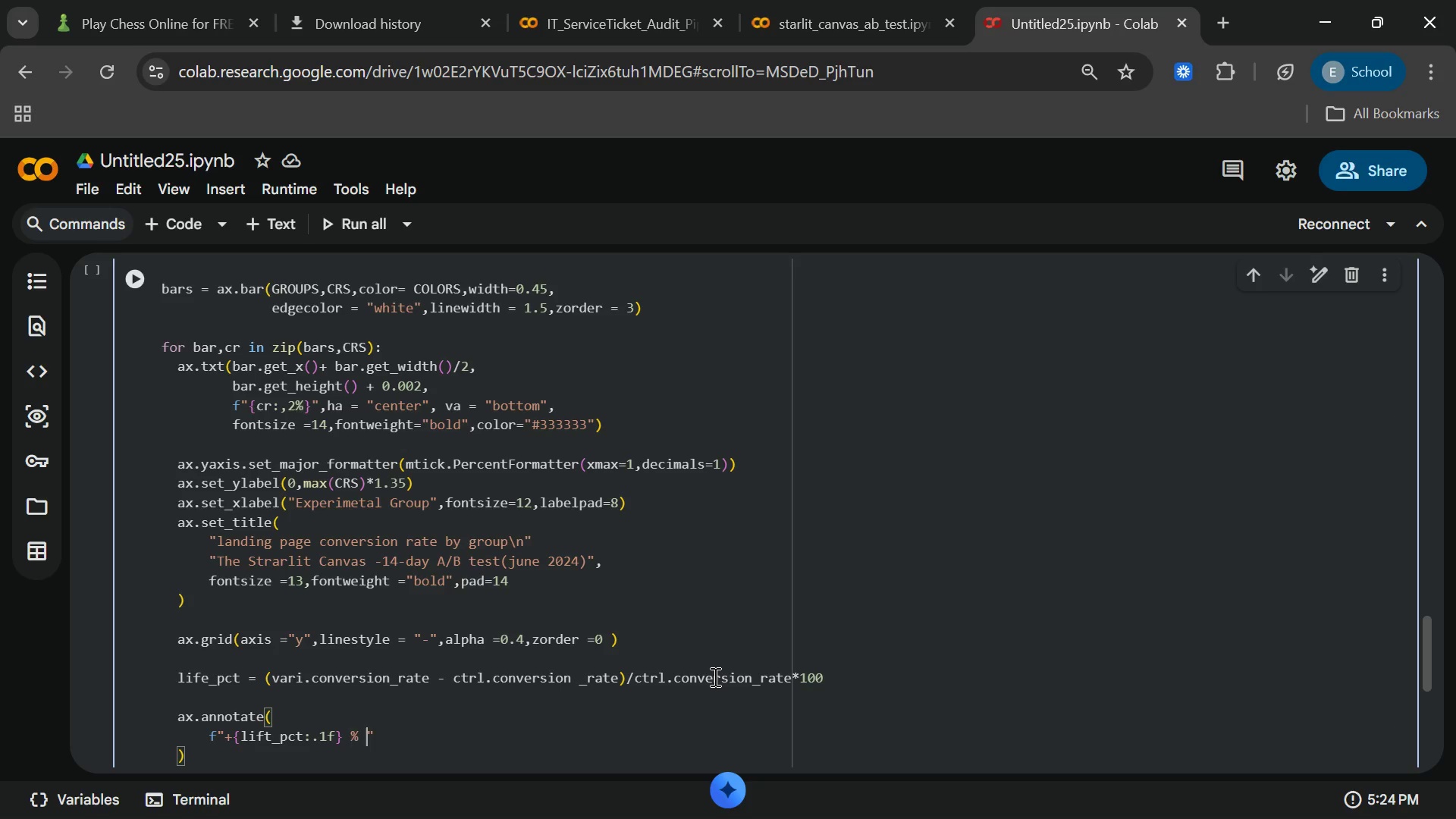 
type( lift)
 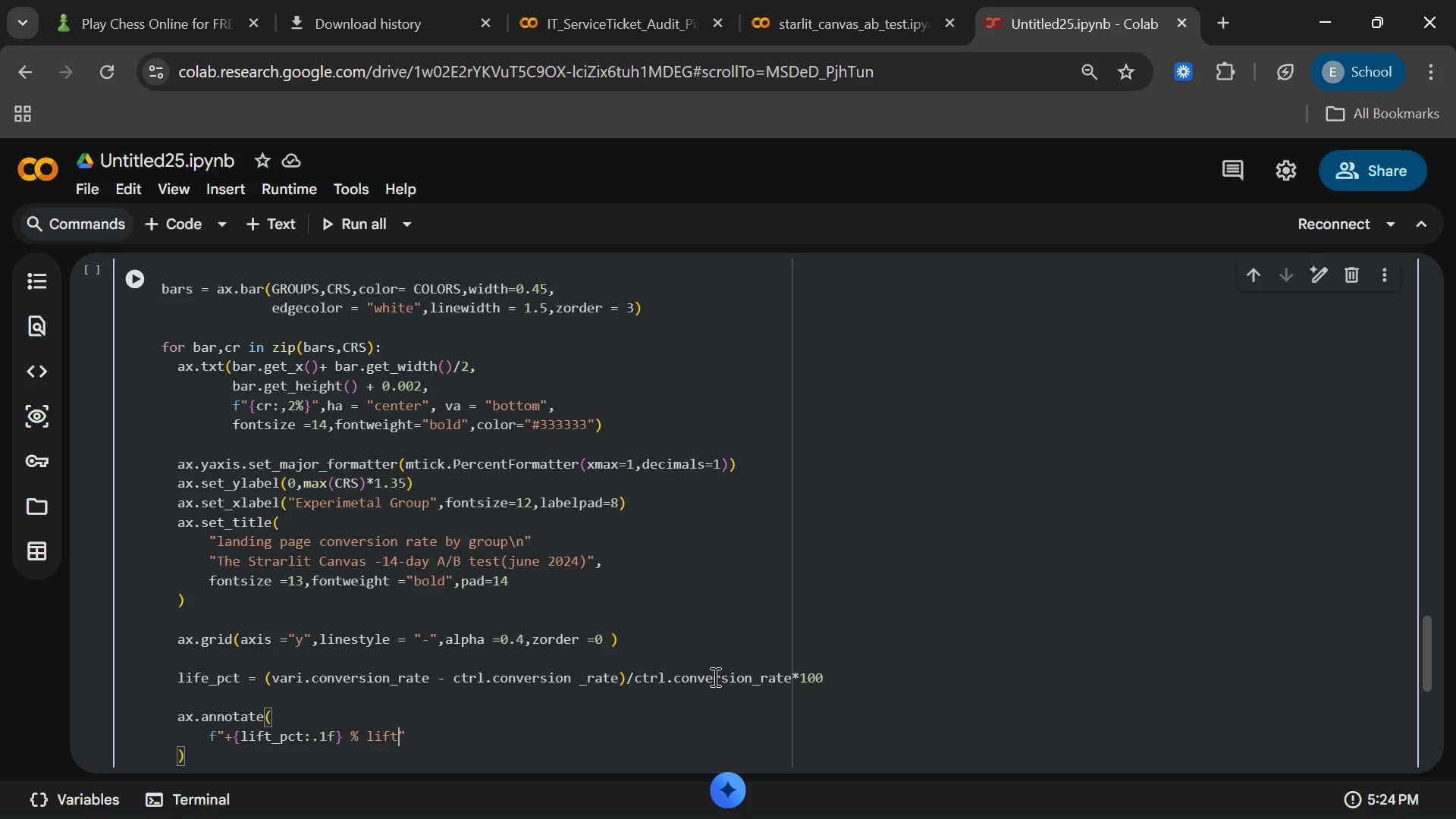 
key(ArrowRight)
 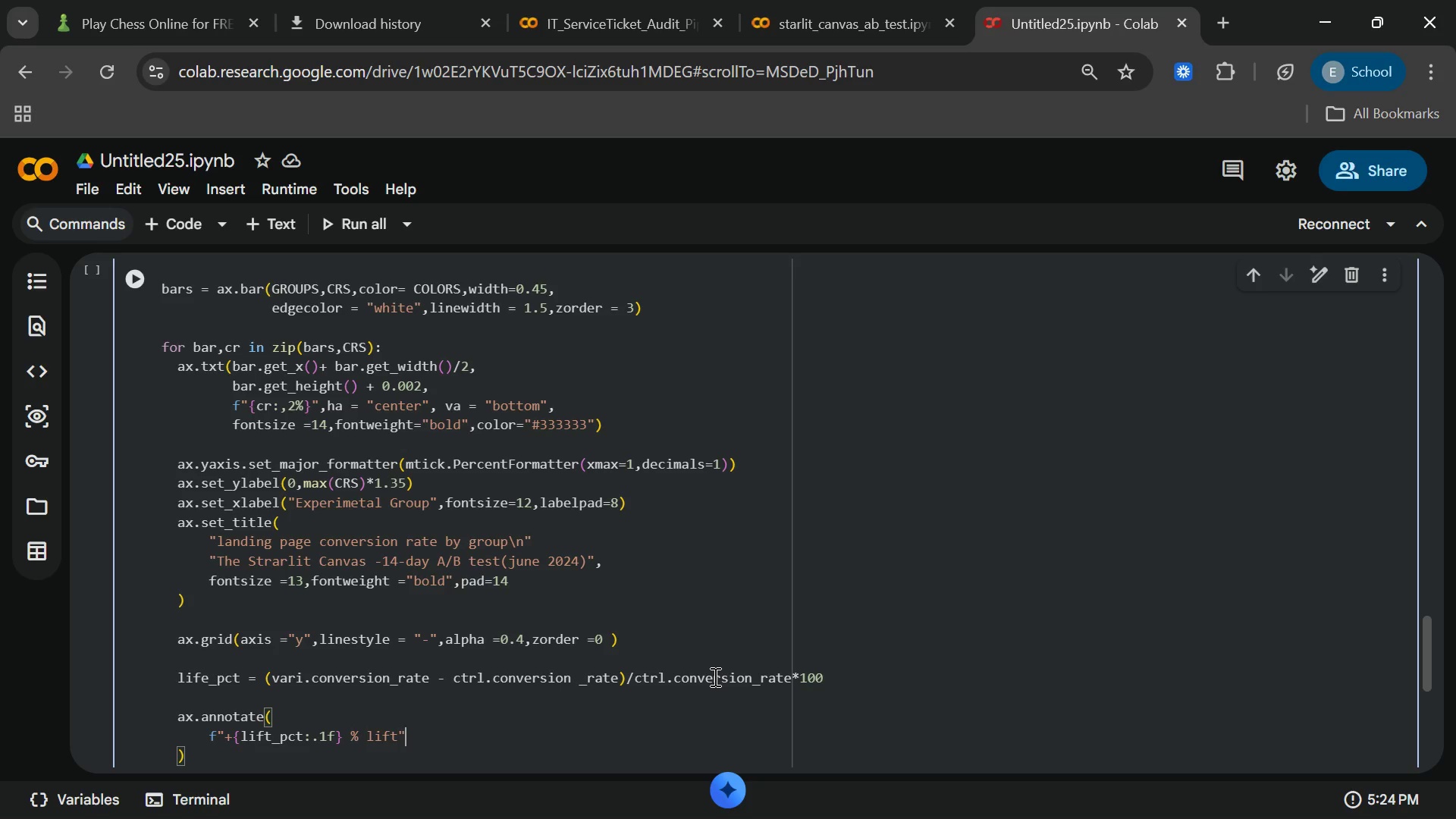 
key(Comma)
 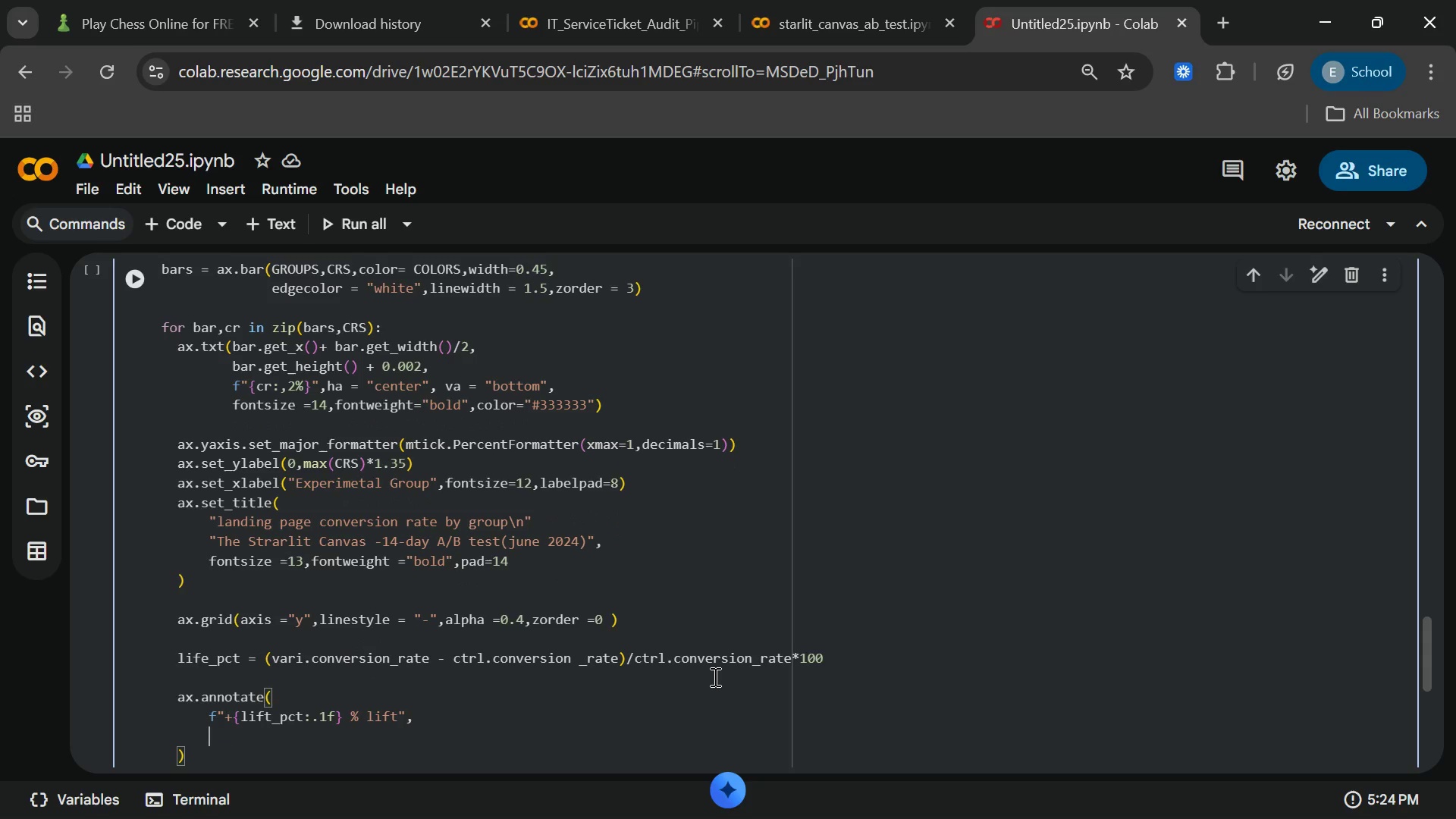 
key(Enter)
 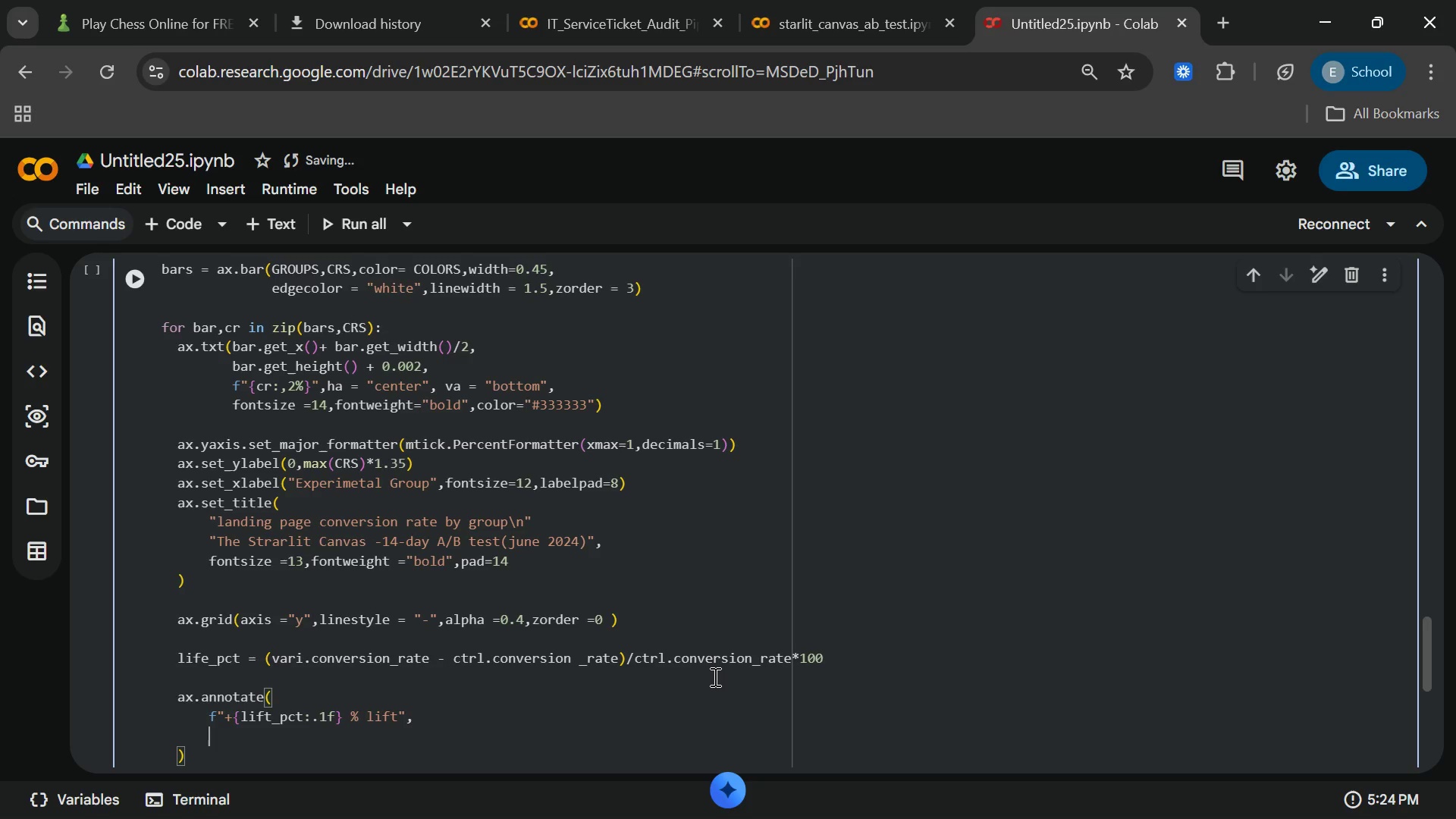 
type(xy =(1,vari)
 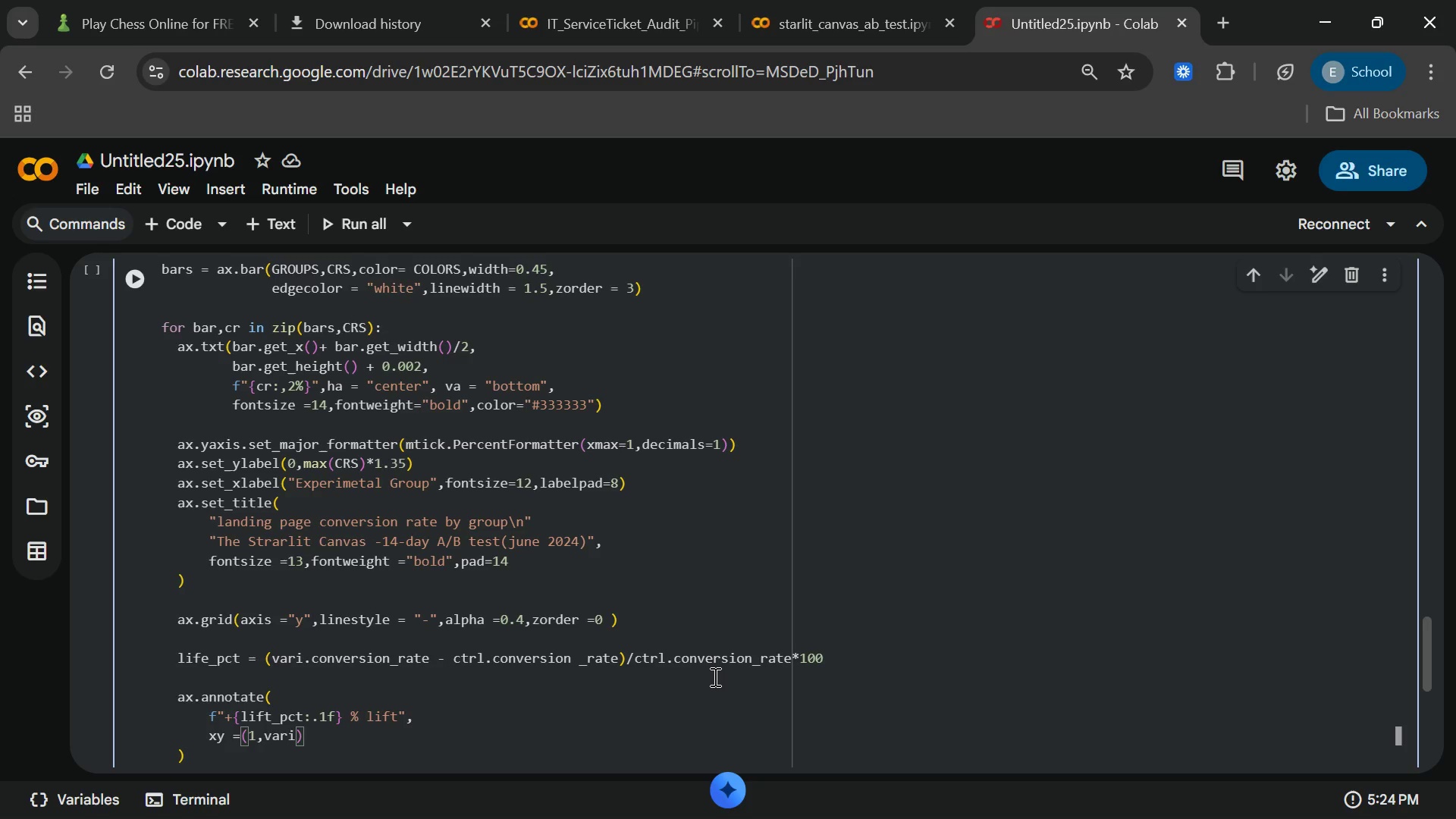 
type(.conversion_rate)
 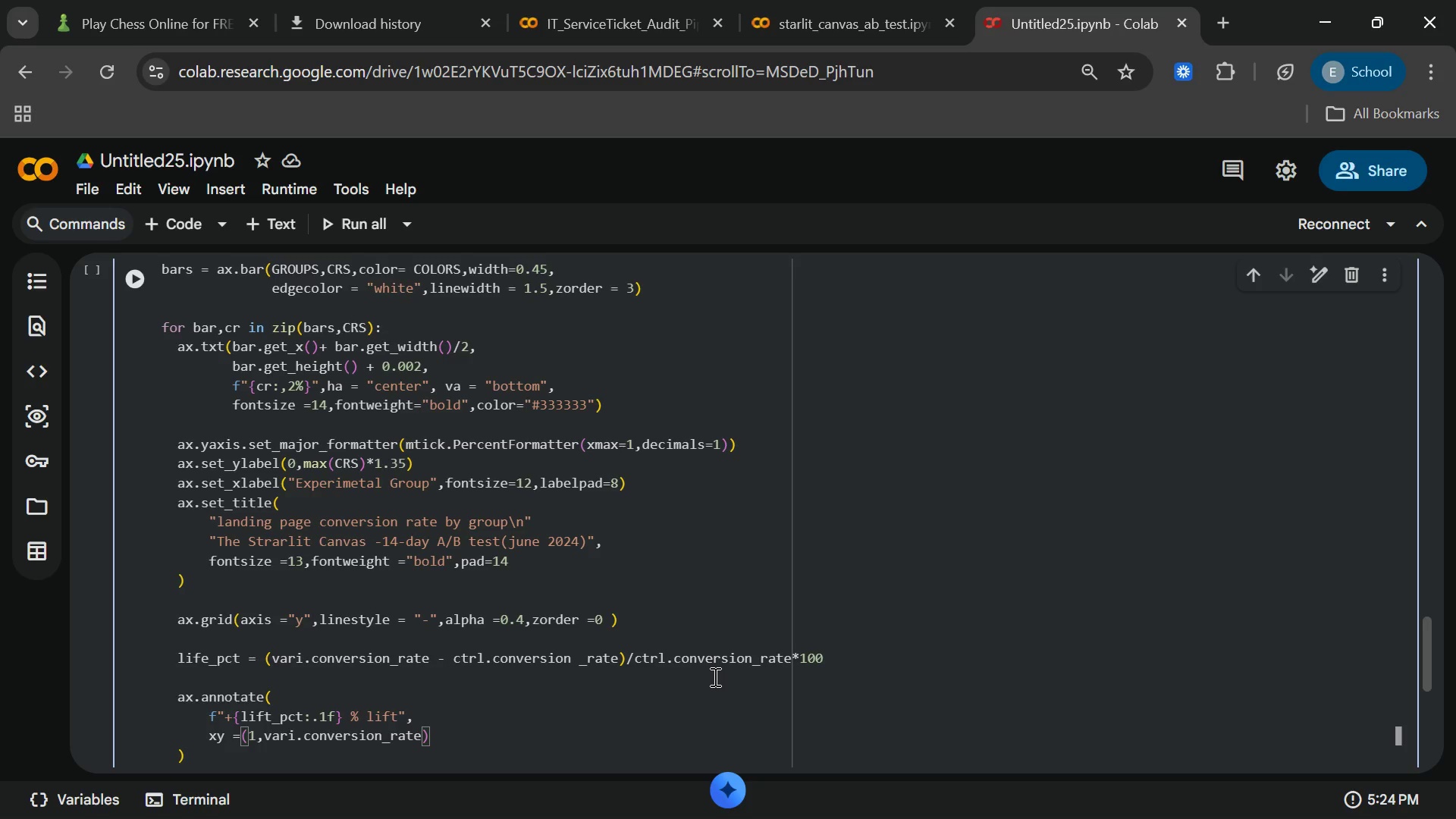 
key(ArrowRight)
 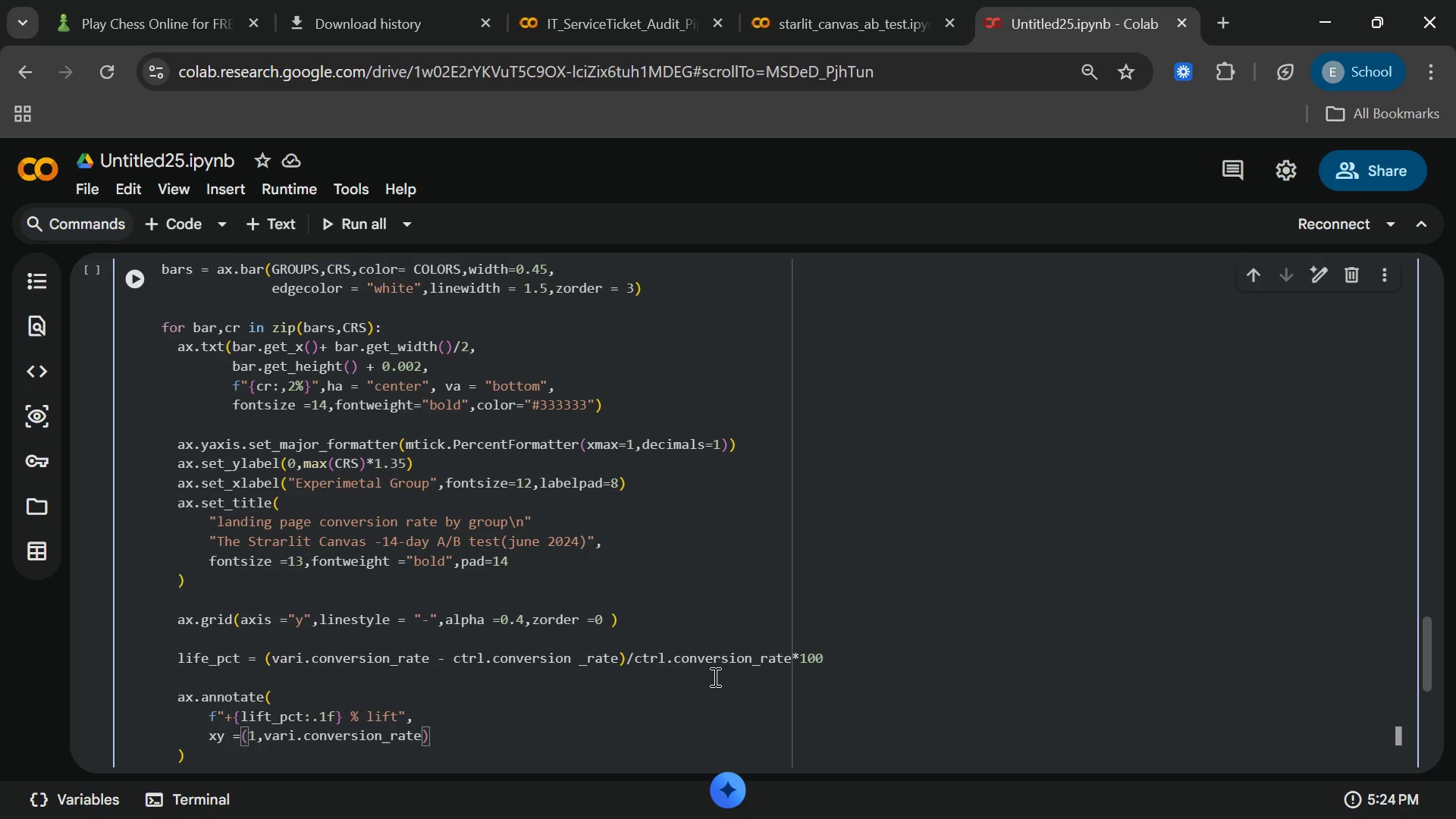 
key(Comma)
 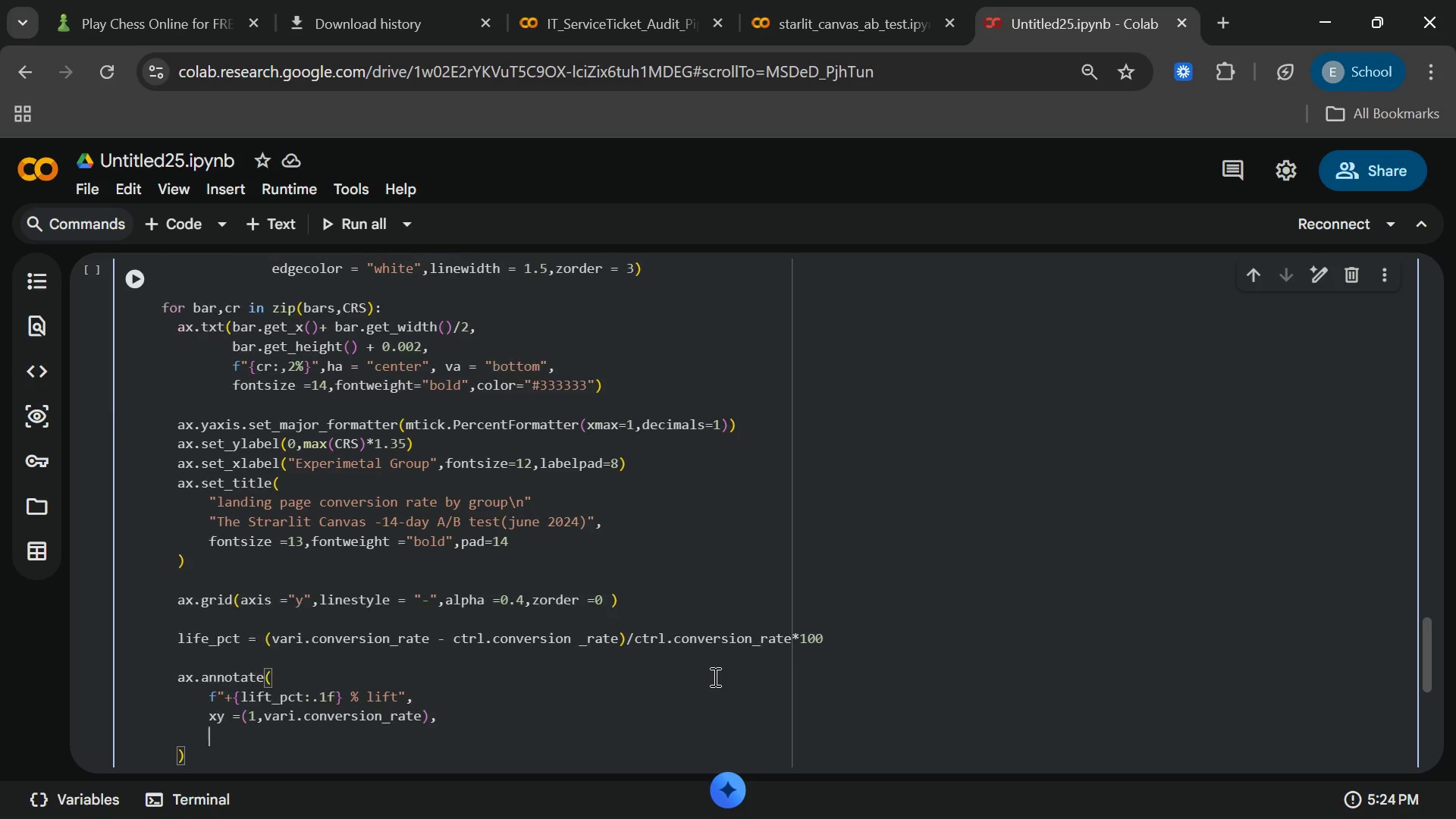 
key(Enter)
 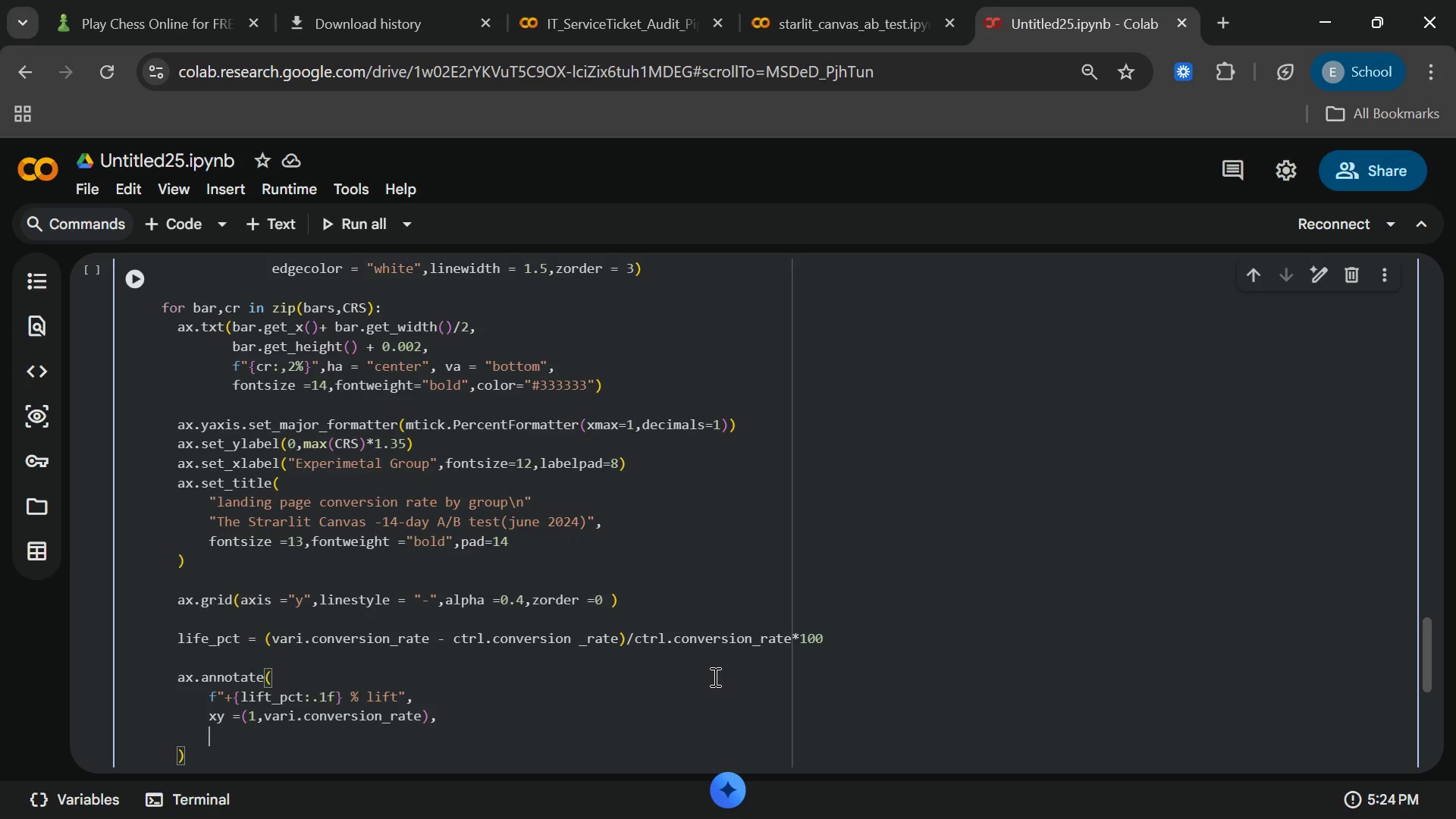 
type(xytext)
 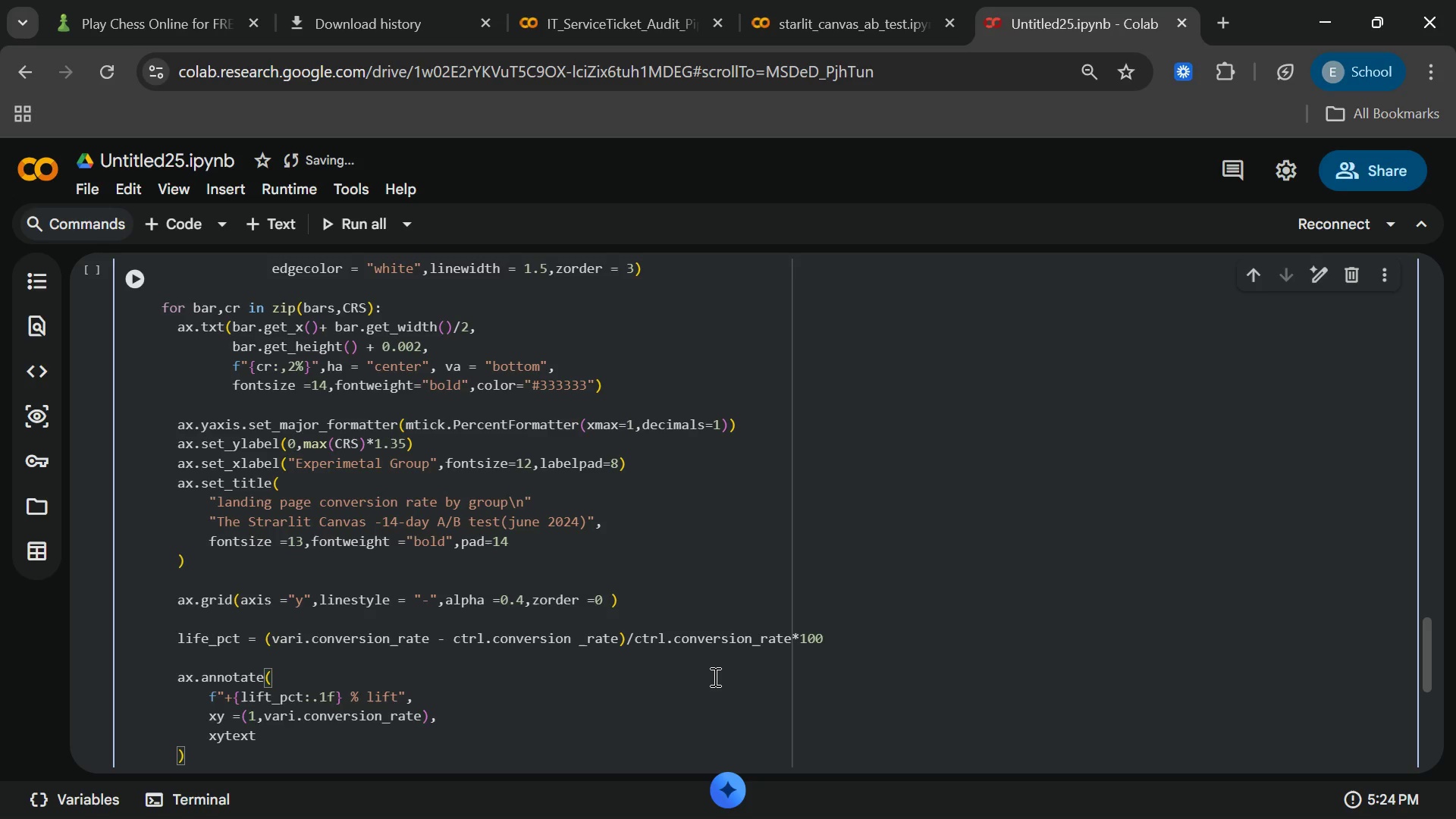 
key(Space)
 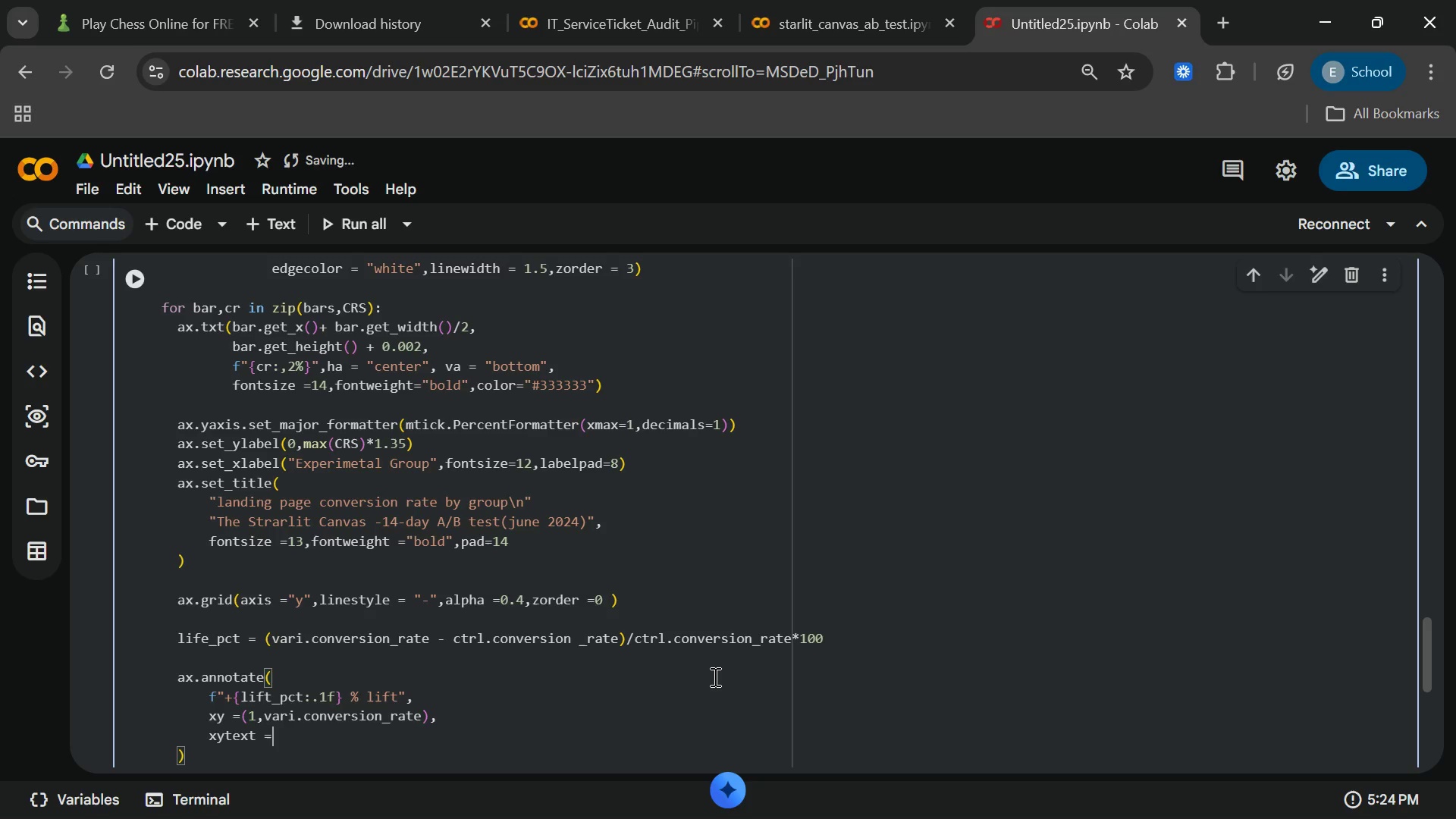 
key(Equal)
 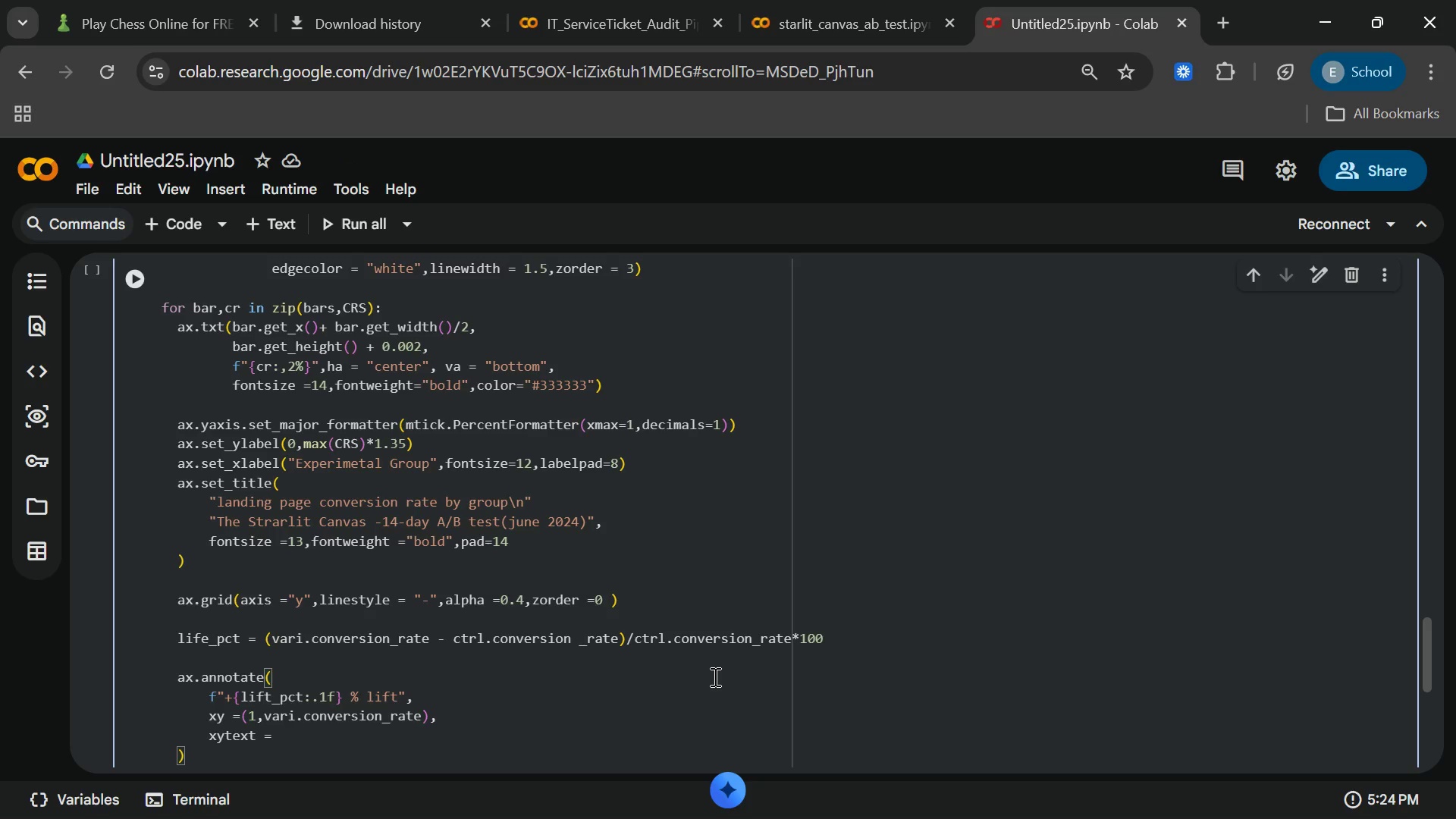 
key(Shift+ShiftRight)
 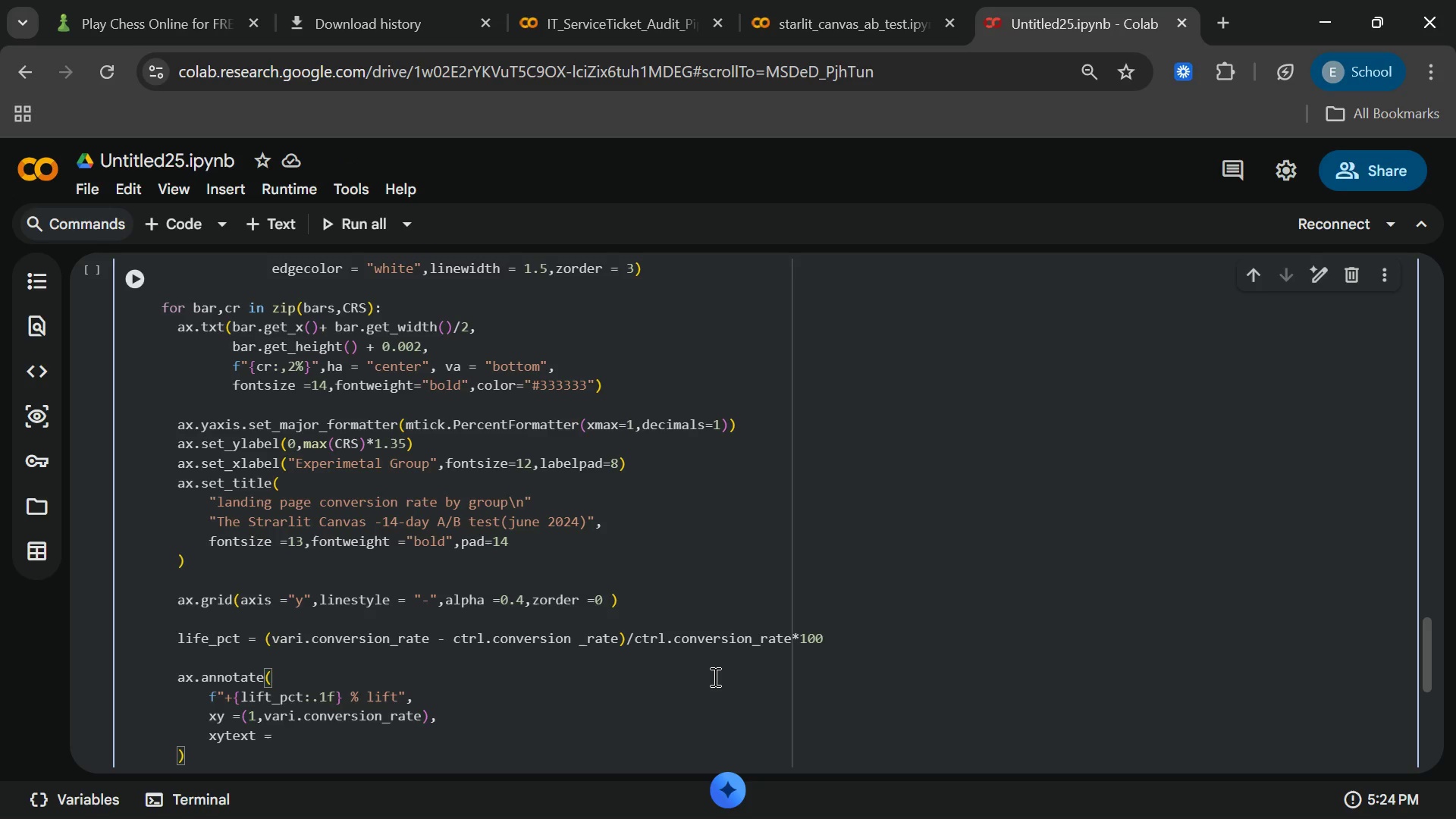 
key(Shift+9)
 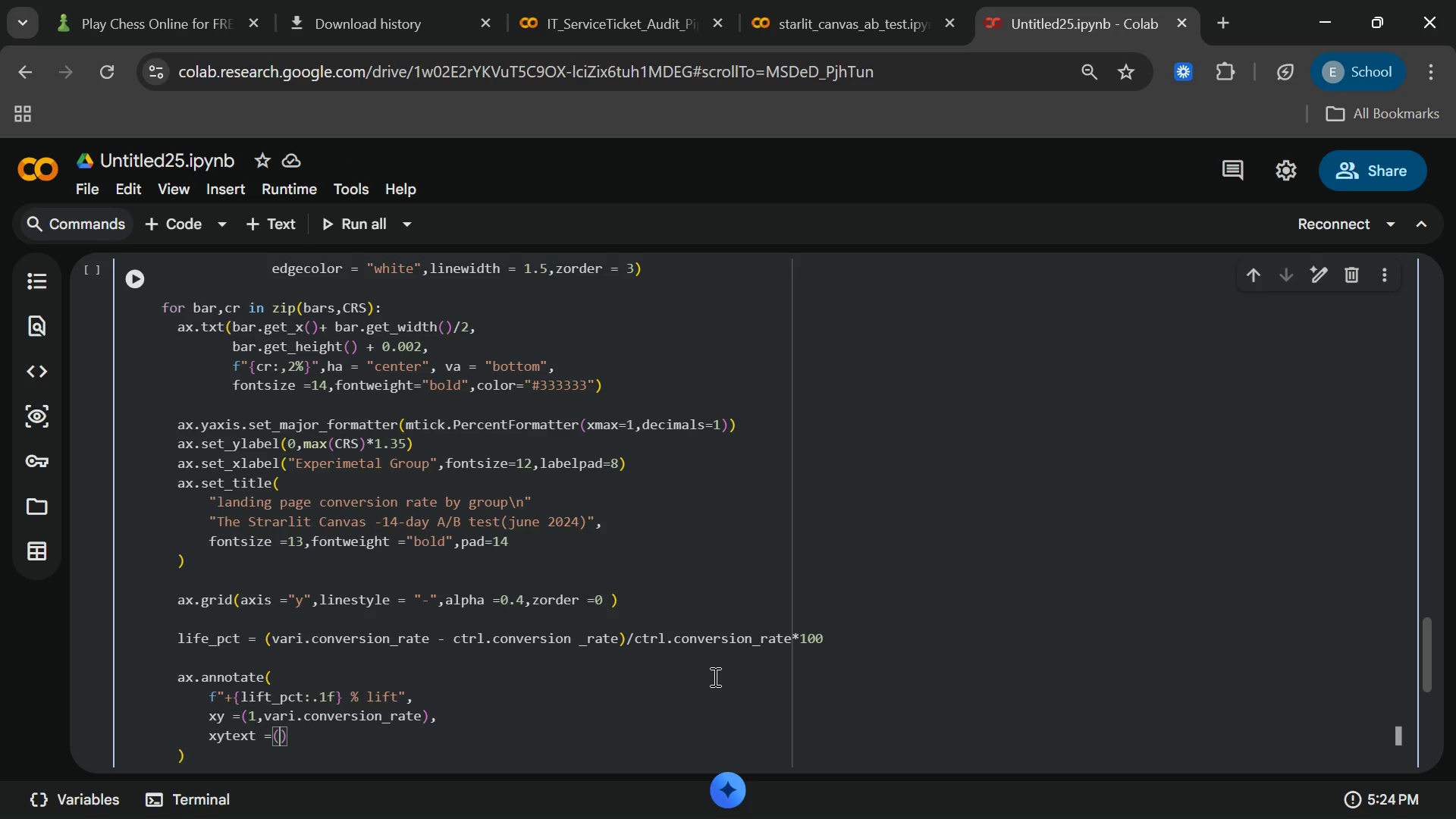 
type(1.32,vari.conversion)
 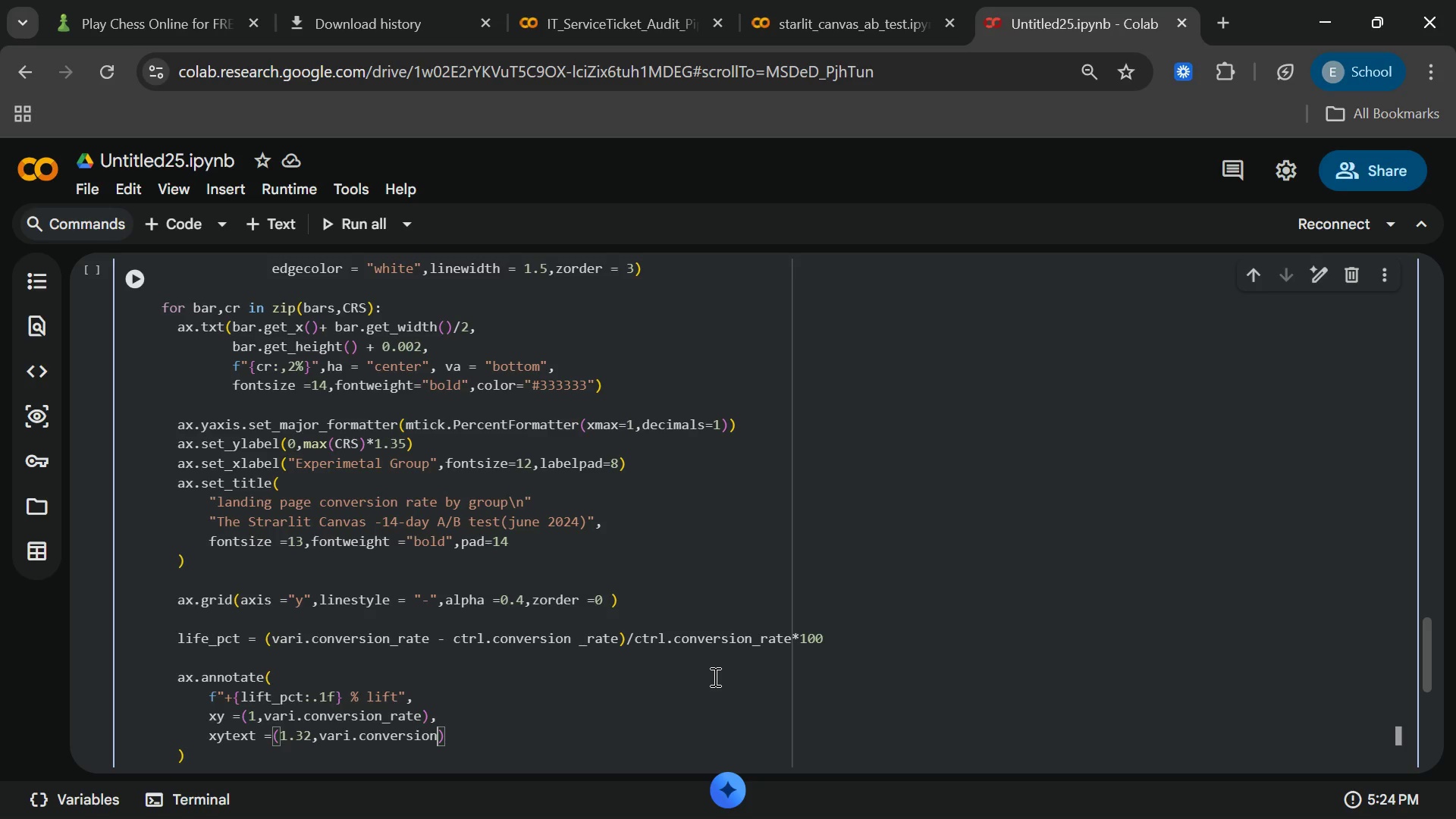 
type(_rate+0.0120)
key(Backspace)
key(Backspace)
type(0)
 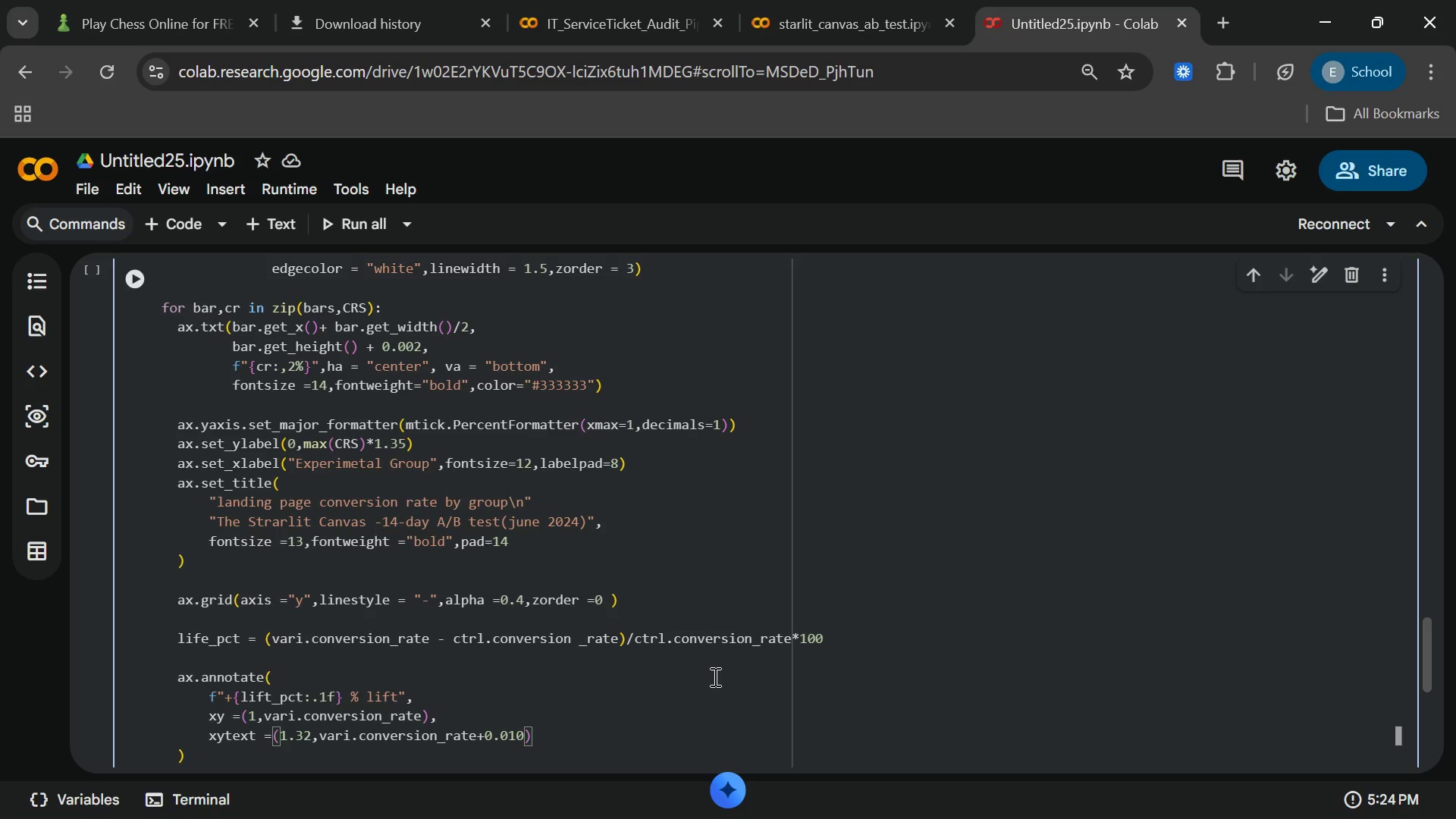 
key(ArrowRight)
 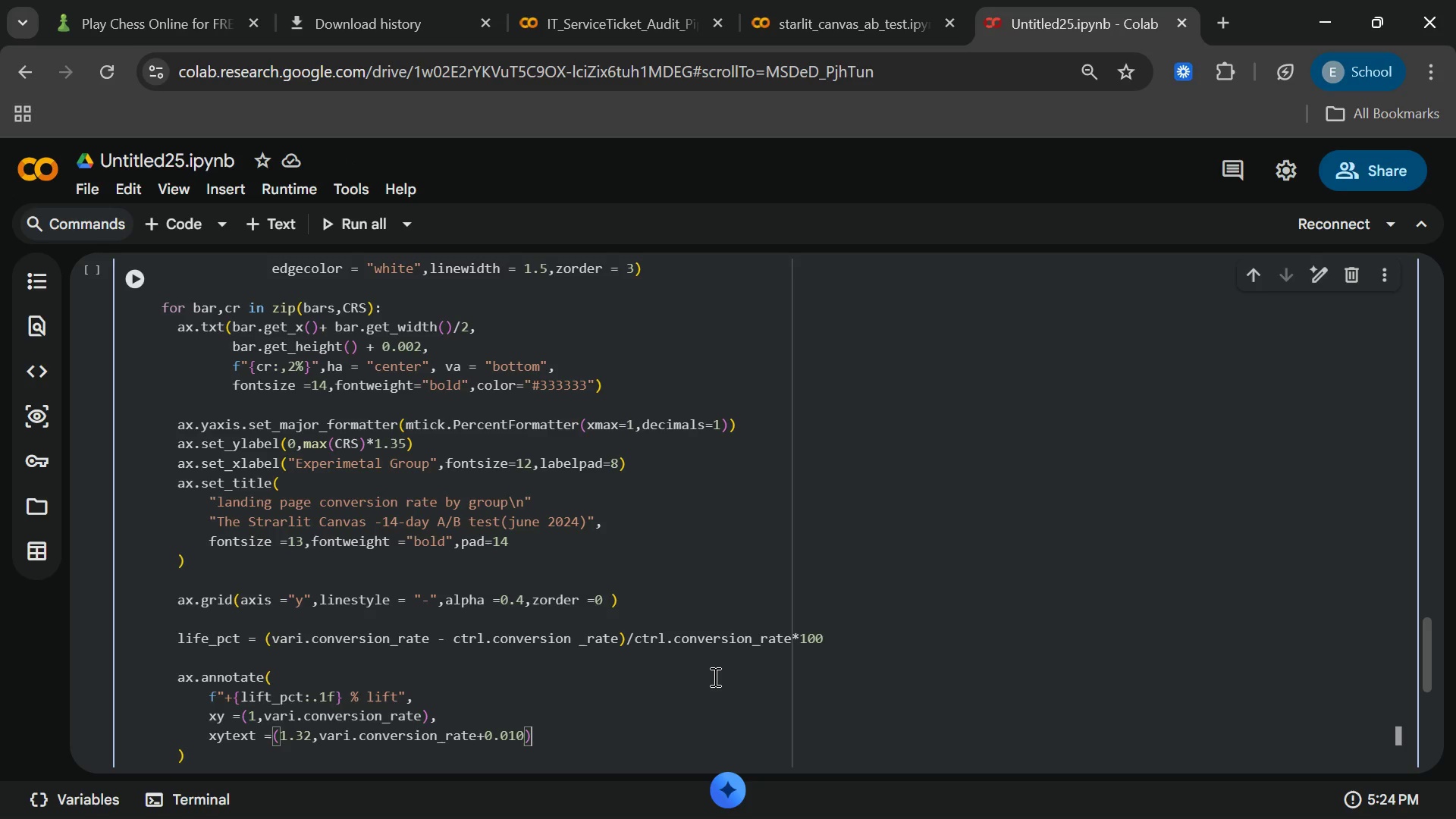 
key(Comma)
 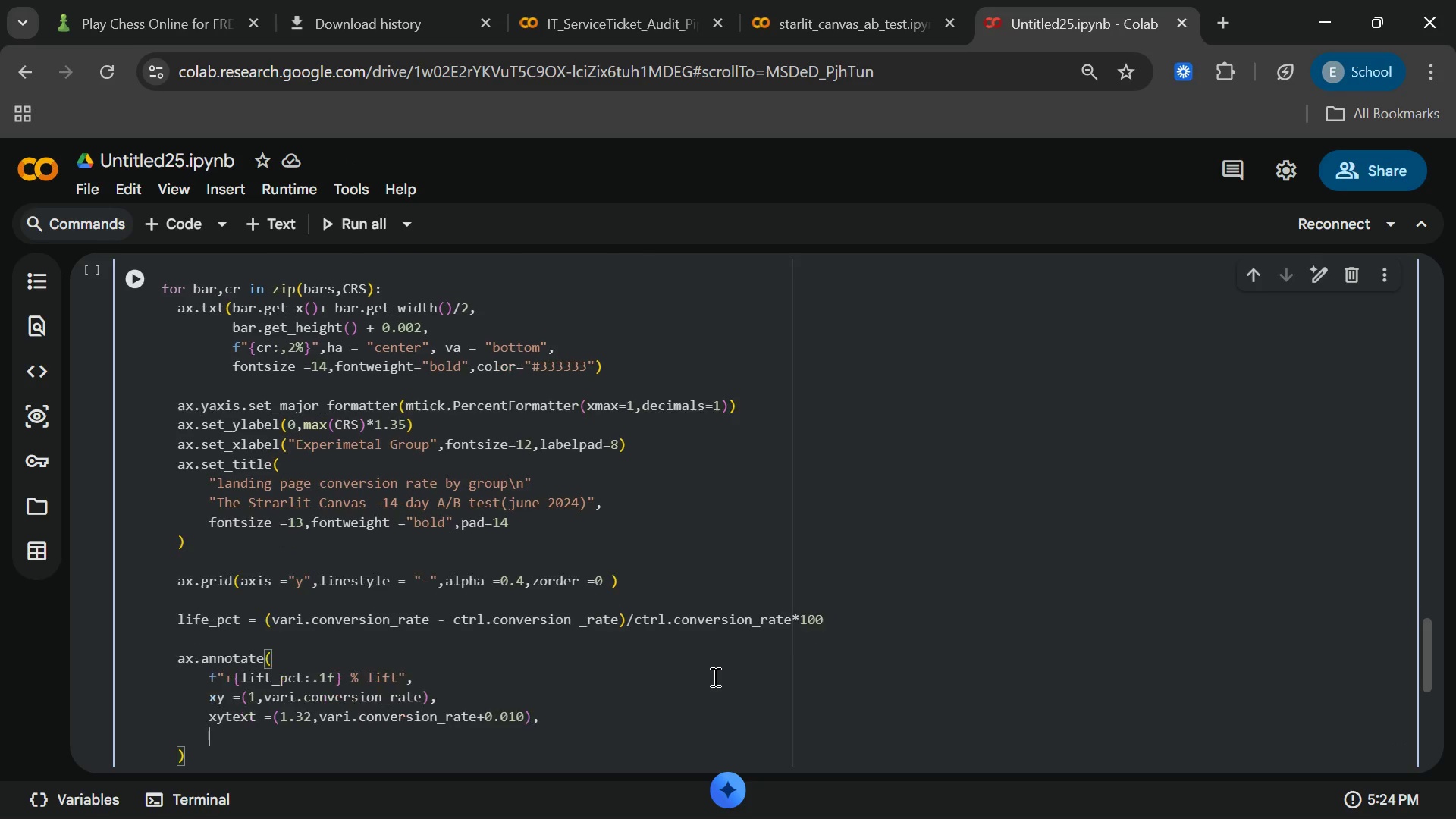 
key(Enter)
 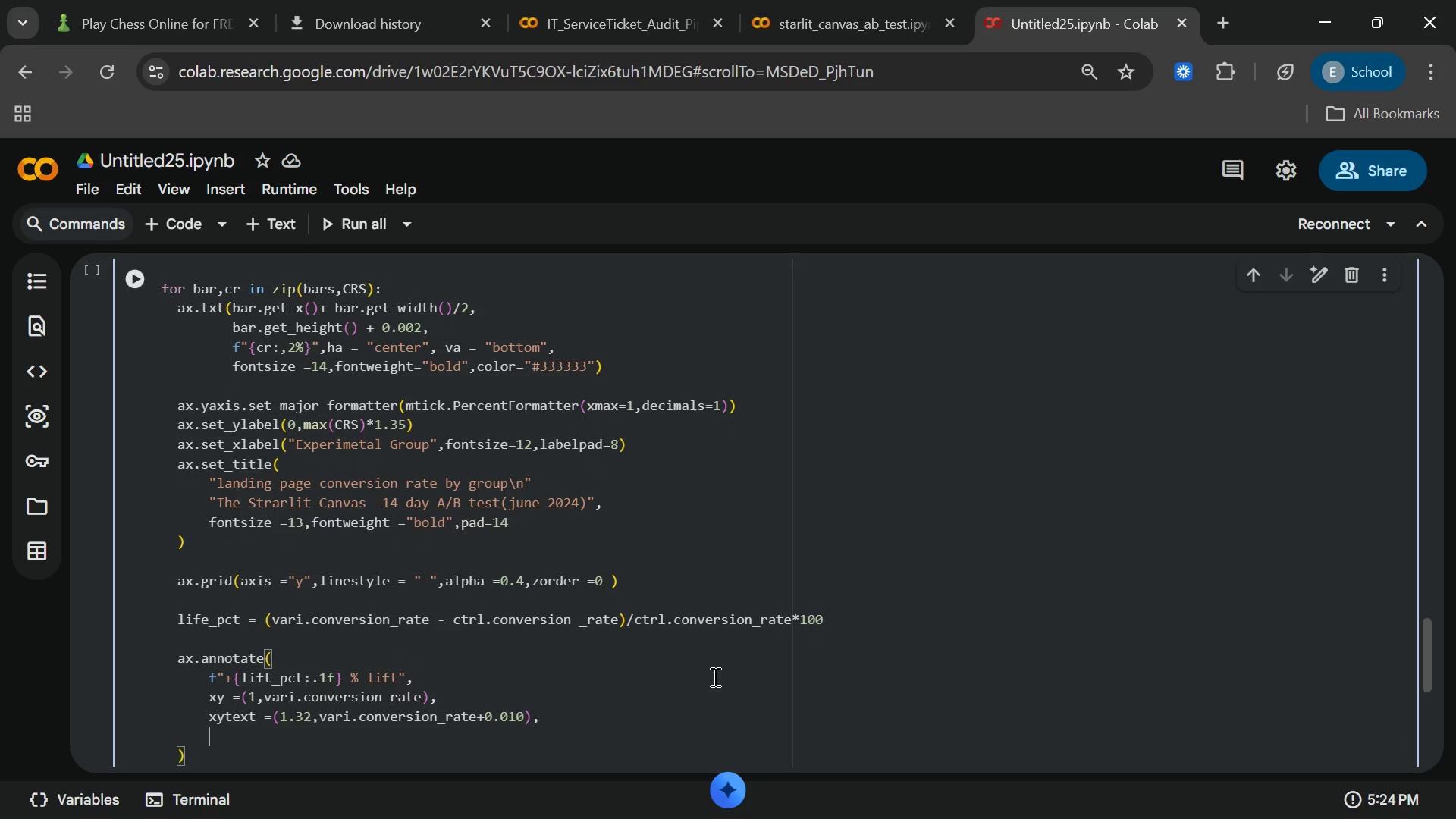 
type(fontsize)
 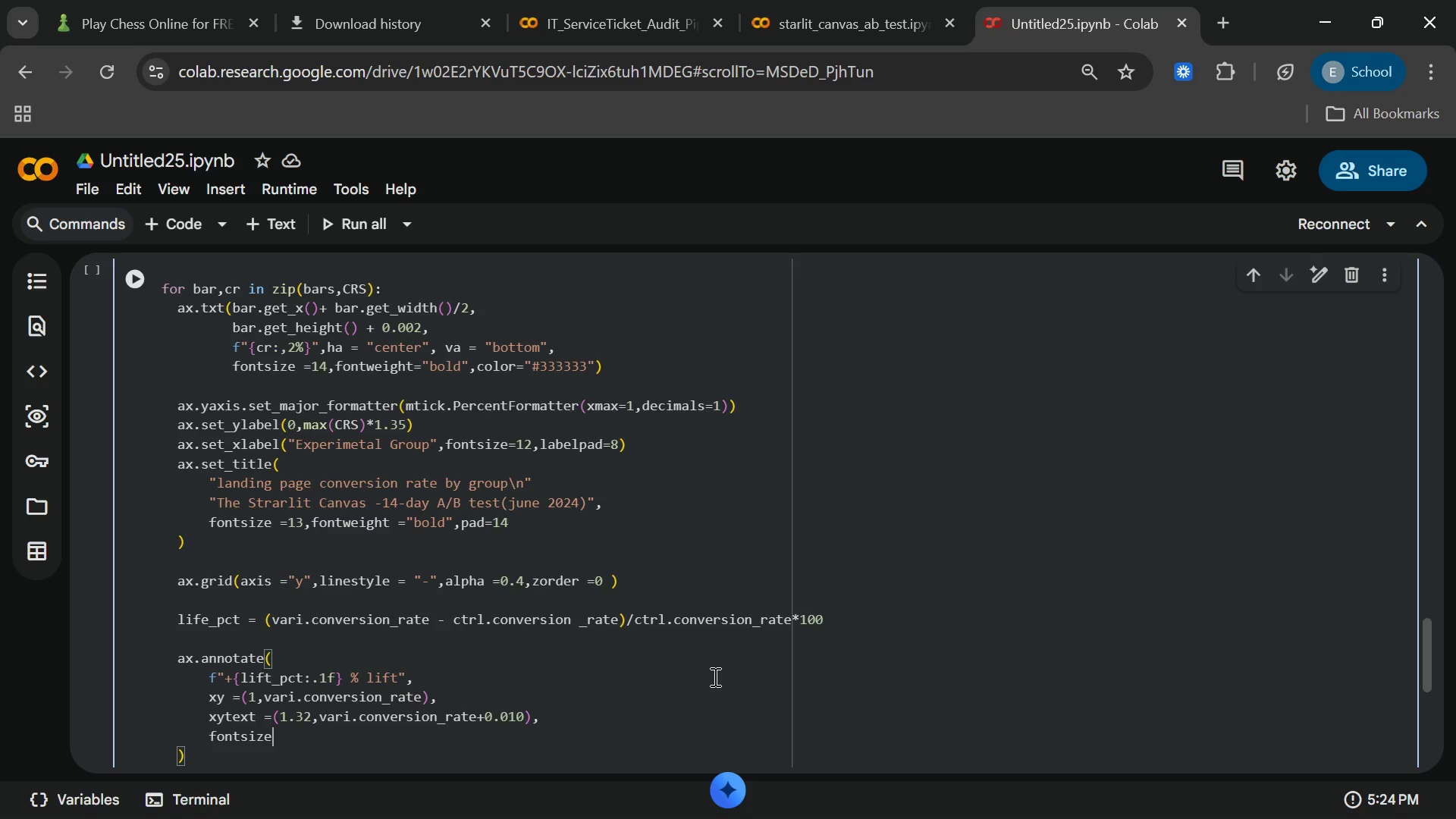 
type(=11,colors = "#)
 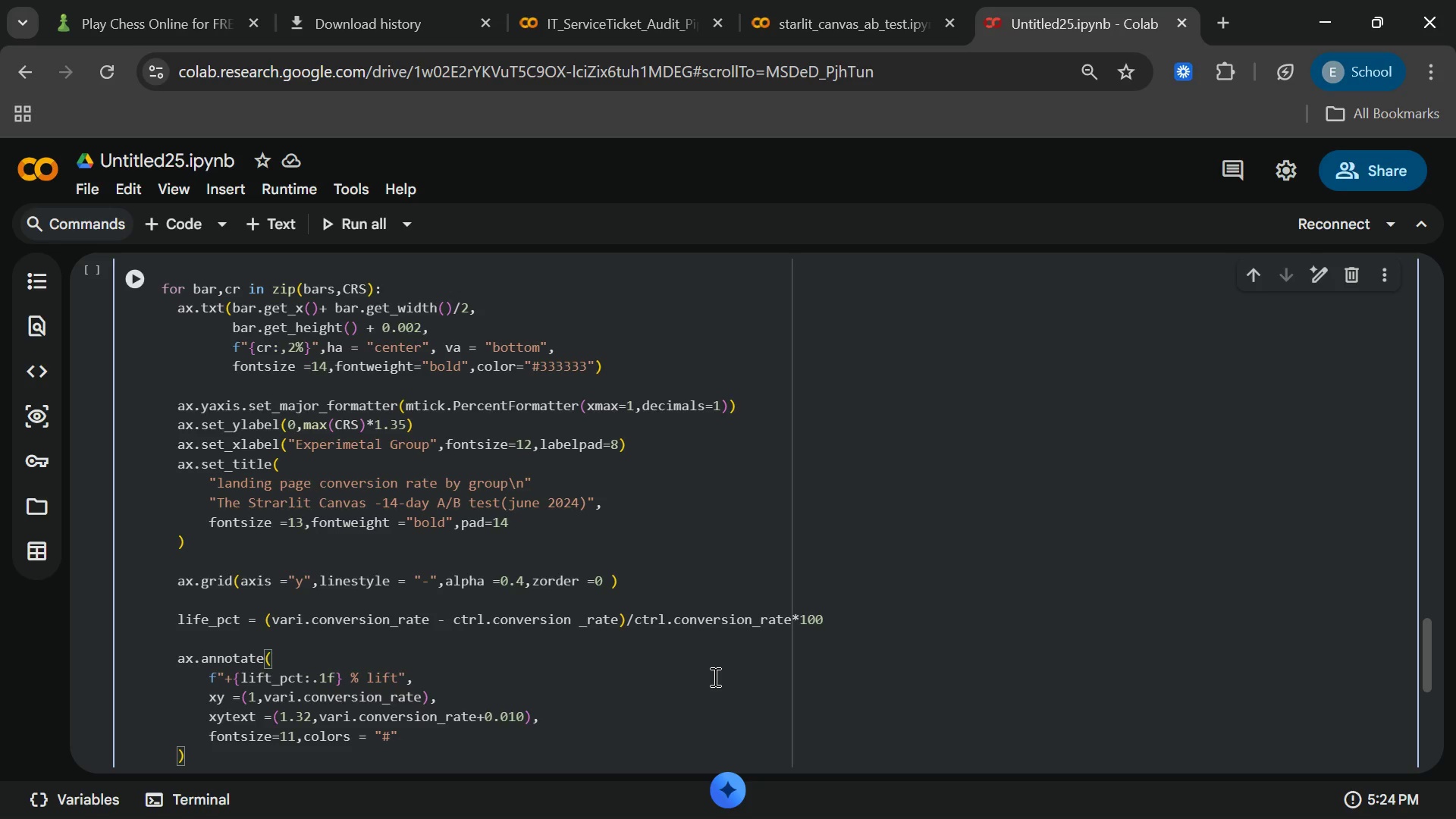 
type(e07b39)
 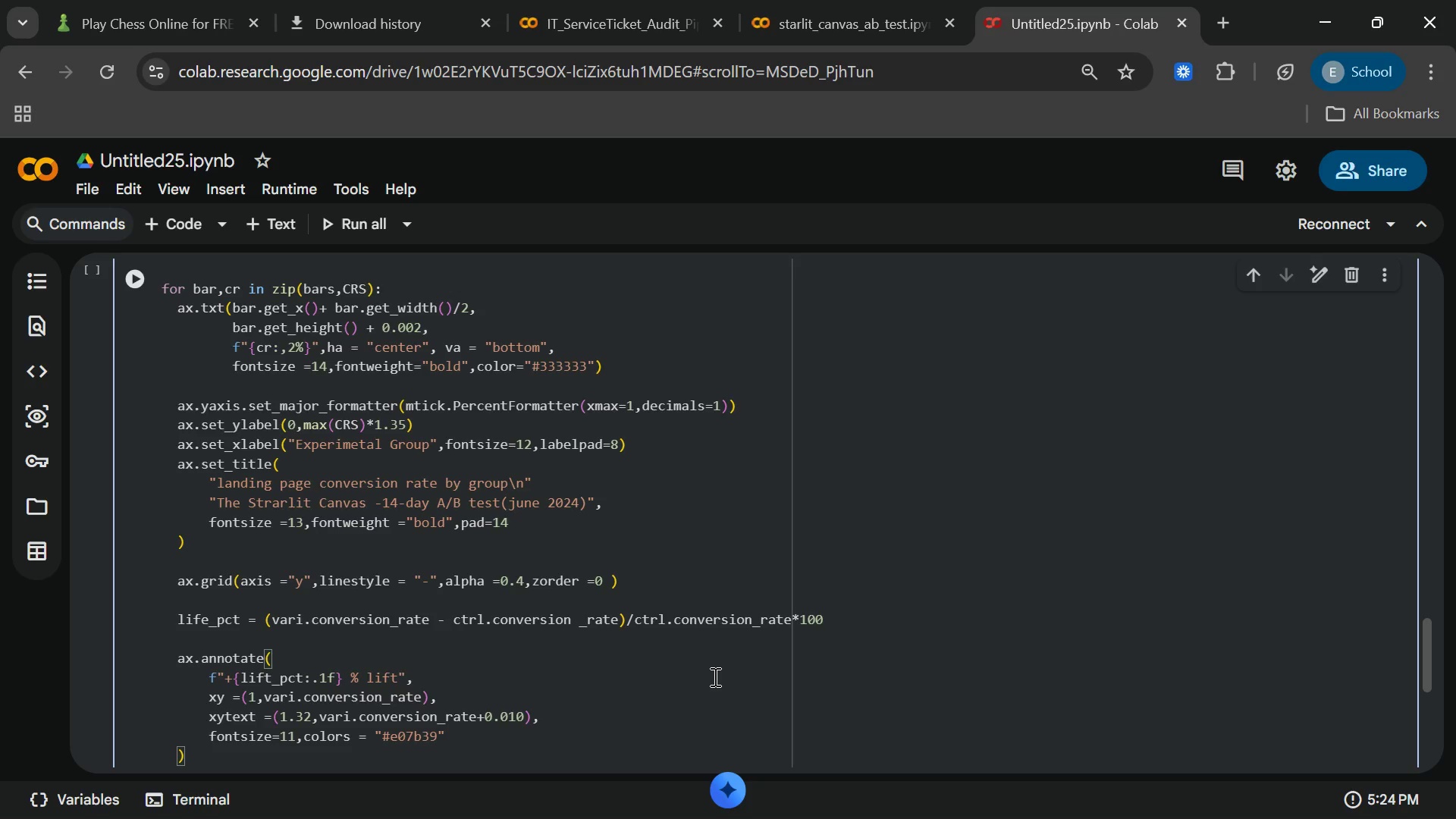 
key(ArrowRight)
 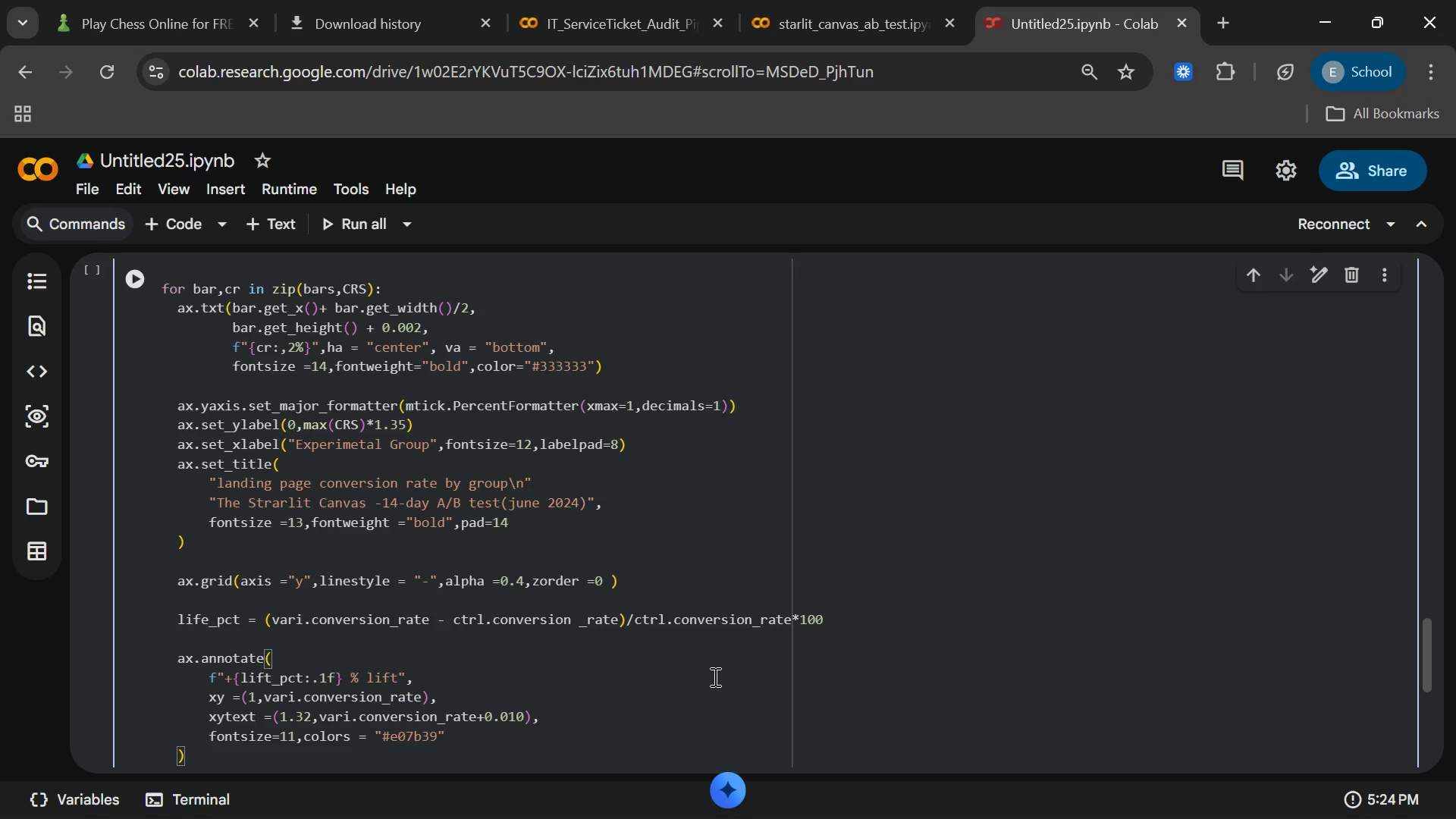 
type(,fontweight ="bold)
 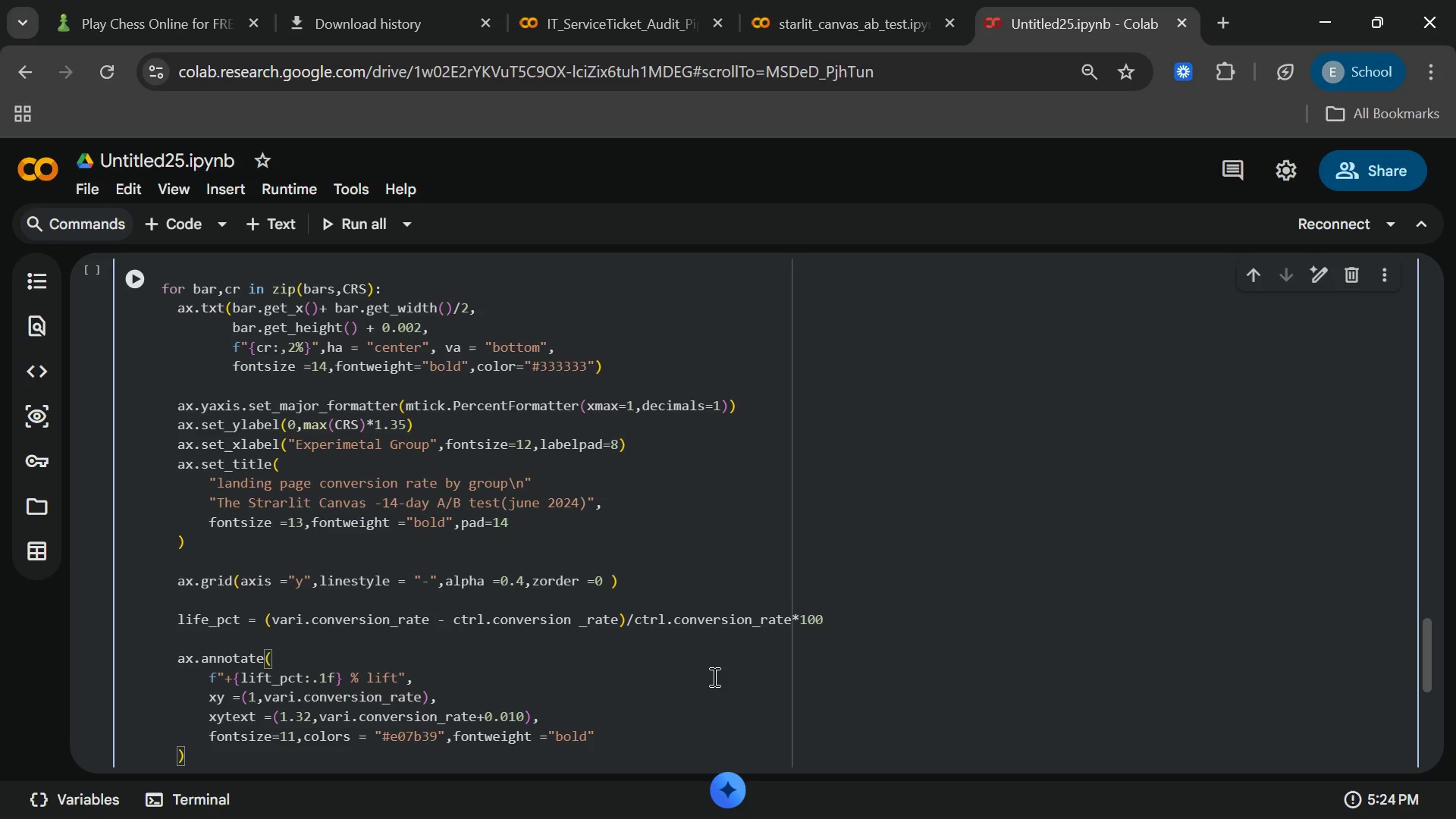 
key(ArrowRight)
 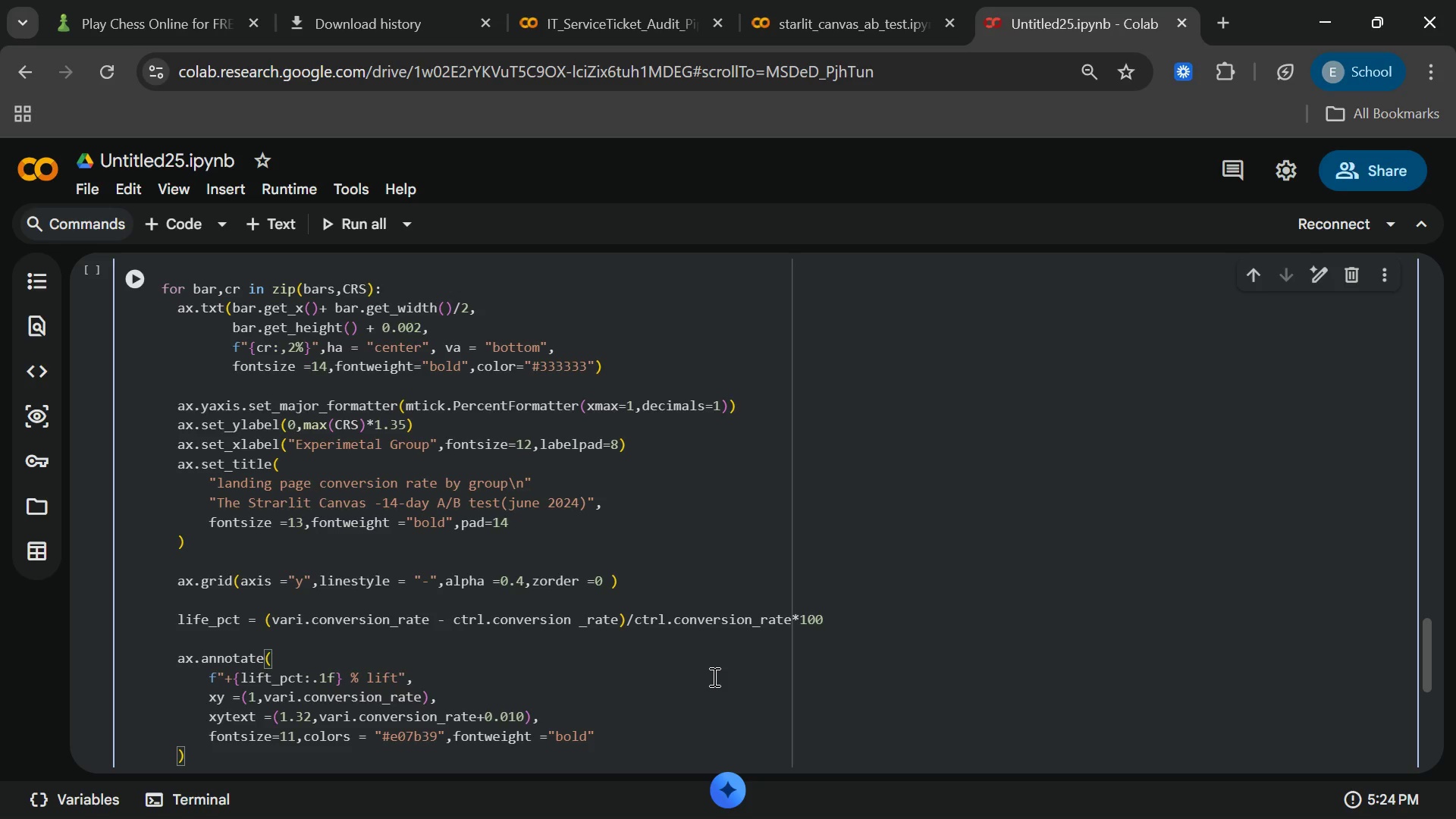 
key(Comma)
 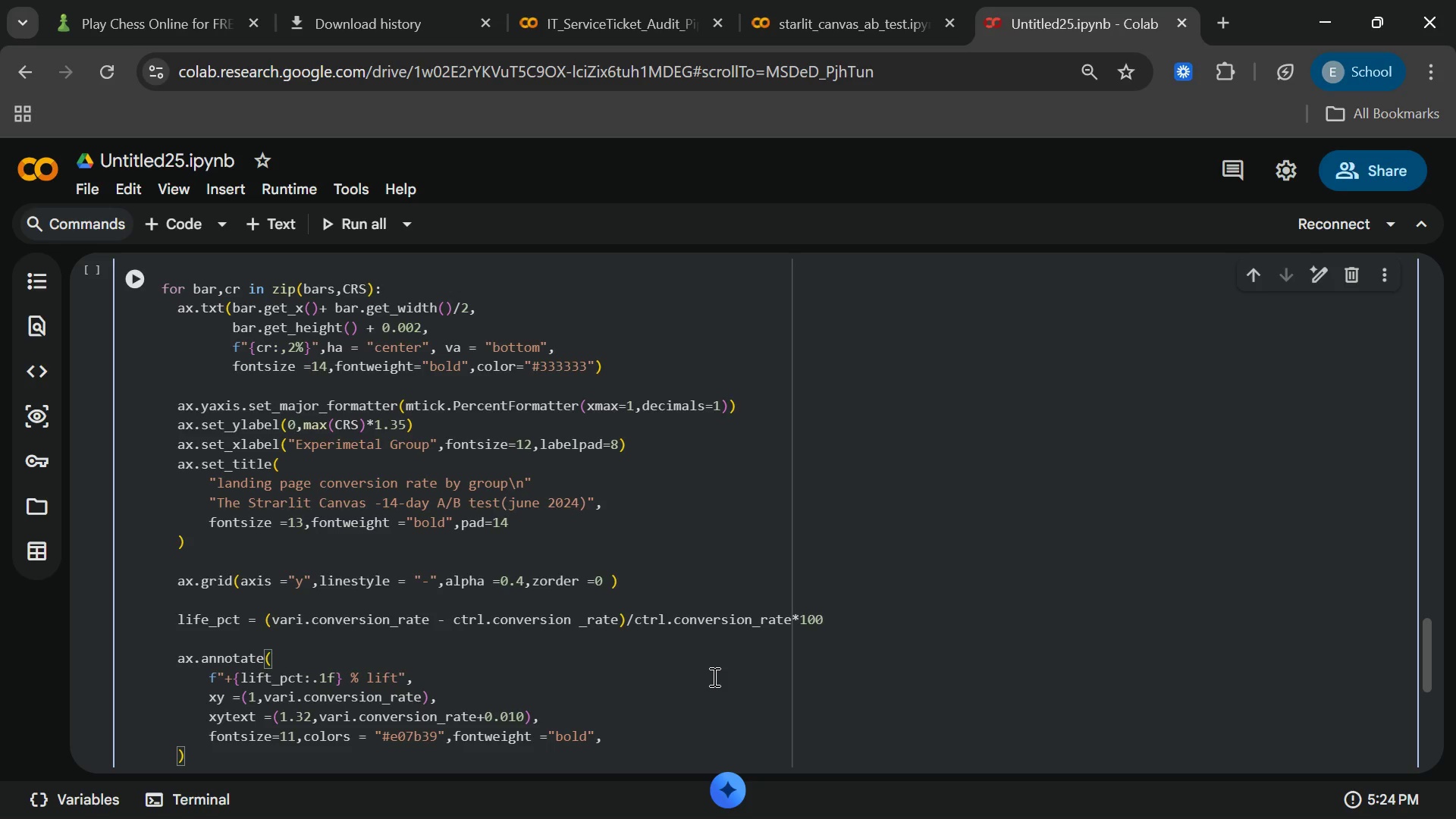 
key(Enter)
 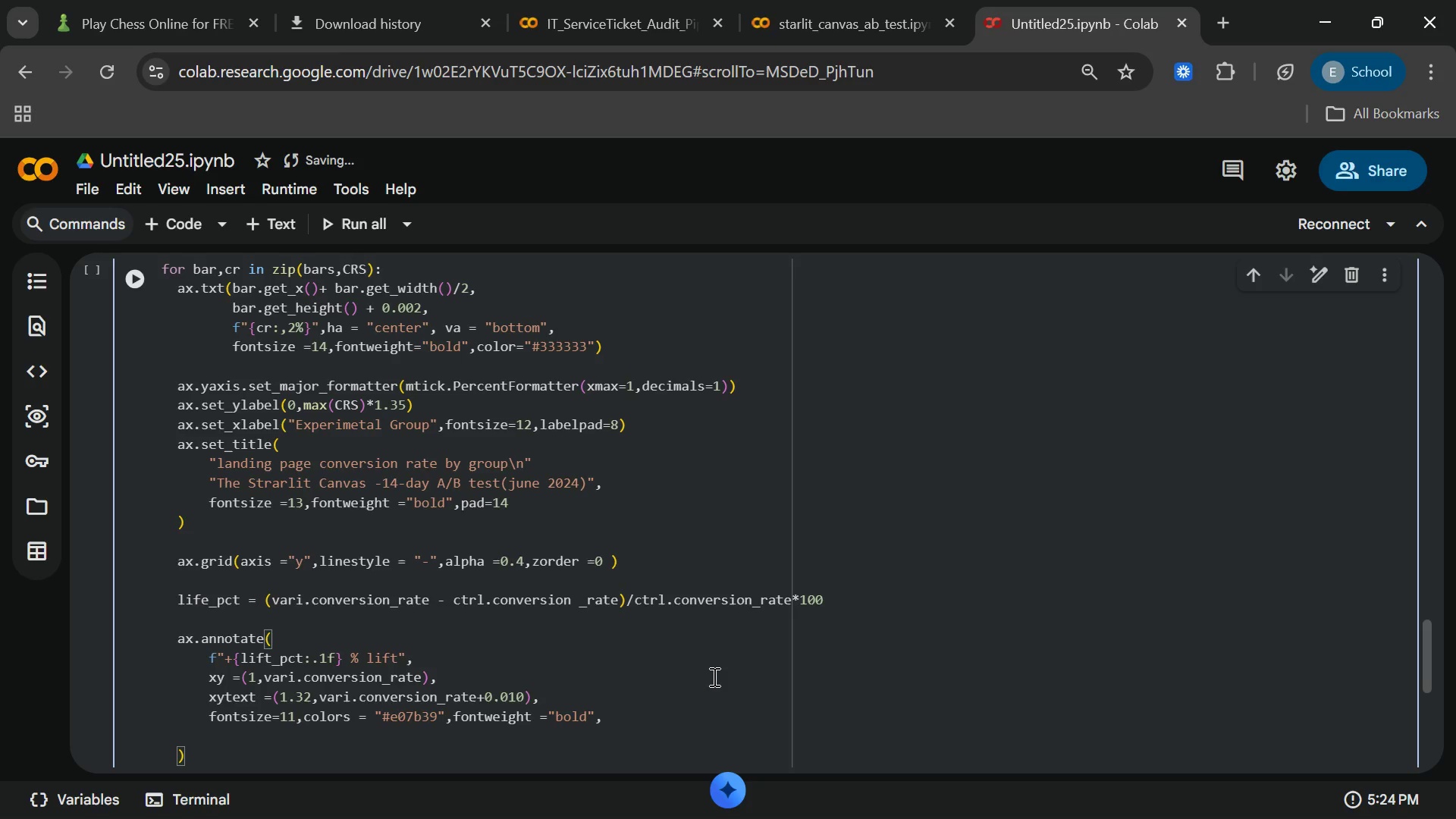 
type(arrowprops=dict(arrows)
 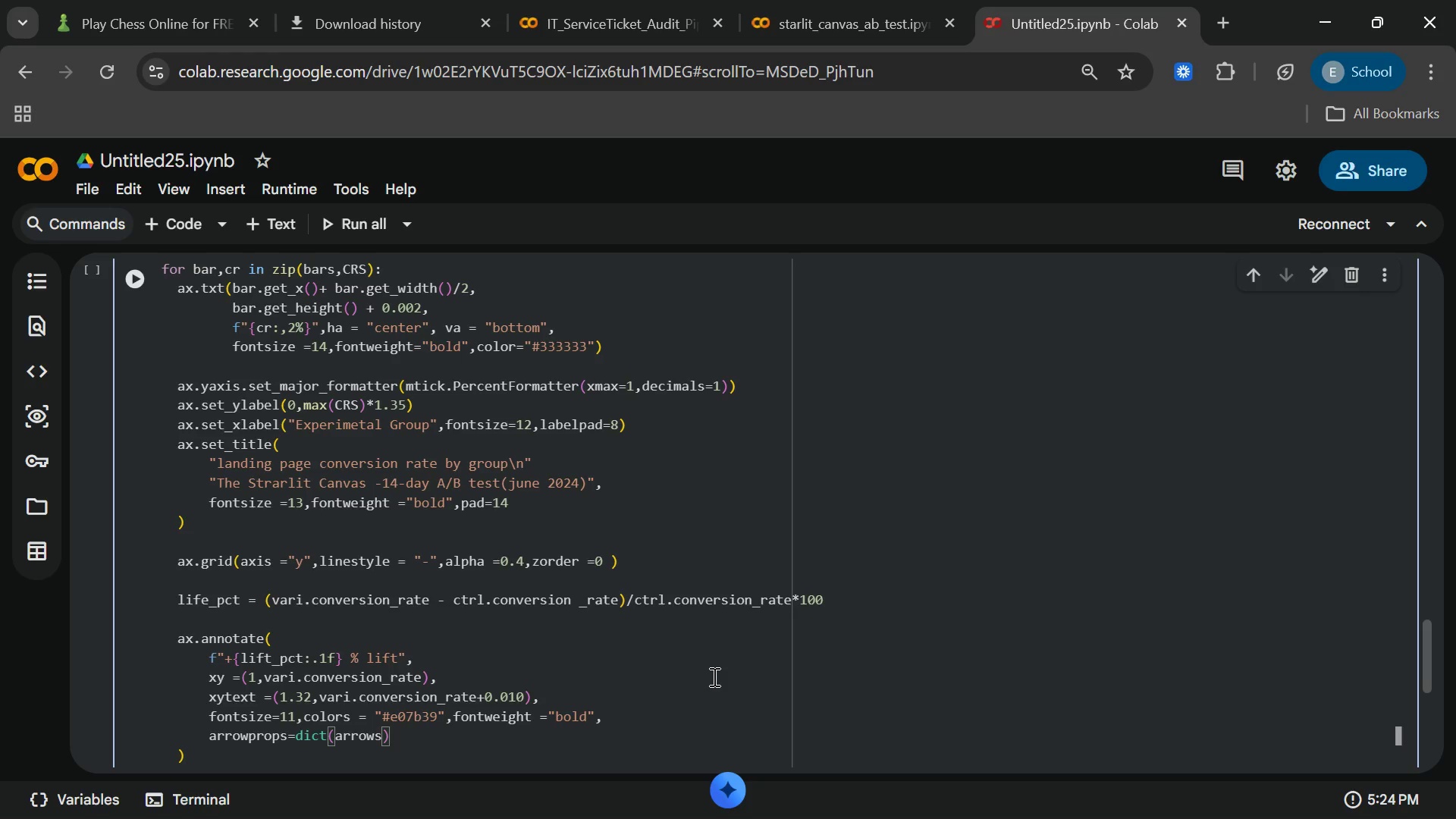 
type(tyle)
 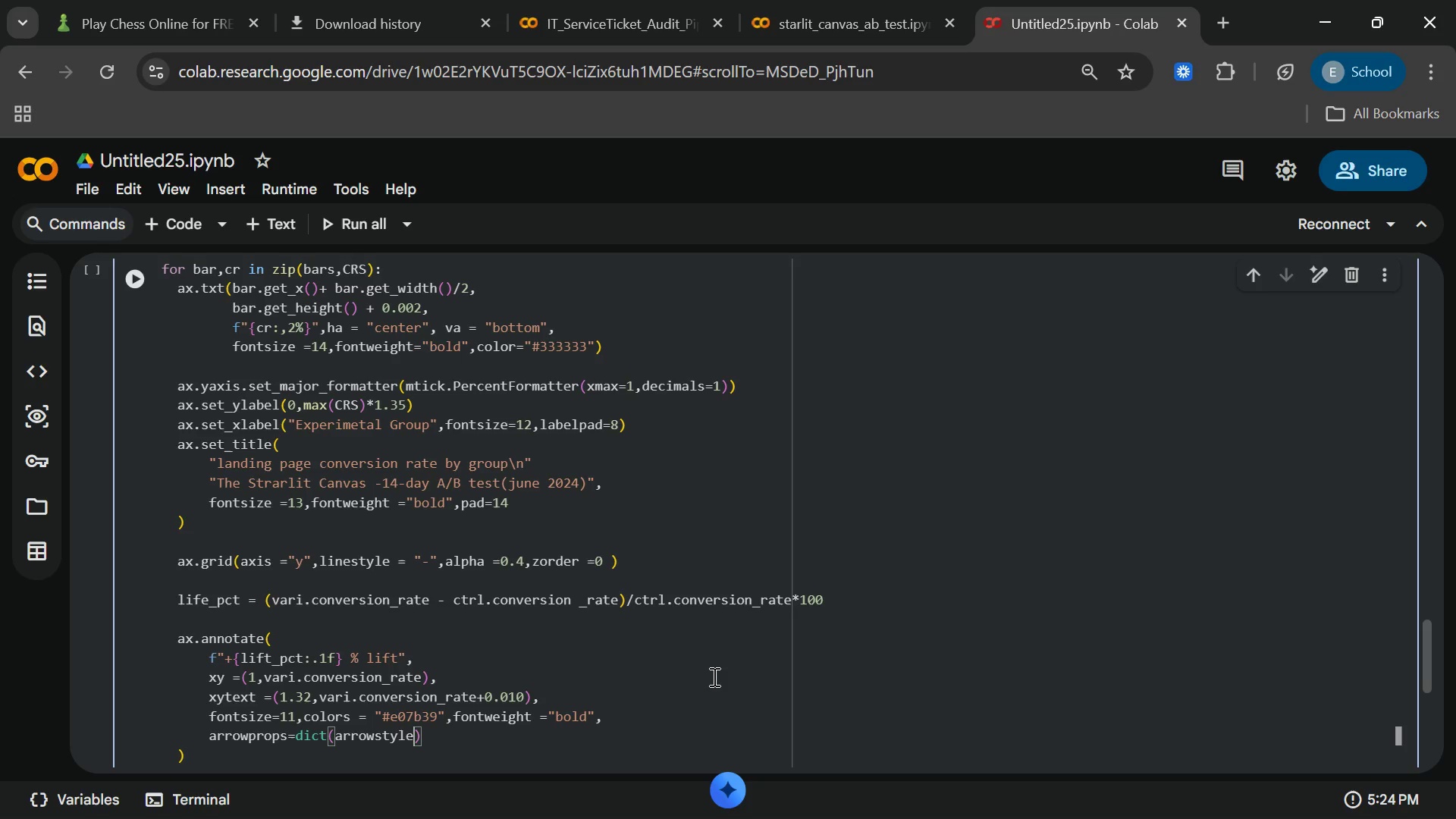 
key(Equal)
 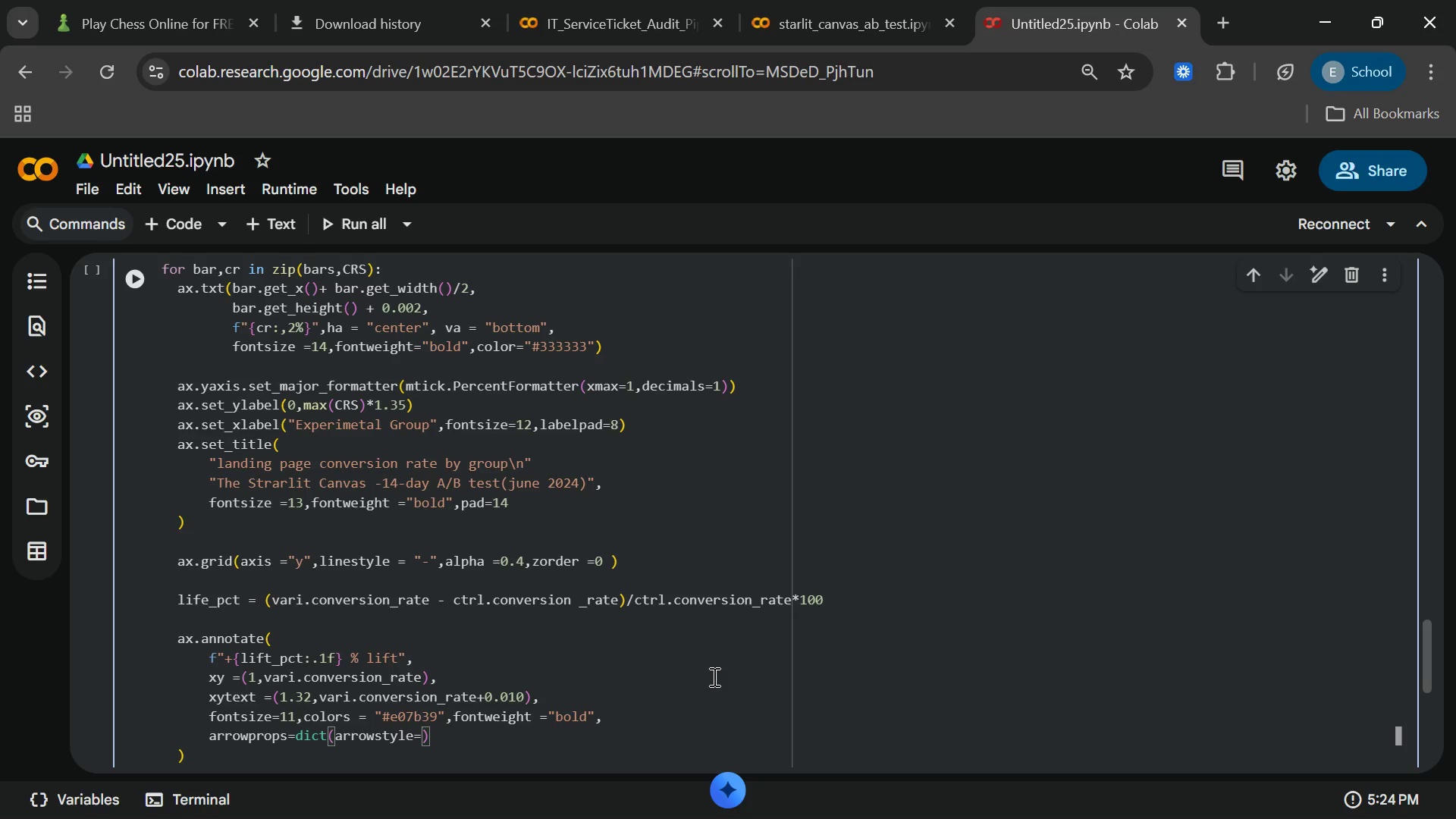 
key(Shift+Quote)
 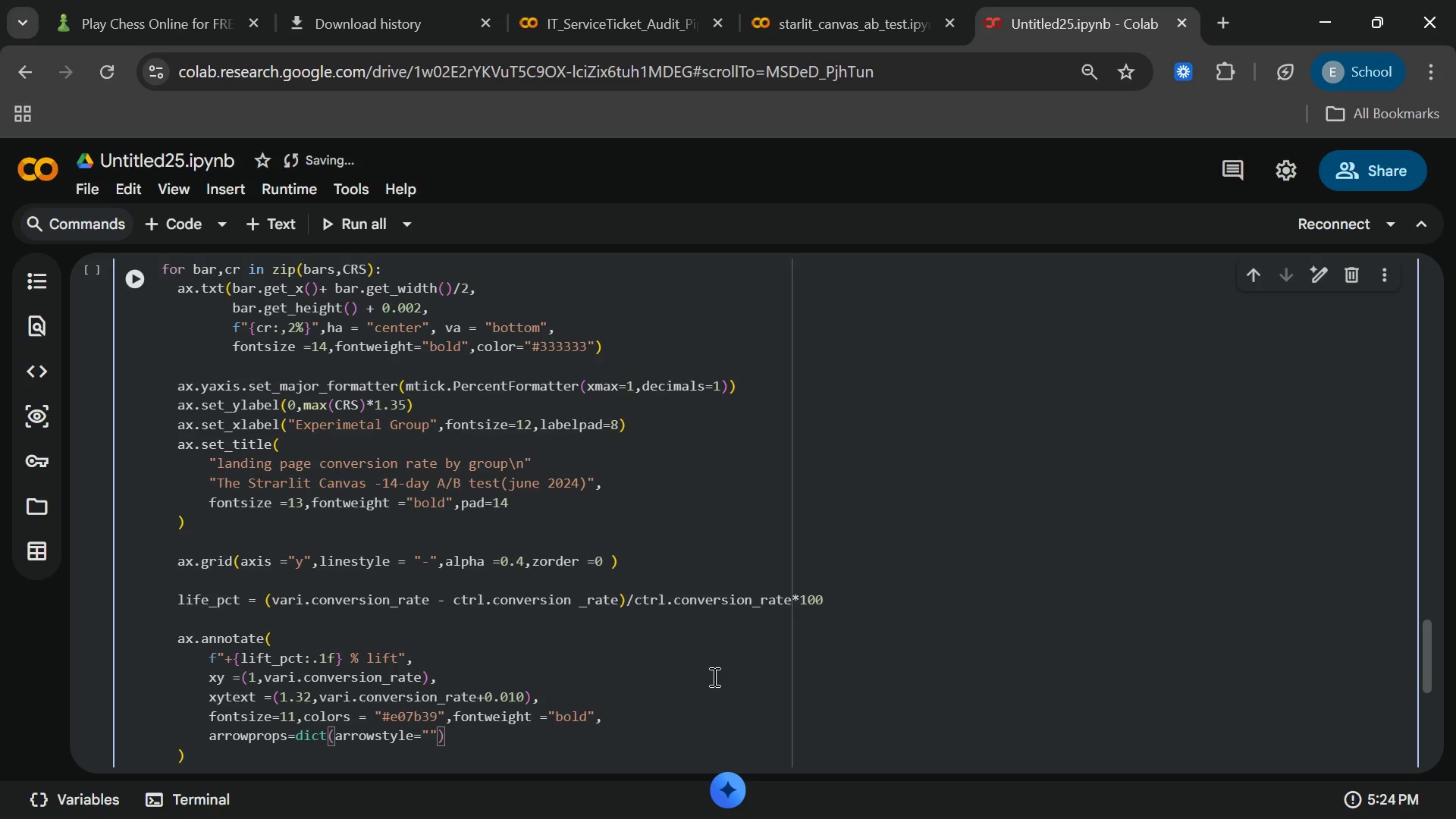 
key(Minus)
 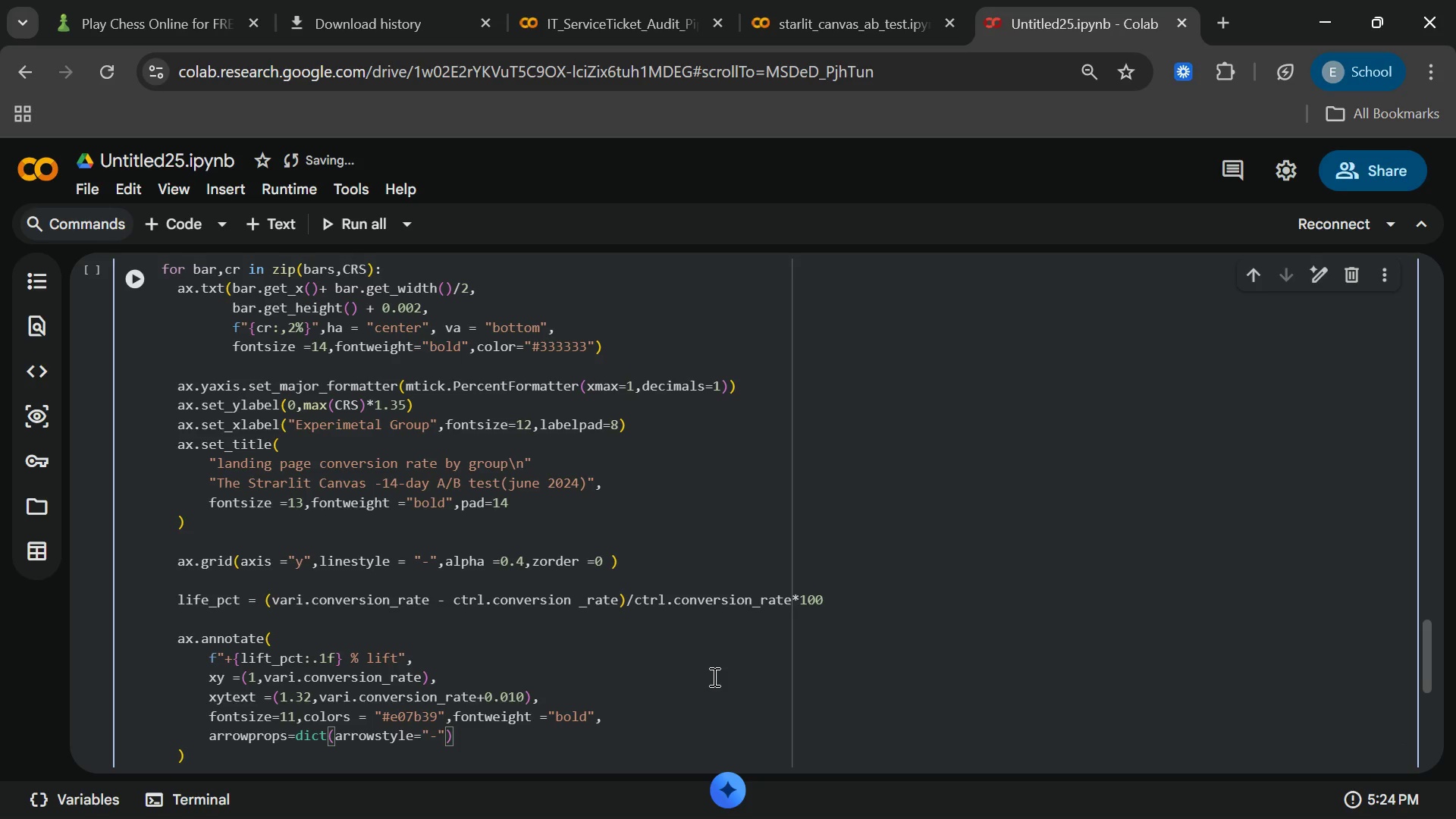 
key(Shift+Period)
 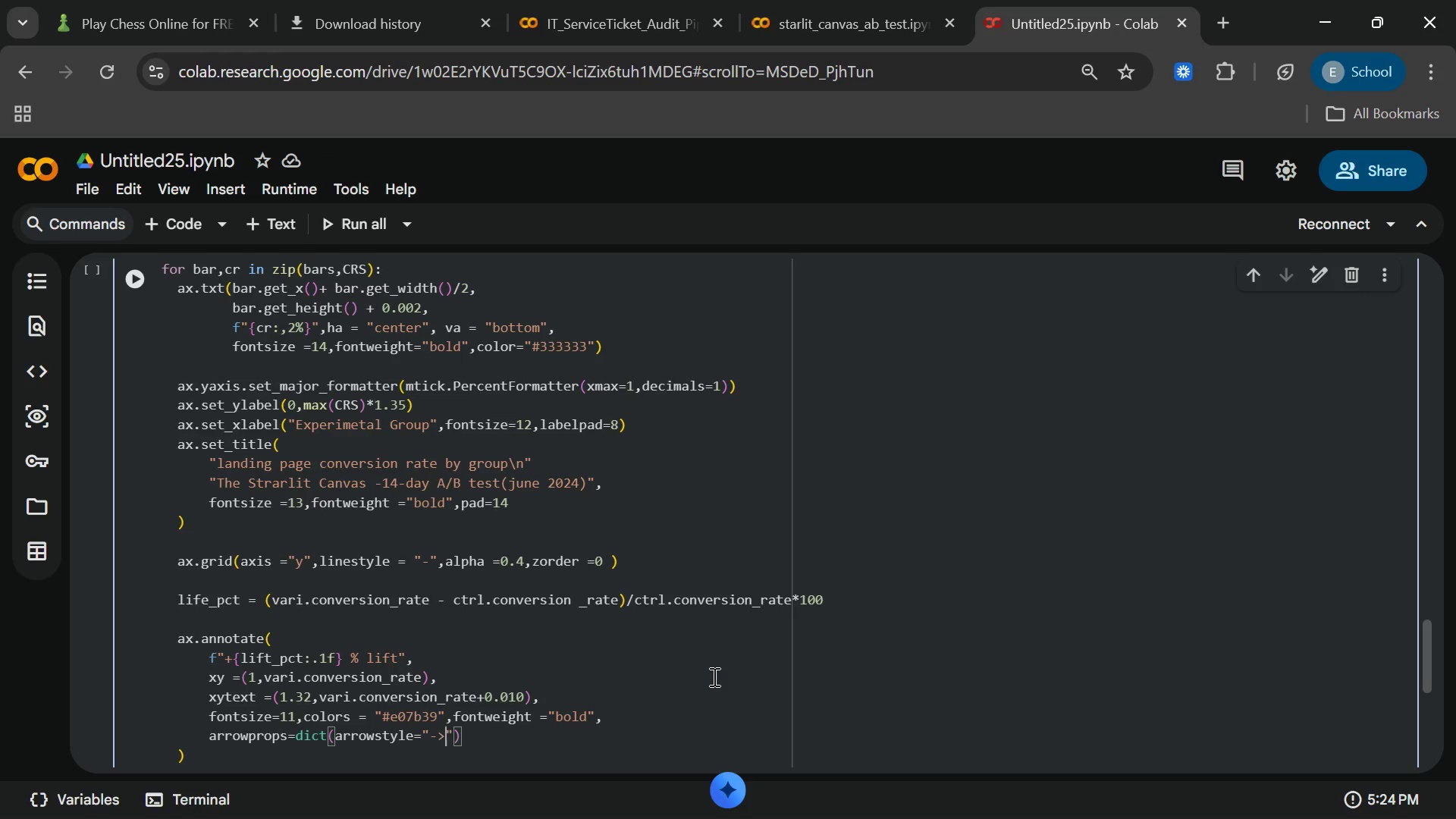 
key(ArrowRight)
 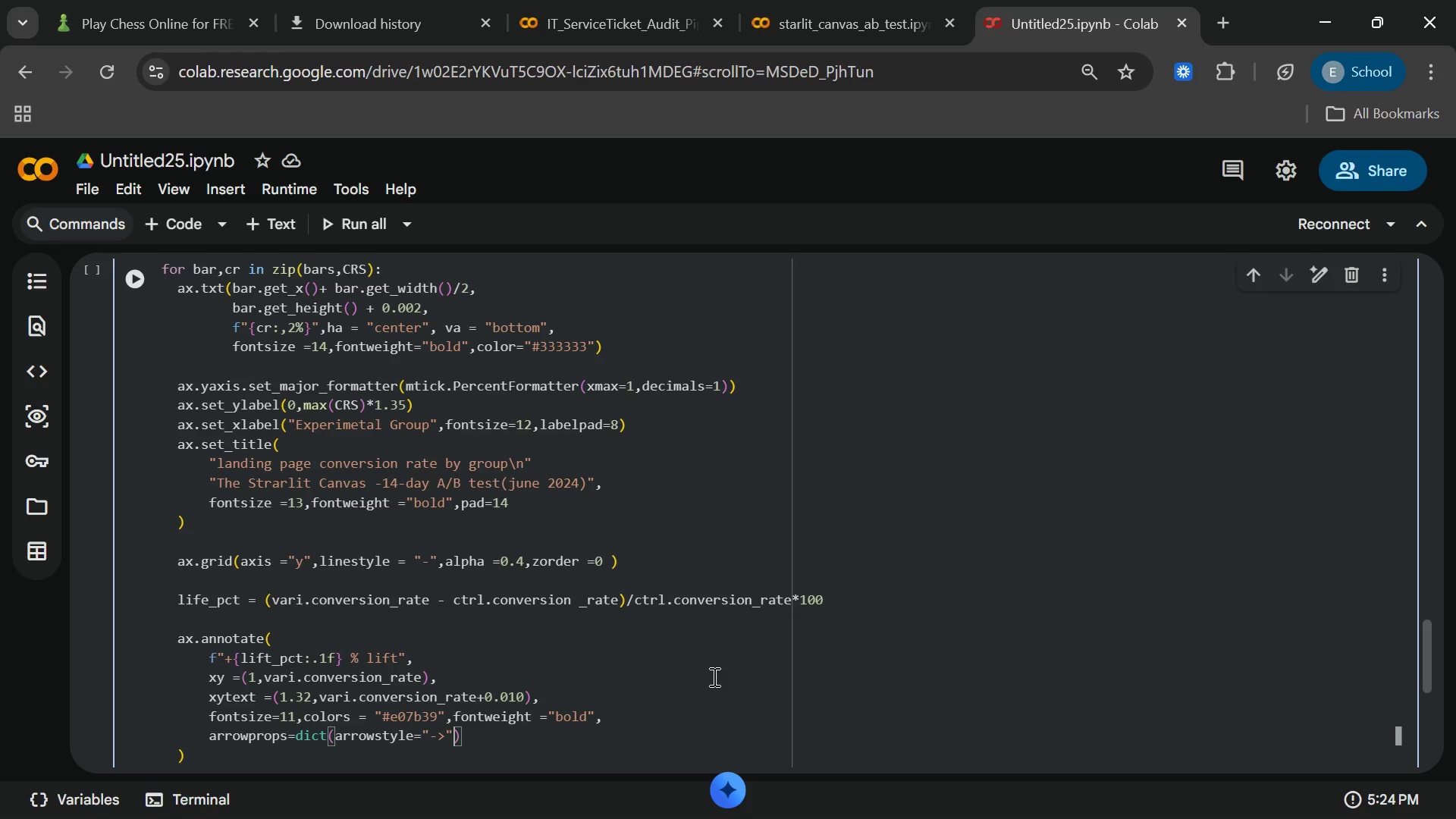 
type(,color = ")
 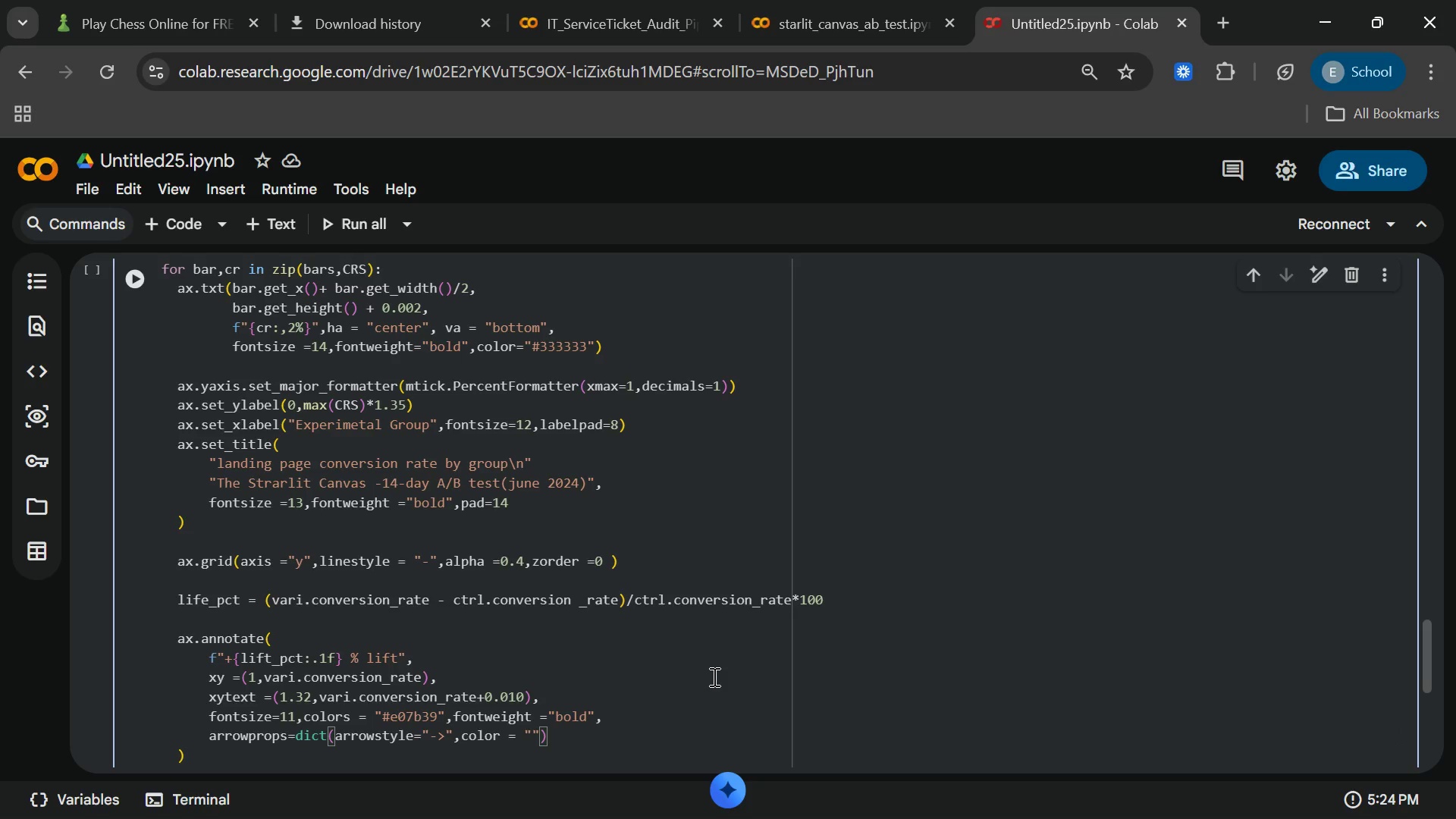 
hold_key(key=ShiftRight, duration=0.34)
 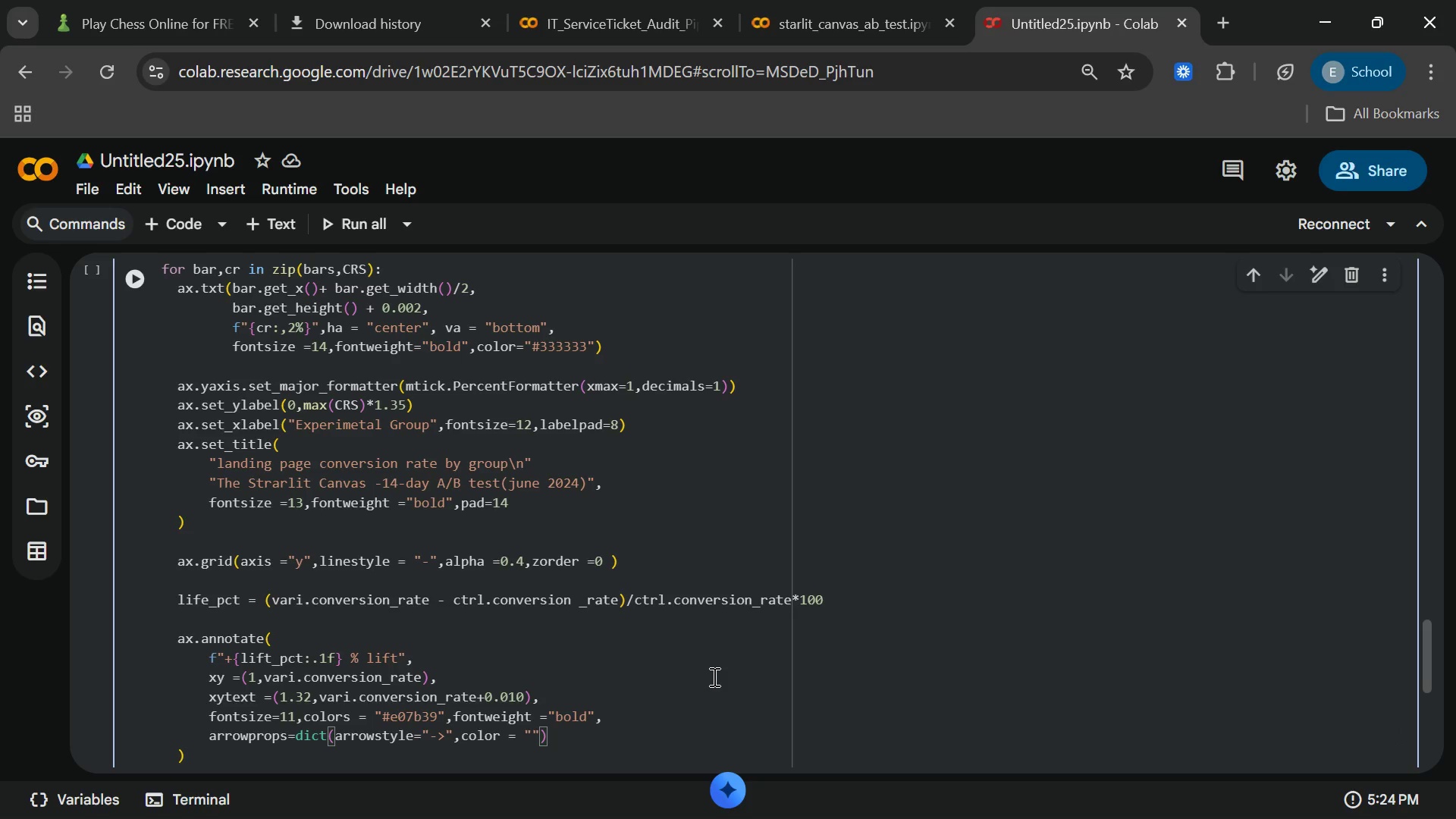 
hold_key(key=ShiftLeft, duration=1.55)
 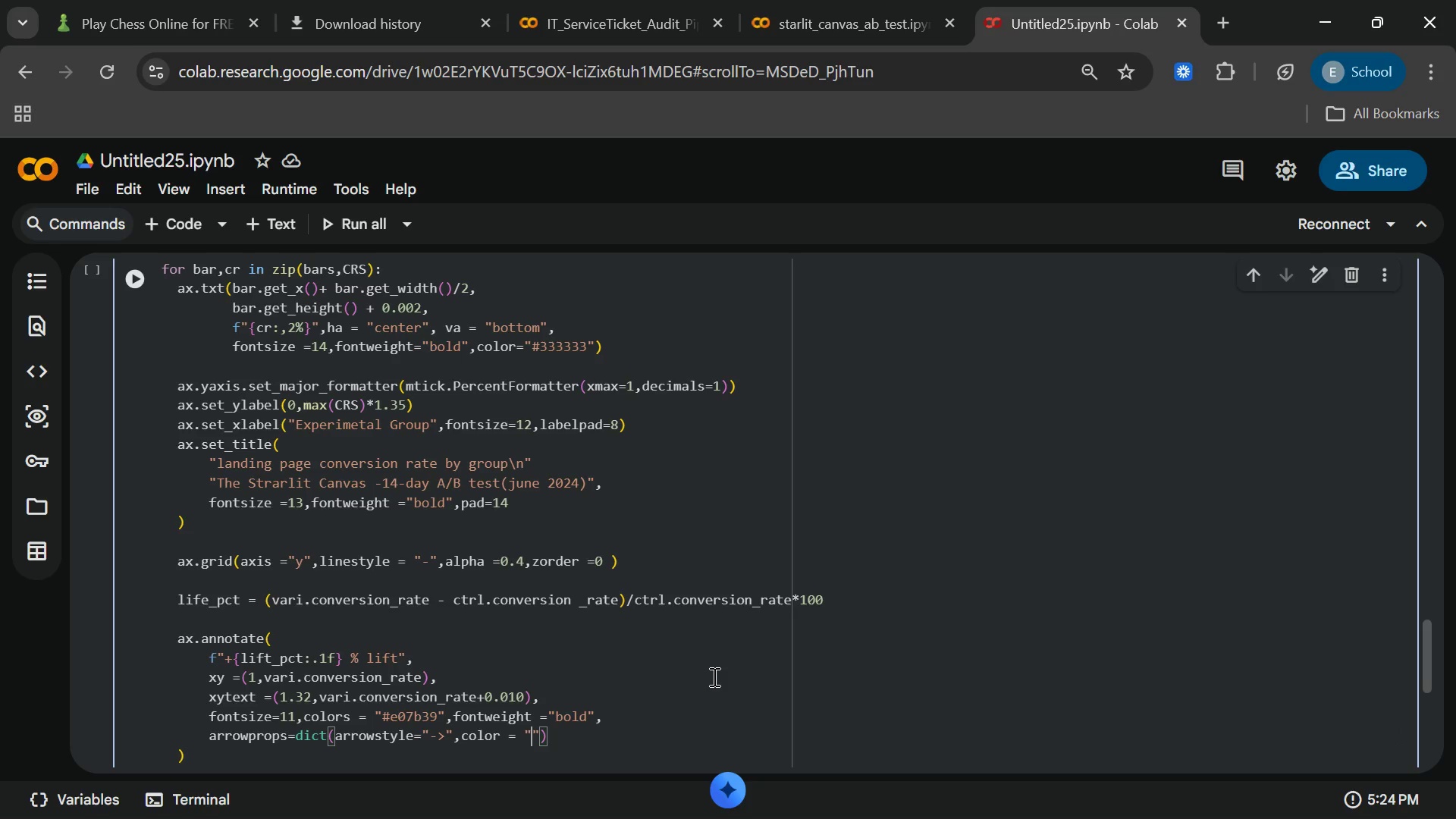 
type(#E)
key(Backspace)
type(e0)
 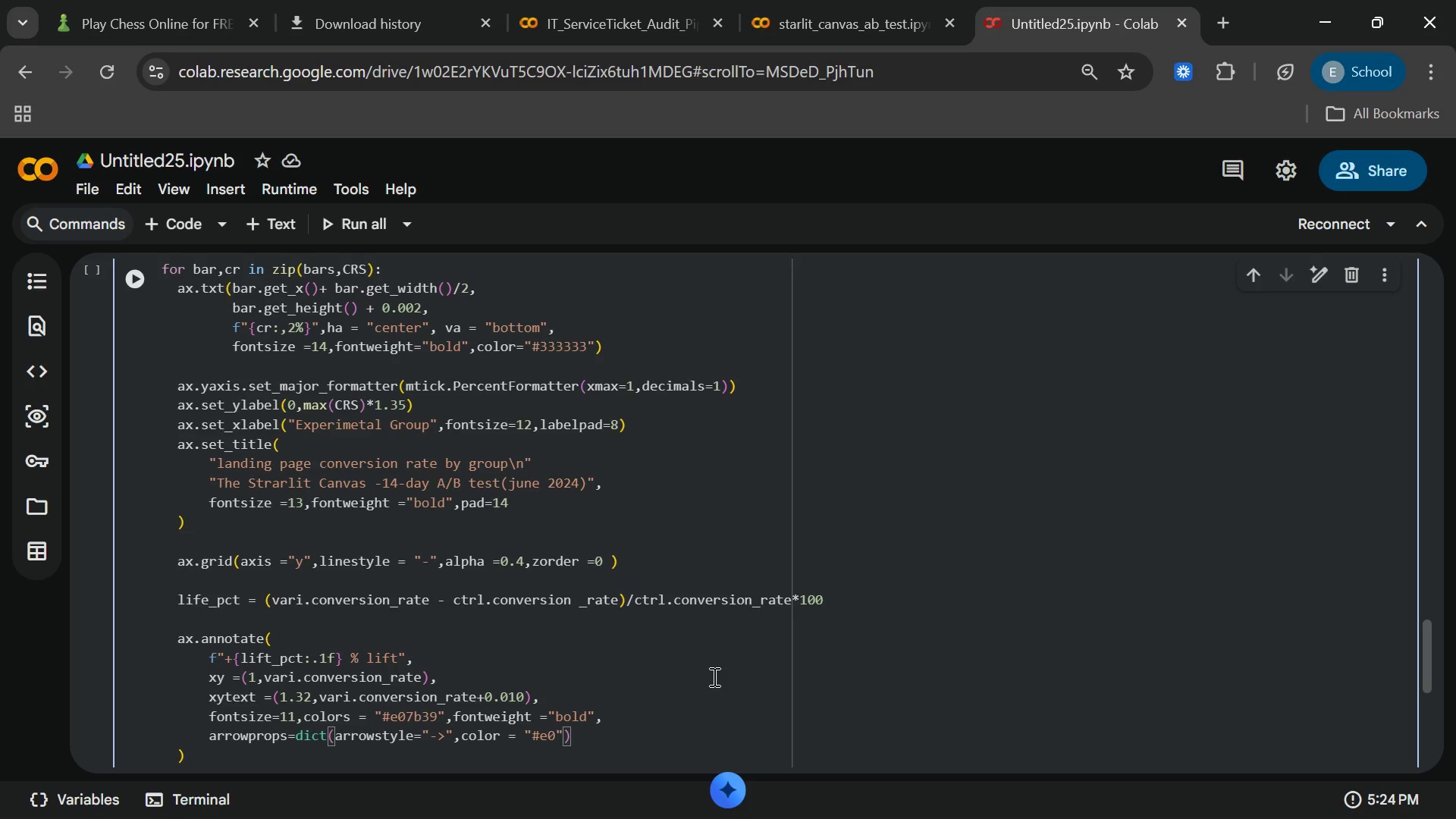 
type(7b39)
 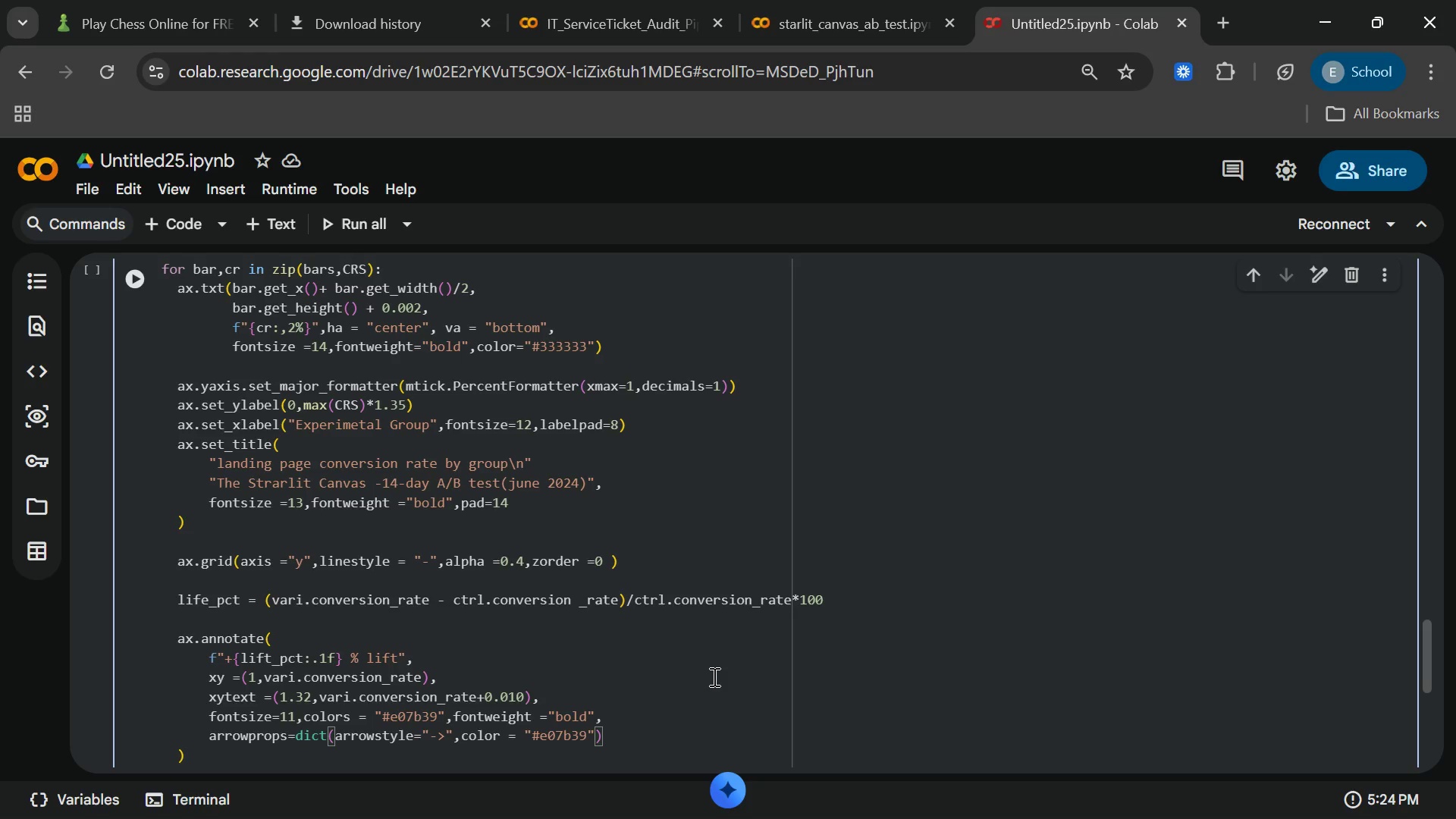 
key(ArrowRight)
 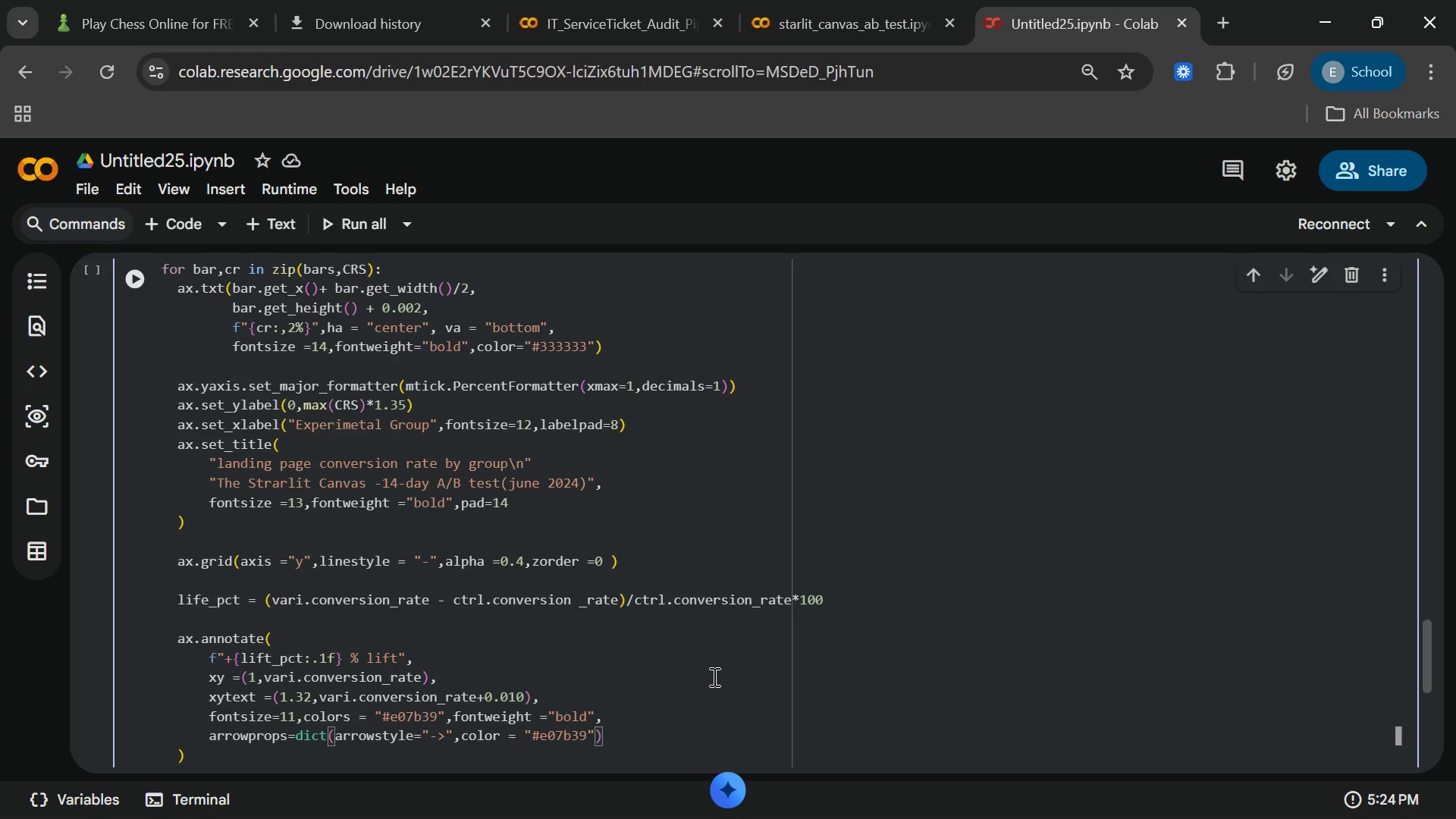 
type(,lw=1.5)
 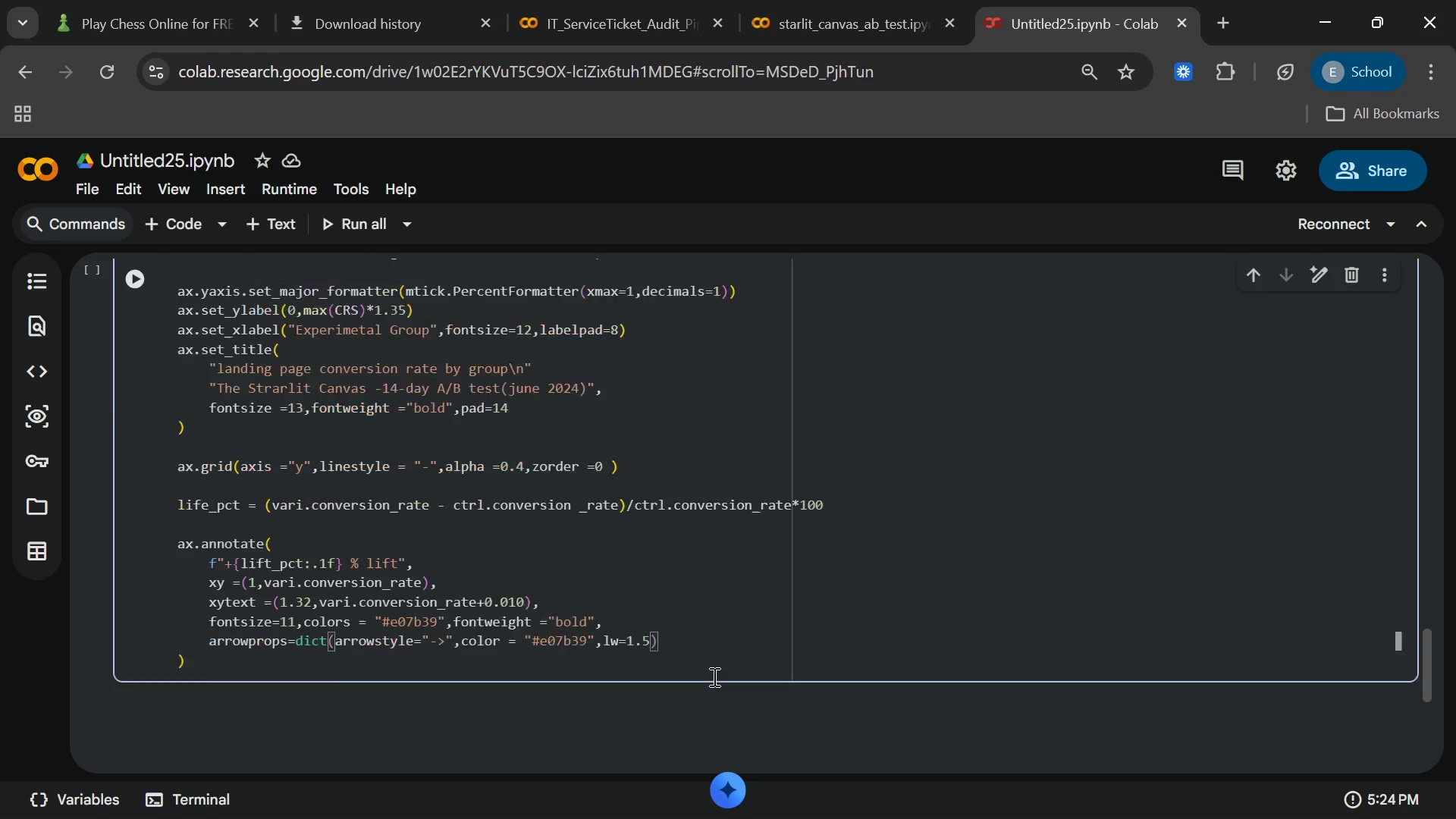 
left_click([601, 610])
 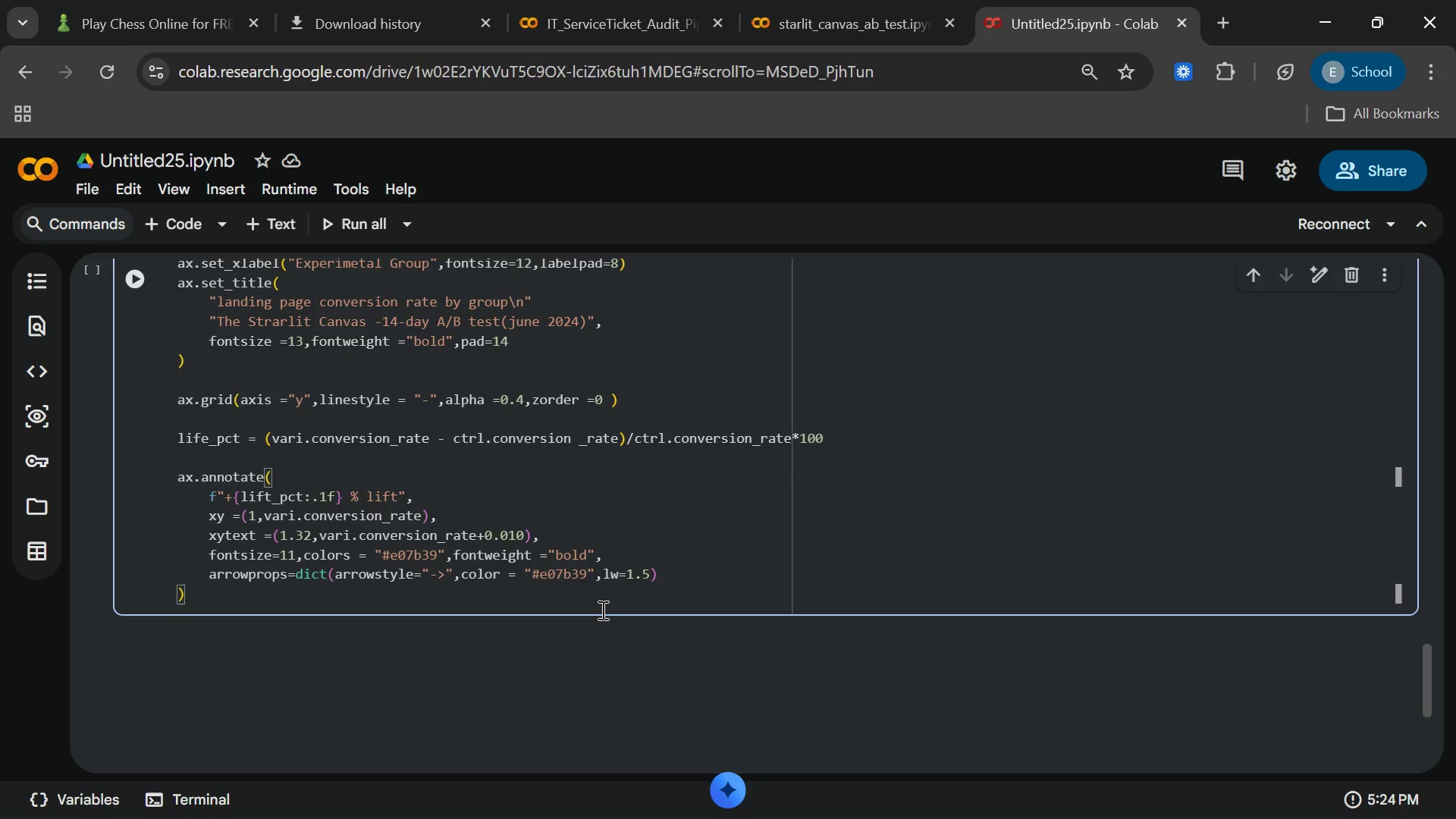 
key(Enter)
 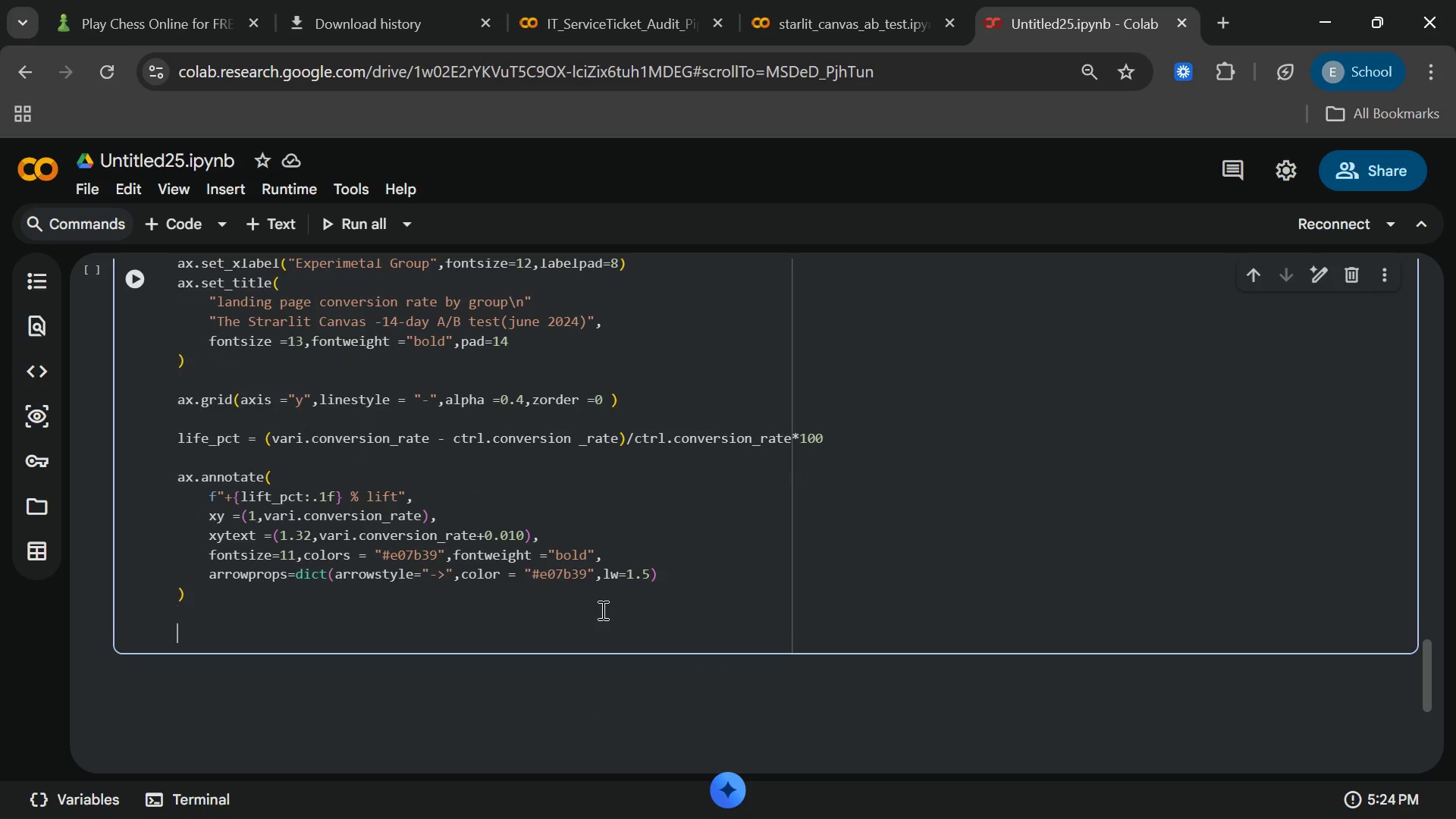 
key(Enter)
 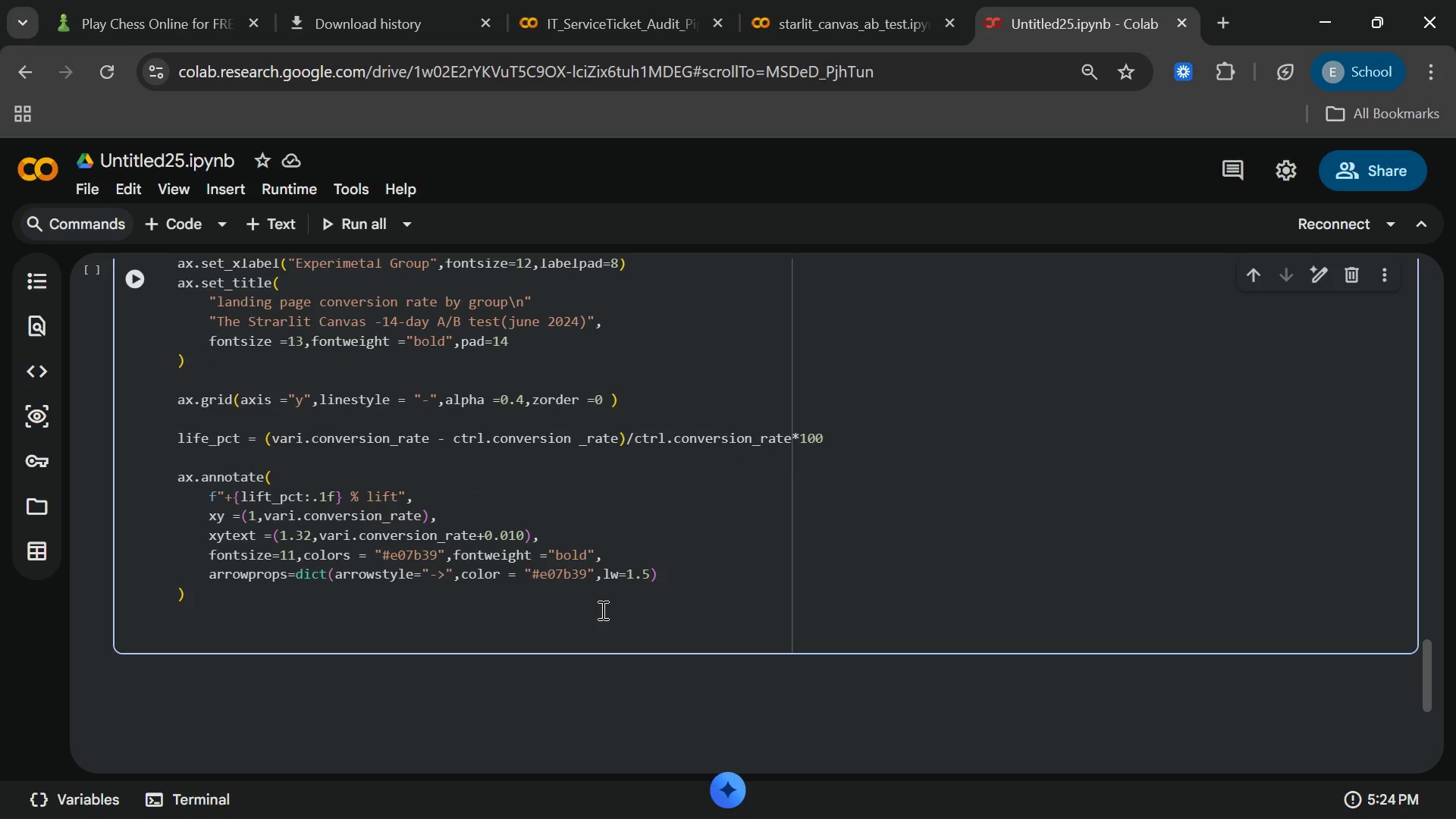 
type(from matplotli)
 